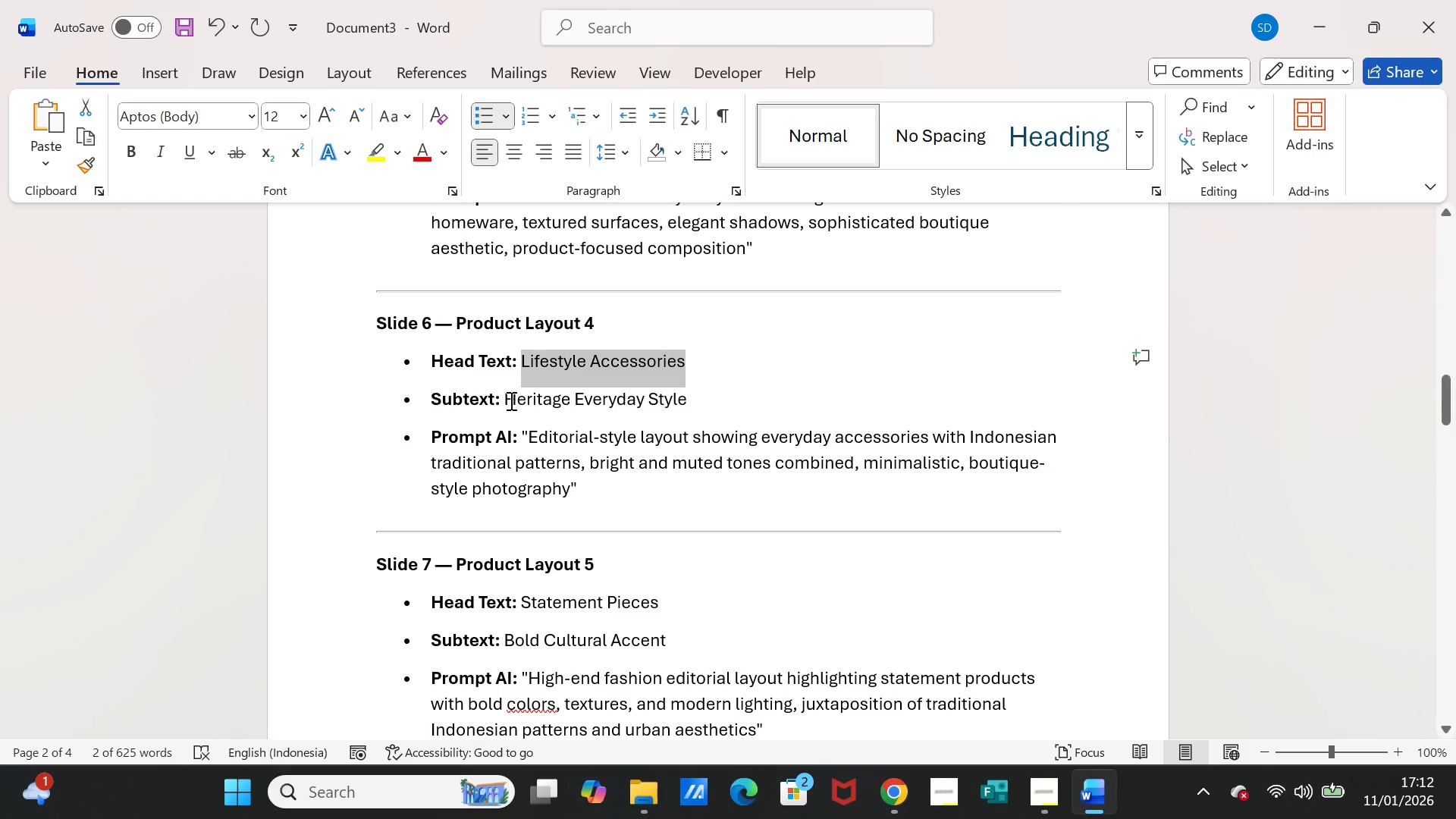 
left_click_drag(start_coordinate=[509, 400], to_coordinate=[666, 394])
 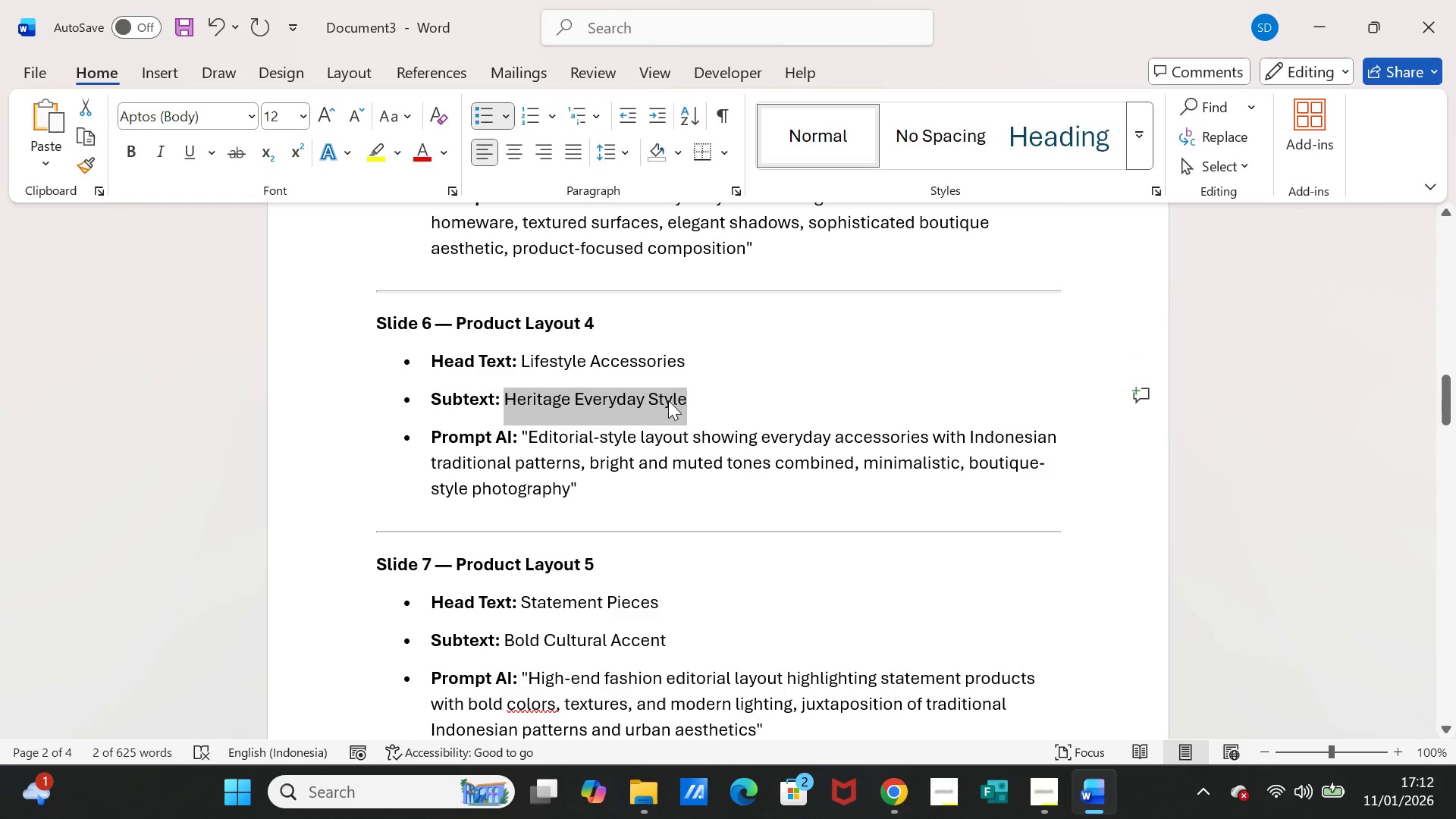 
key(Control+C)
 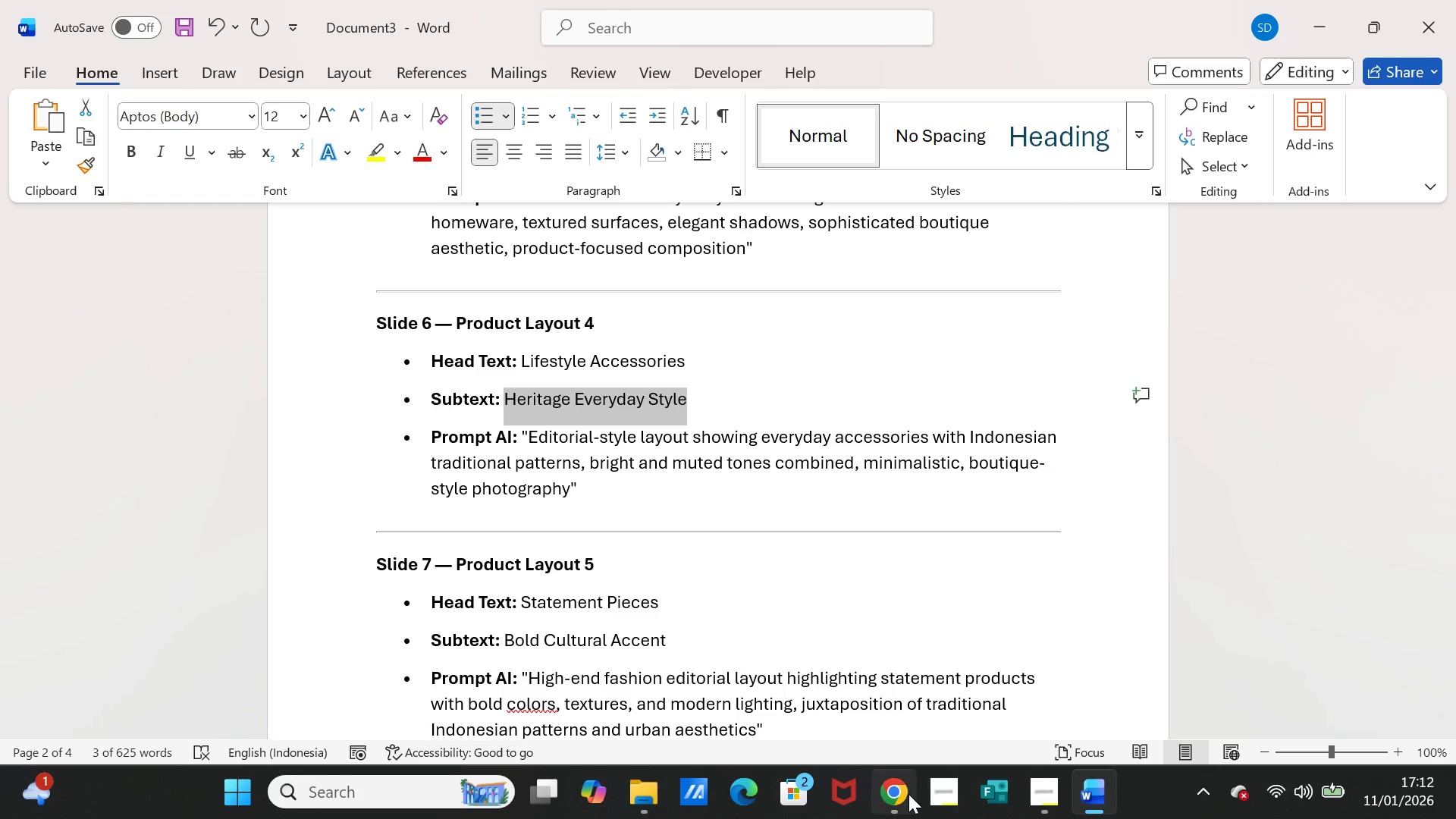 
left_click([905, 794])
 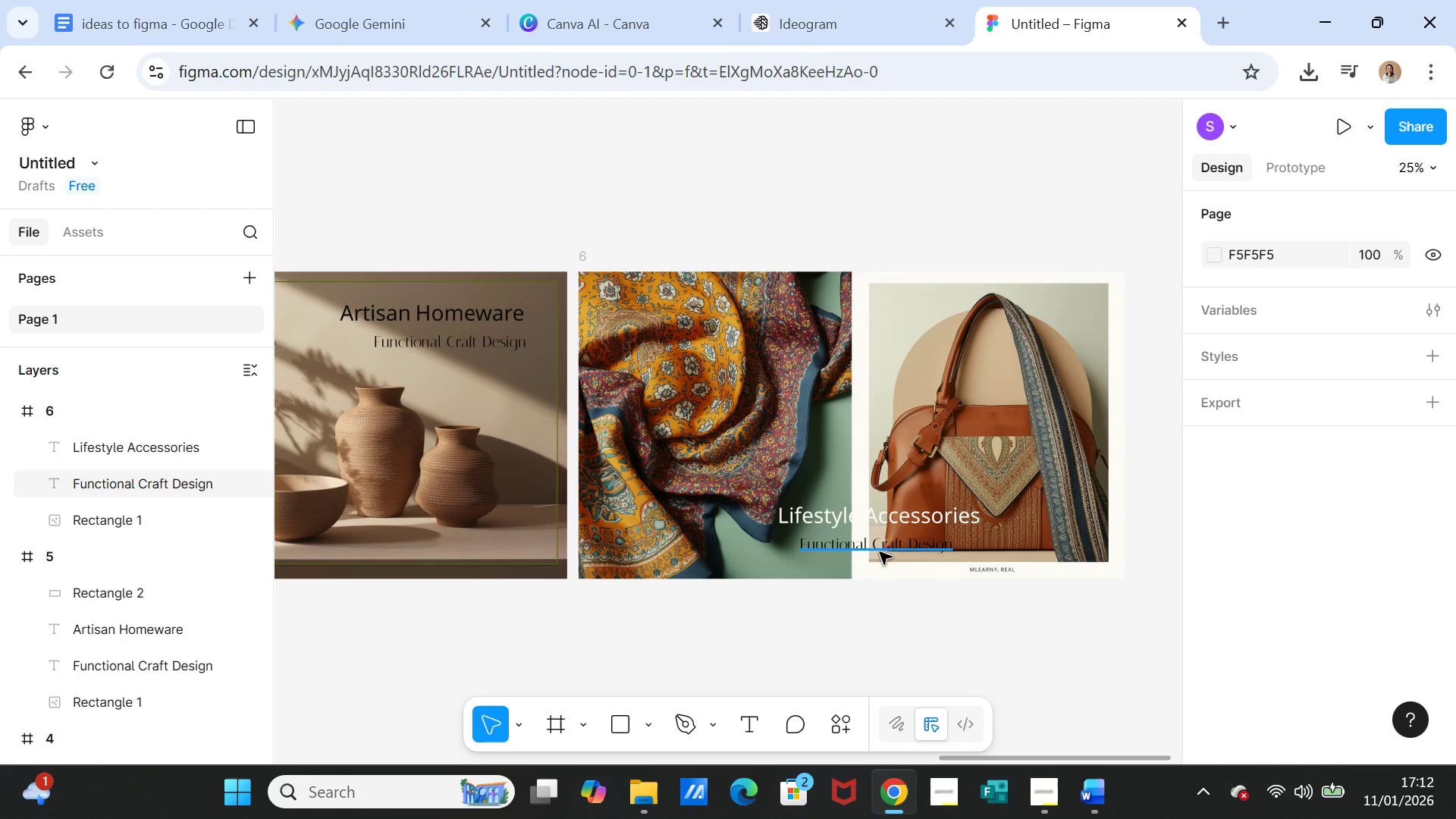 
double_click([880, 552])
 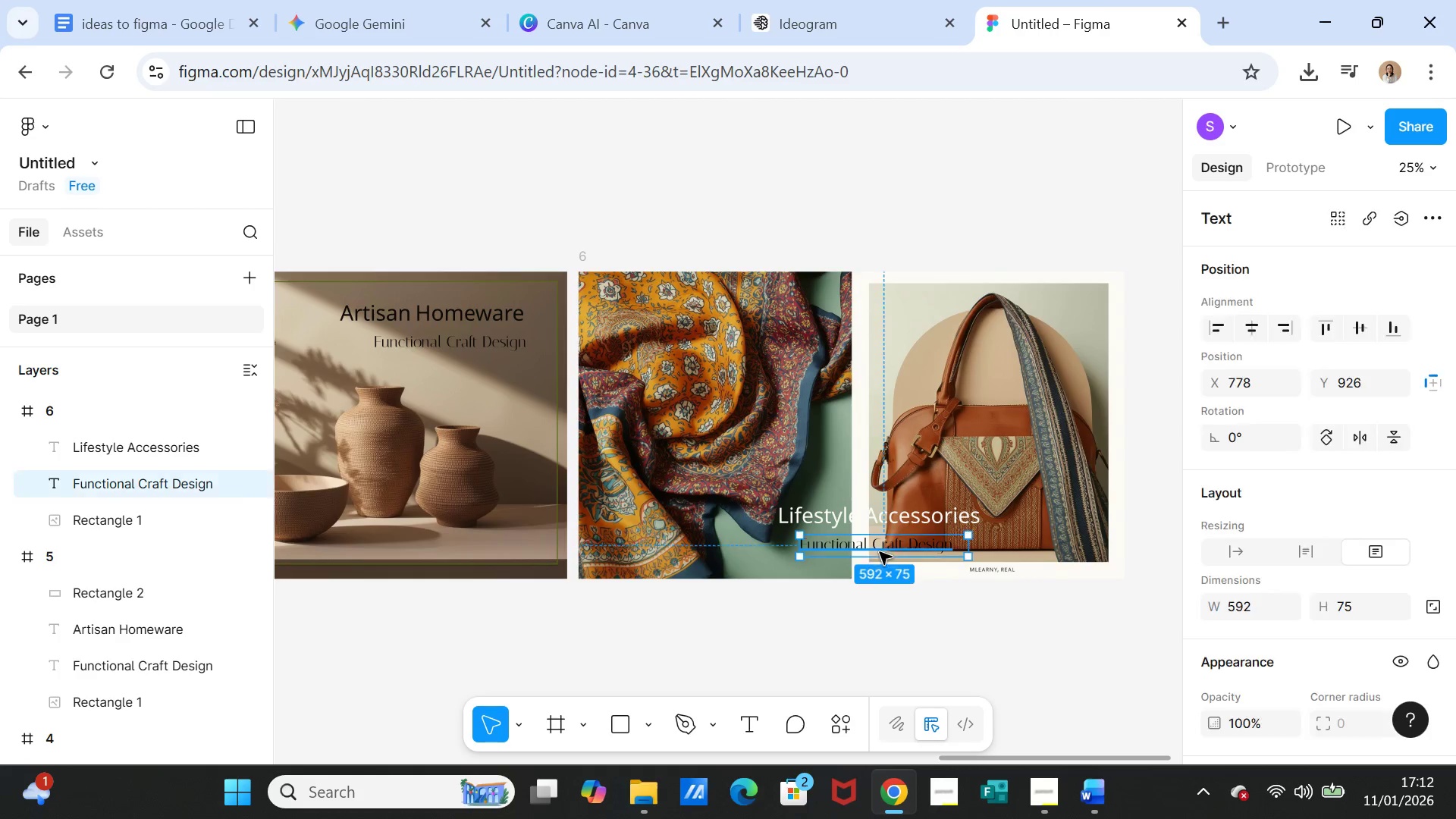 
triple_click([880, 552])
 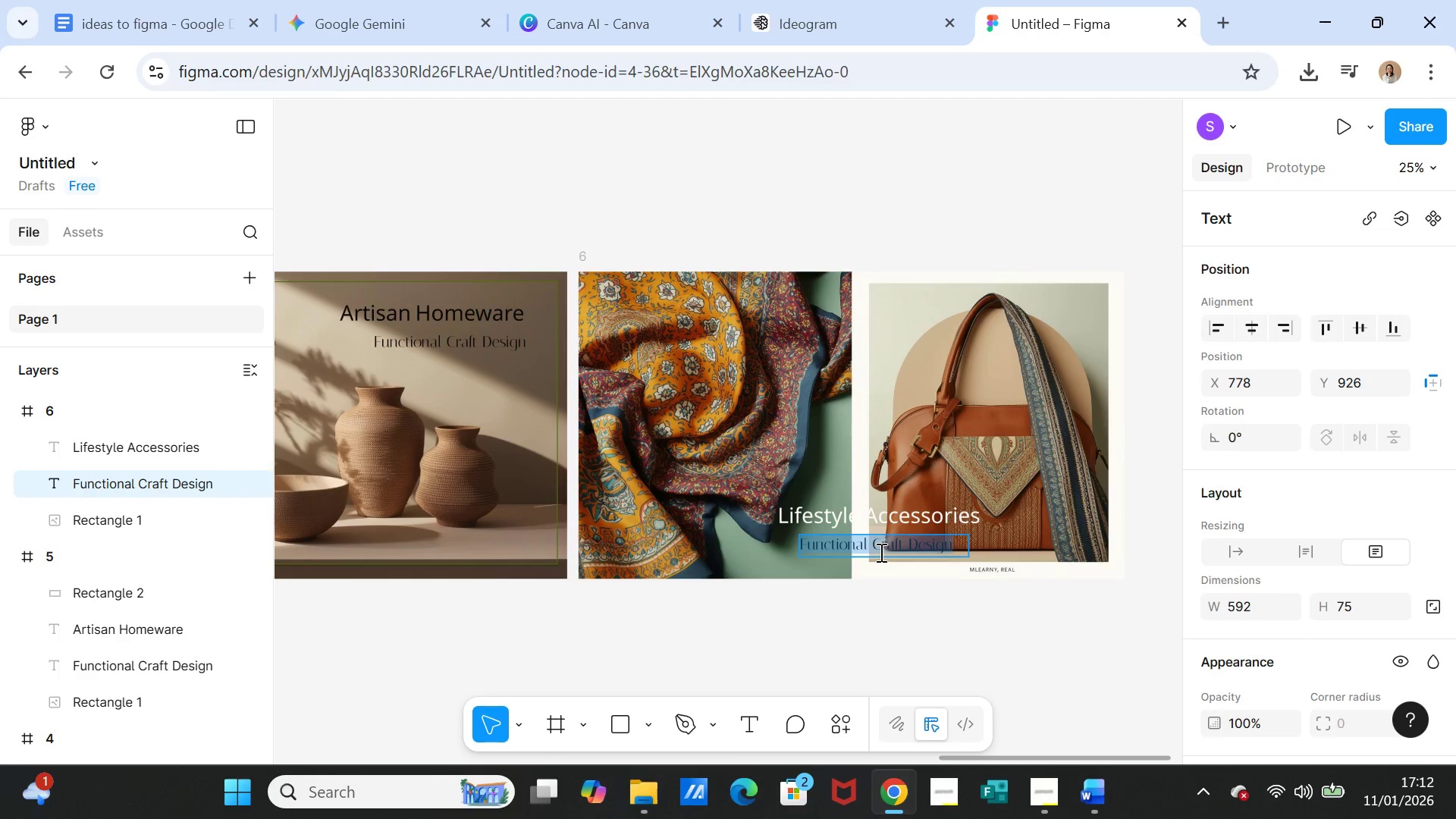 
key(Control+V)
 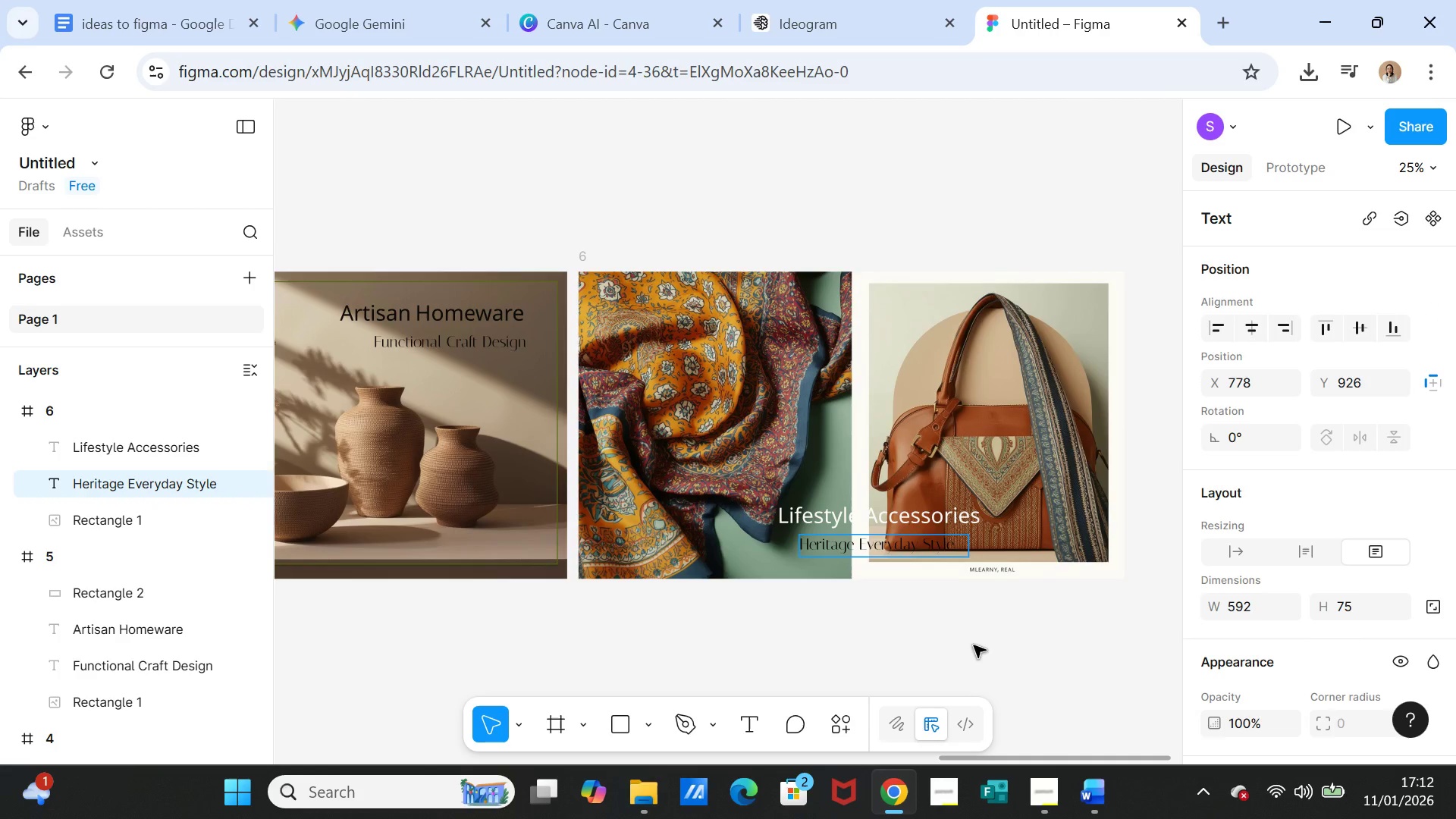 
left_click([974, 645])
 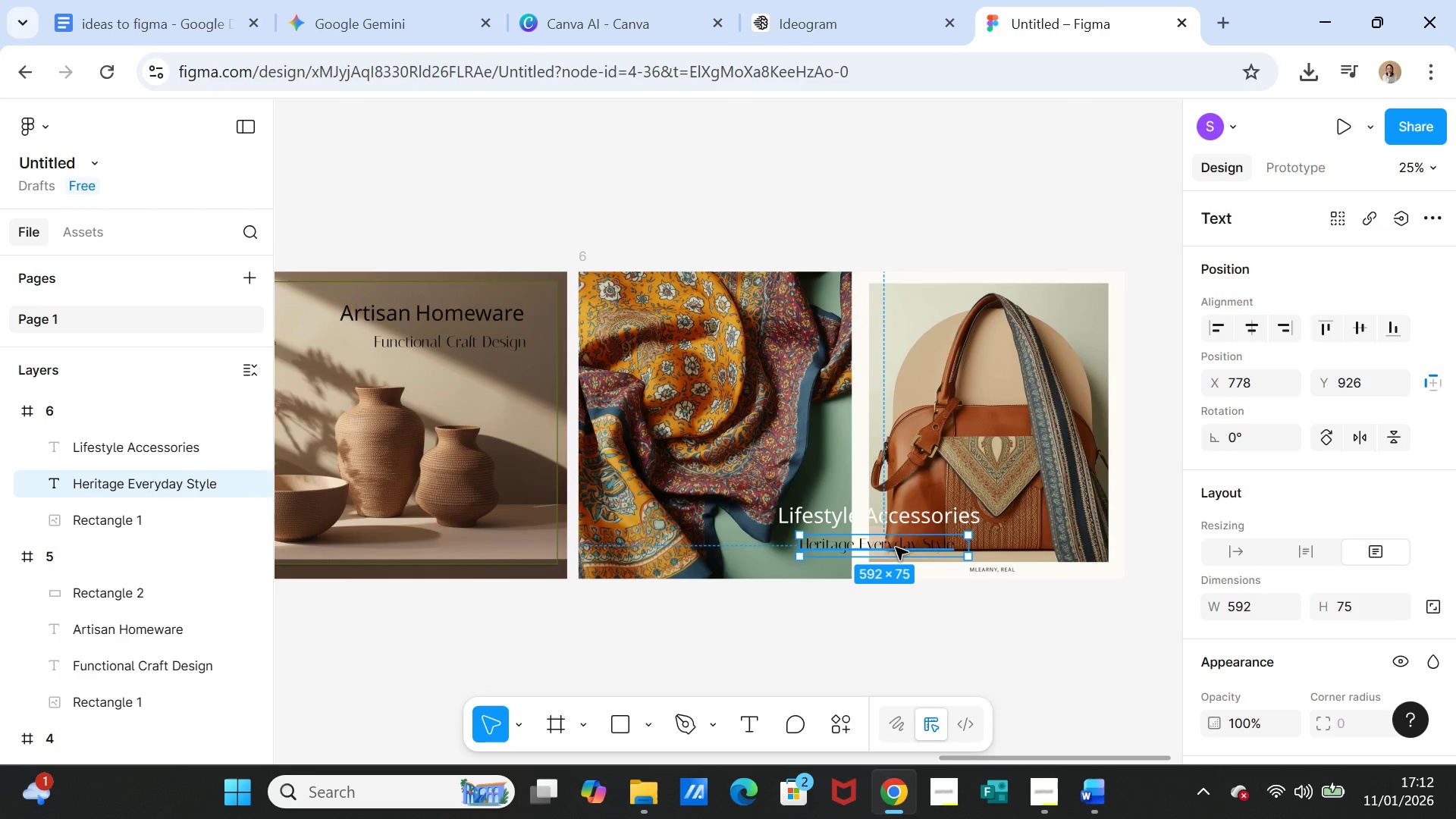 
left_click([896, 548])
 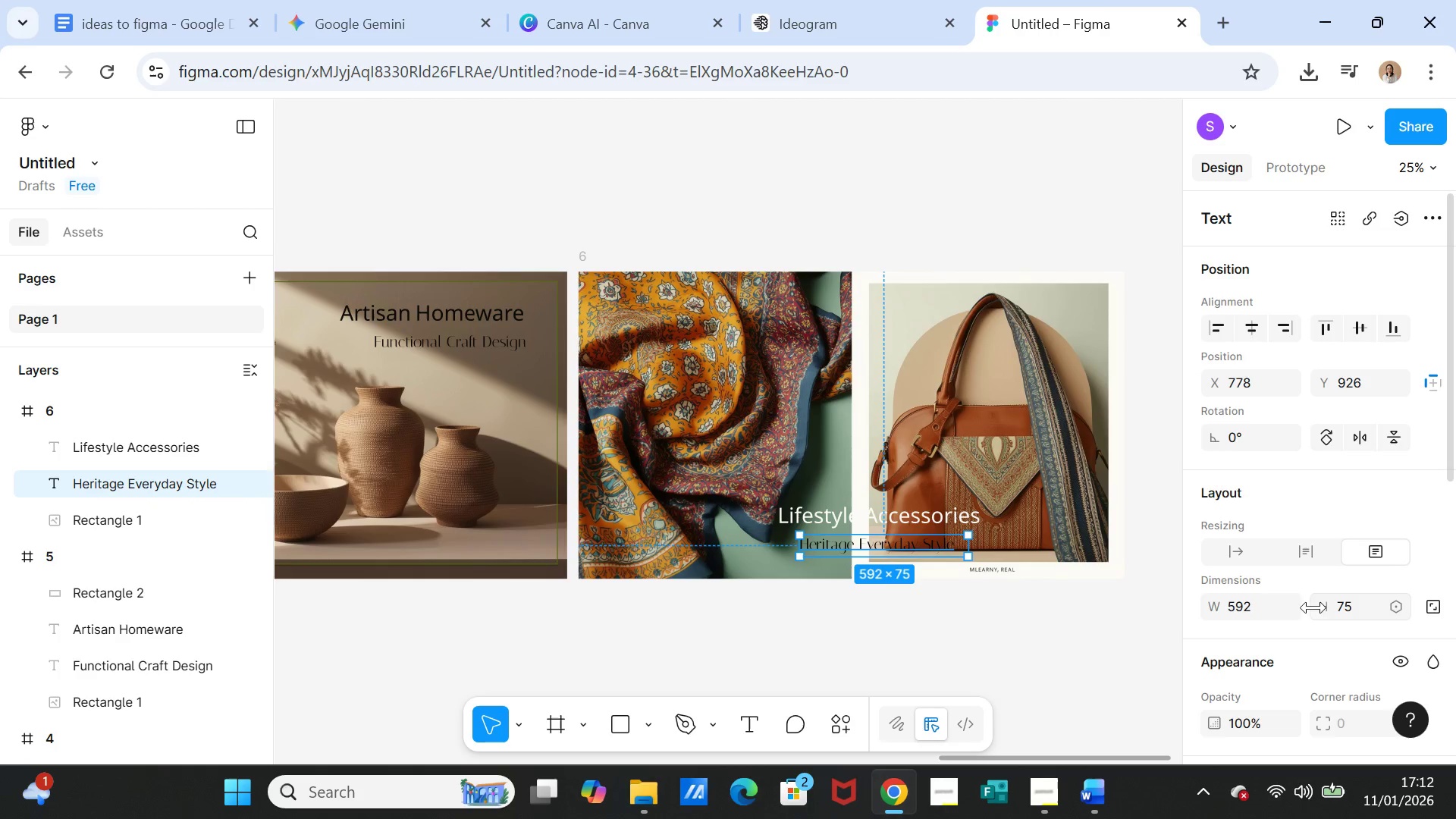 
scroll: coordinate [1260, 628], scroll_direction: down, amount: 4.0
 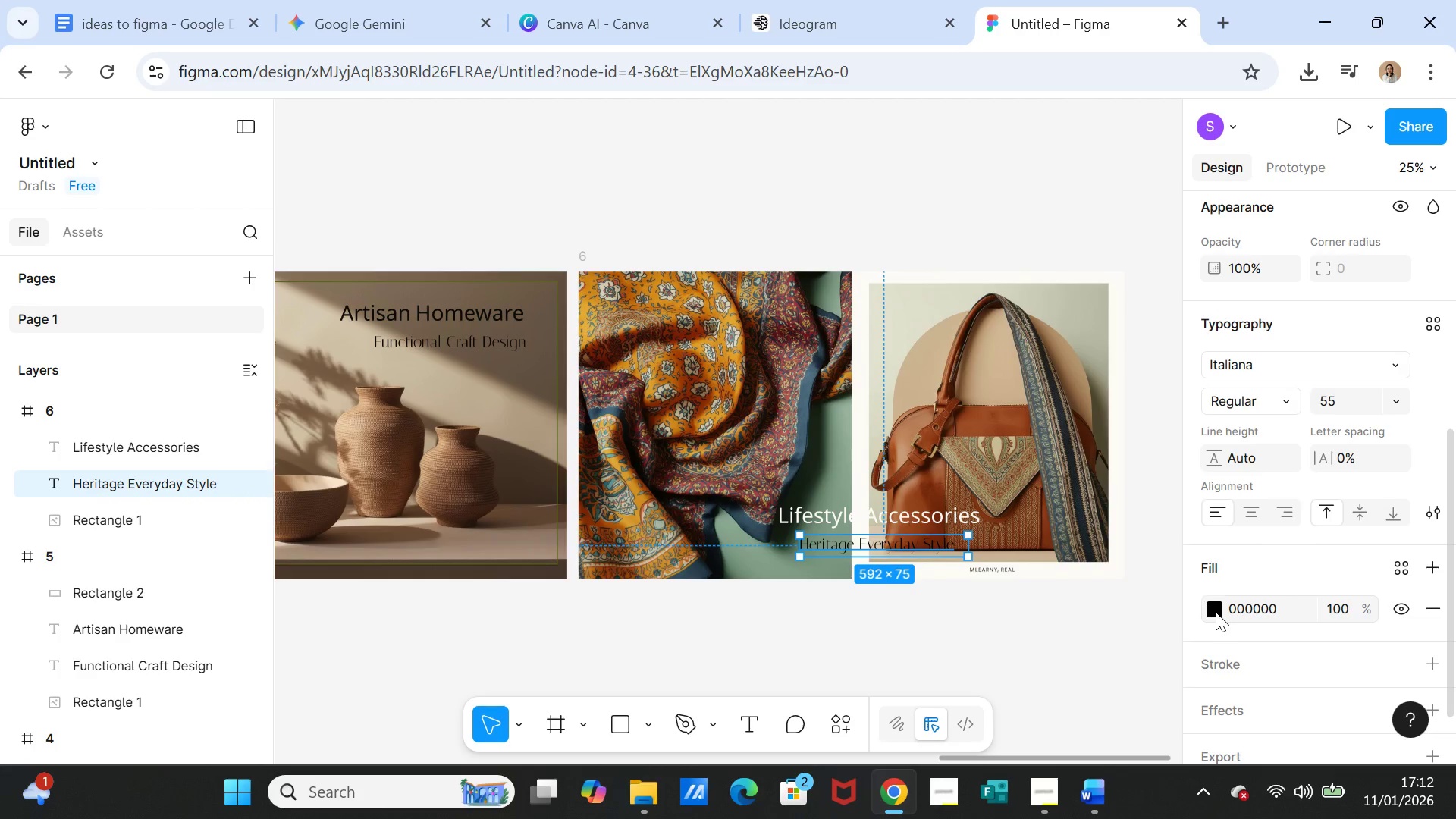 
left_click([1213, 612])
 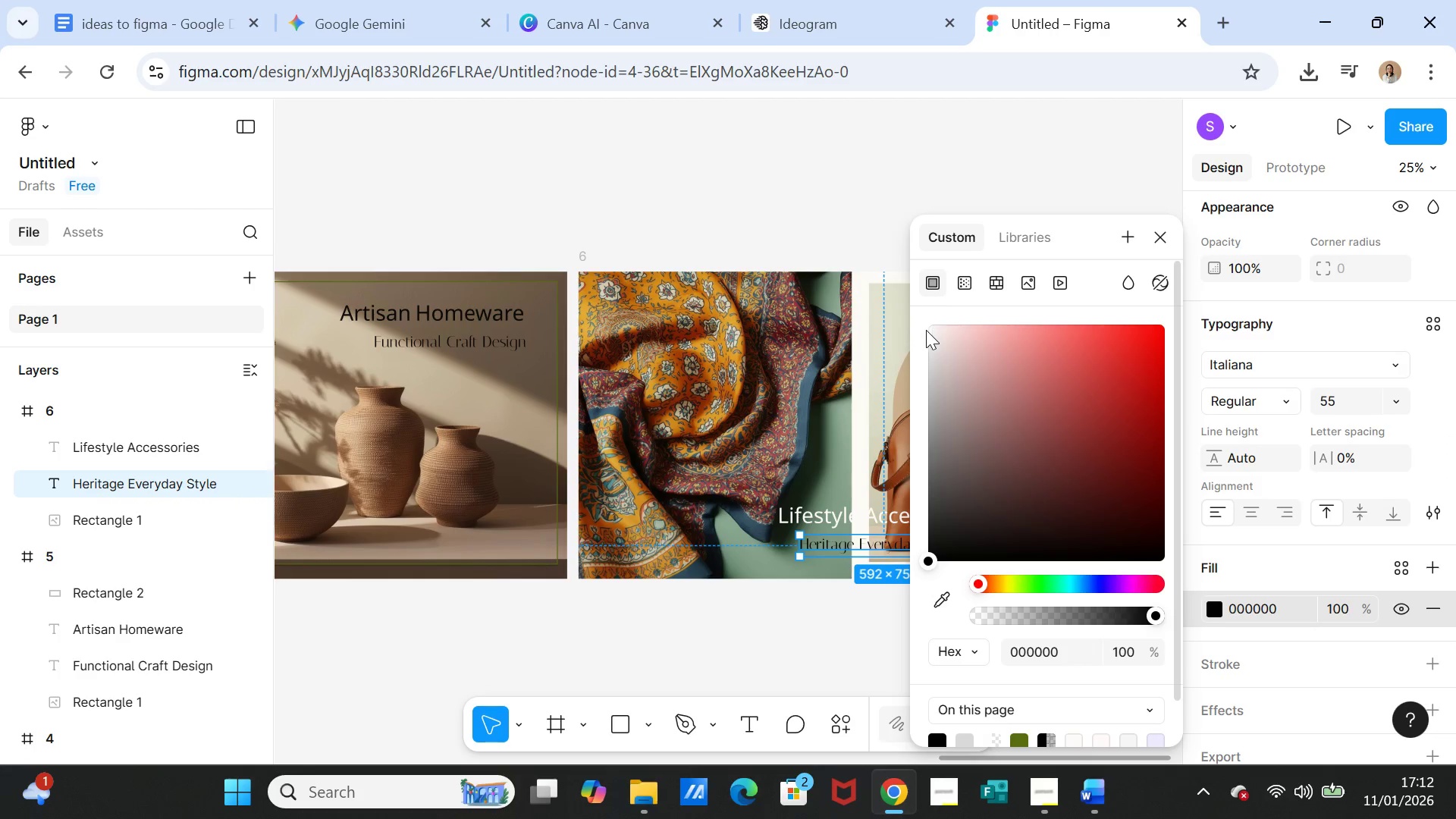 
left_click([930, 330])
 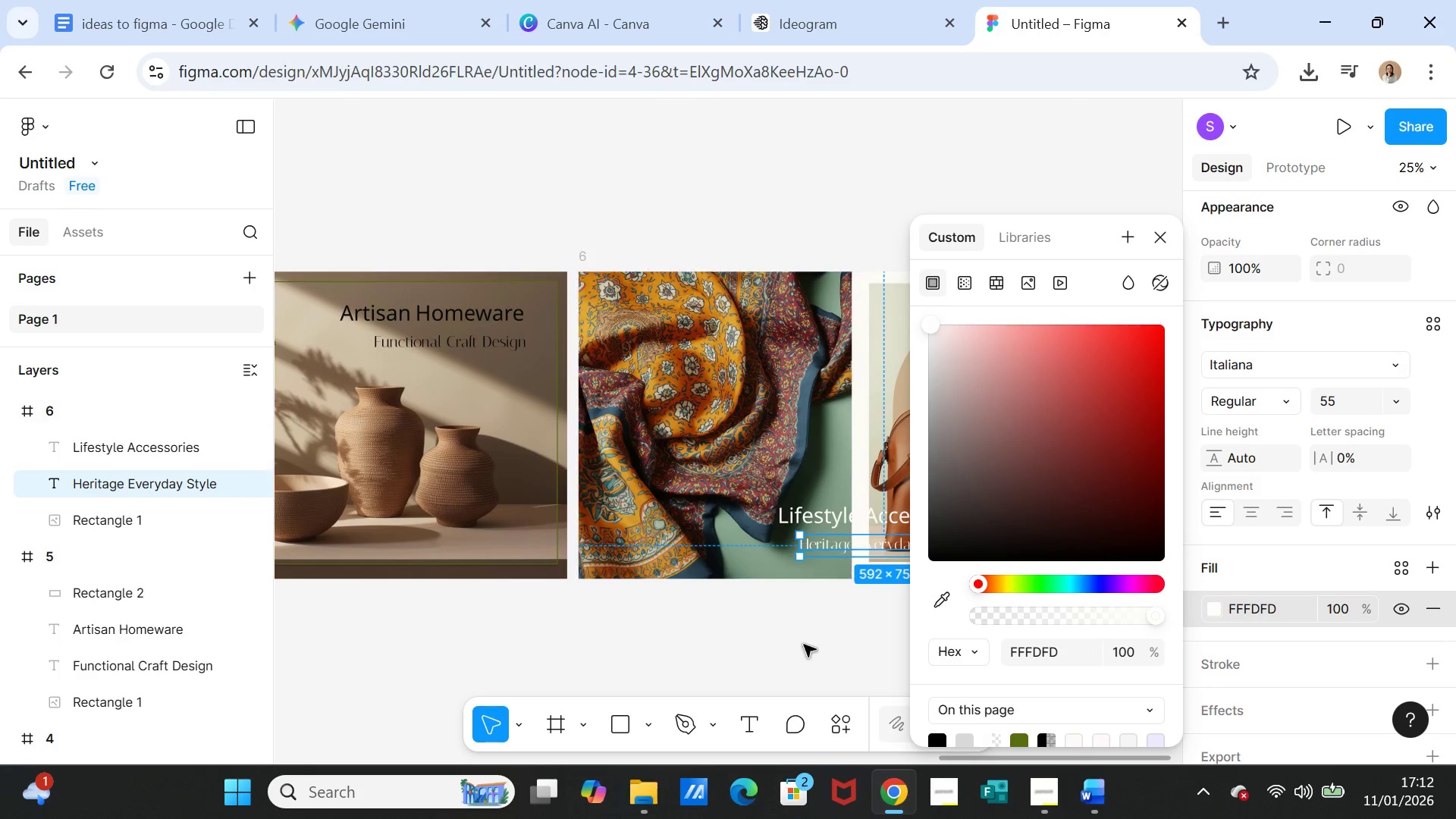 
left_click([800, 651])
 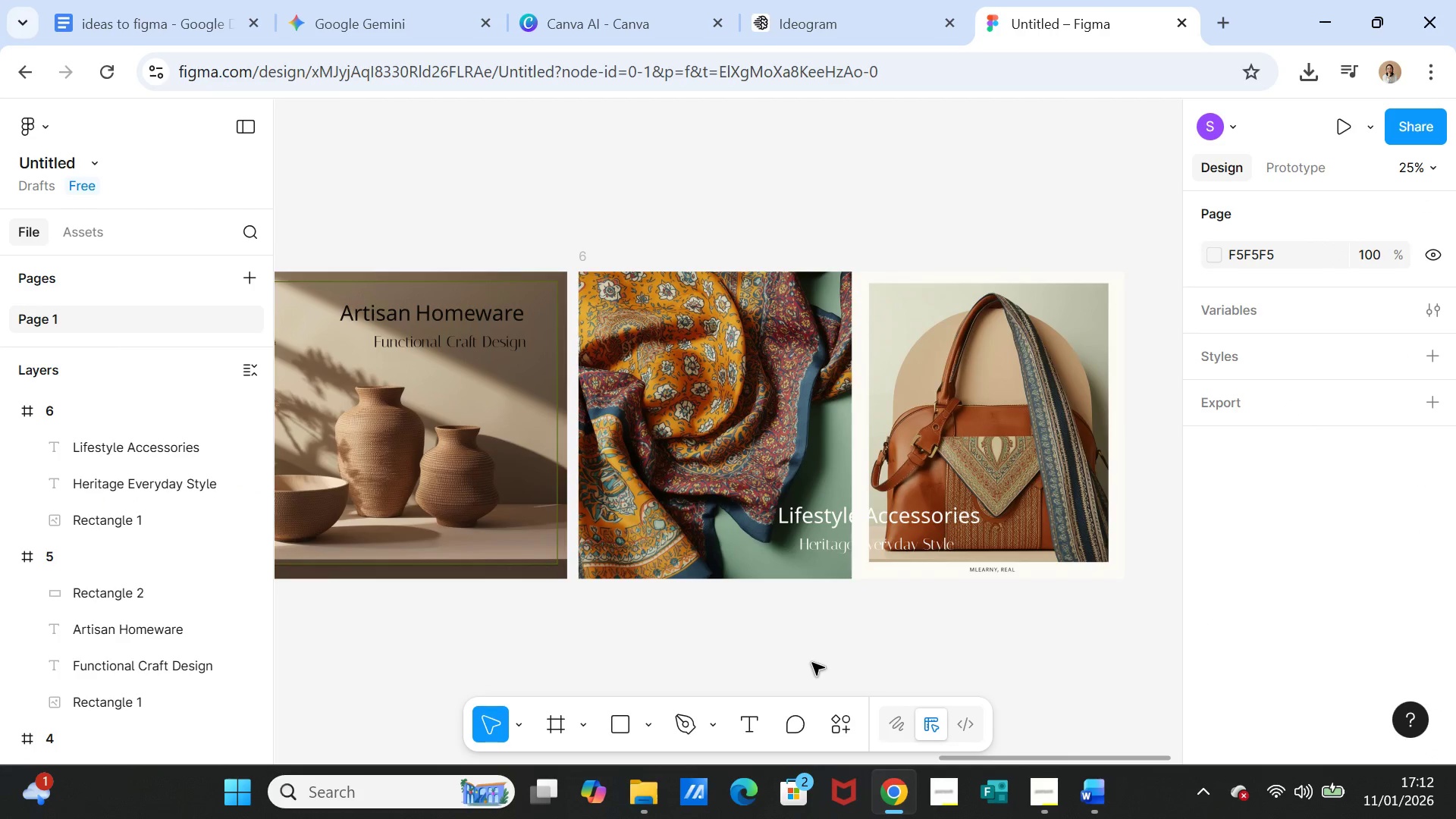 
left_click([812, 663])
 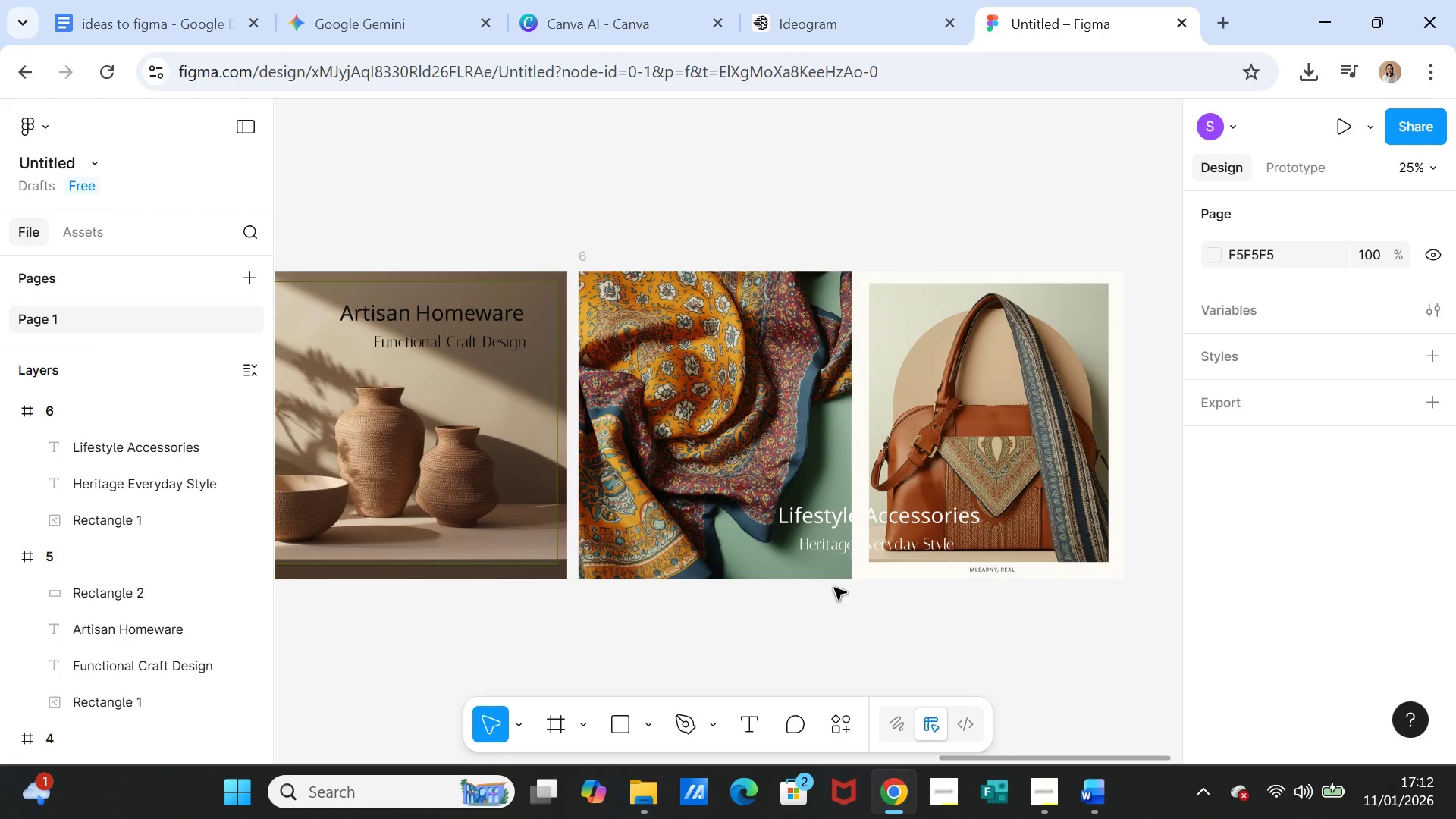 
left_click_drag(start_coordinate=[864, 518], to_coordinate=[773, 522])
 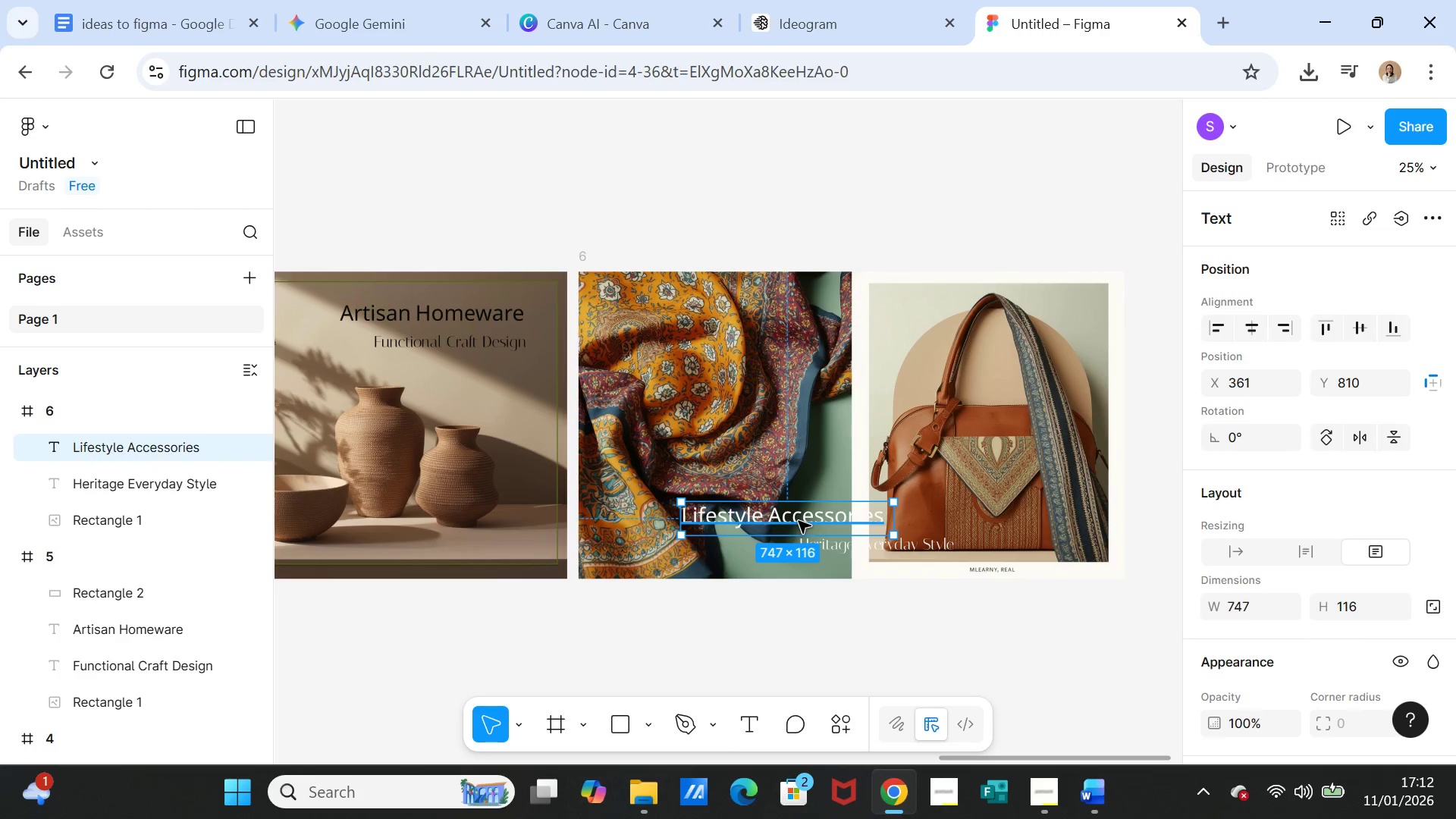 
left_click_drag(start_coordinate=[799, 521], to_coordinate=[753, 524])
 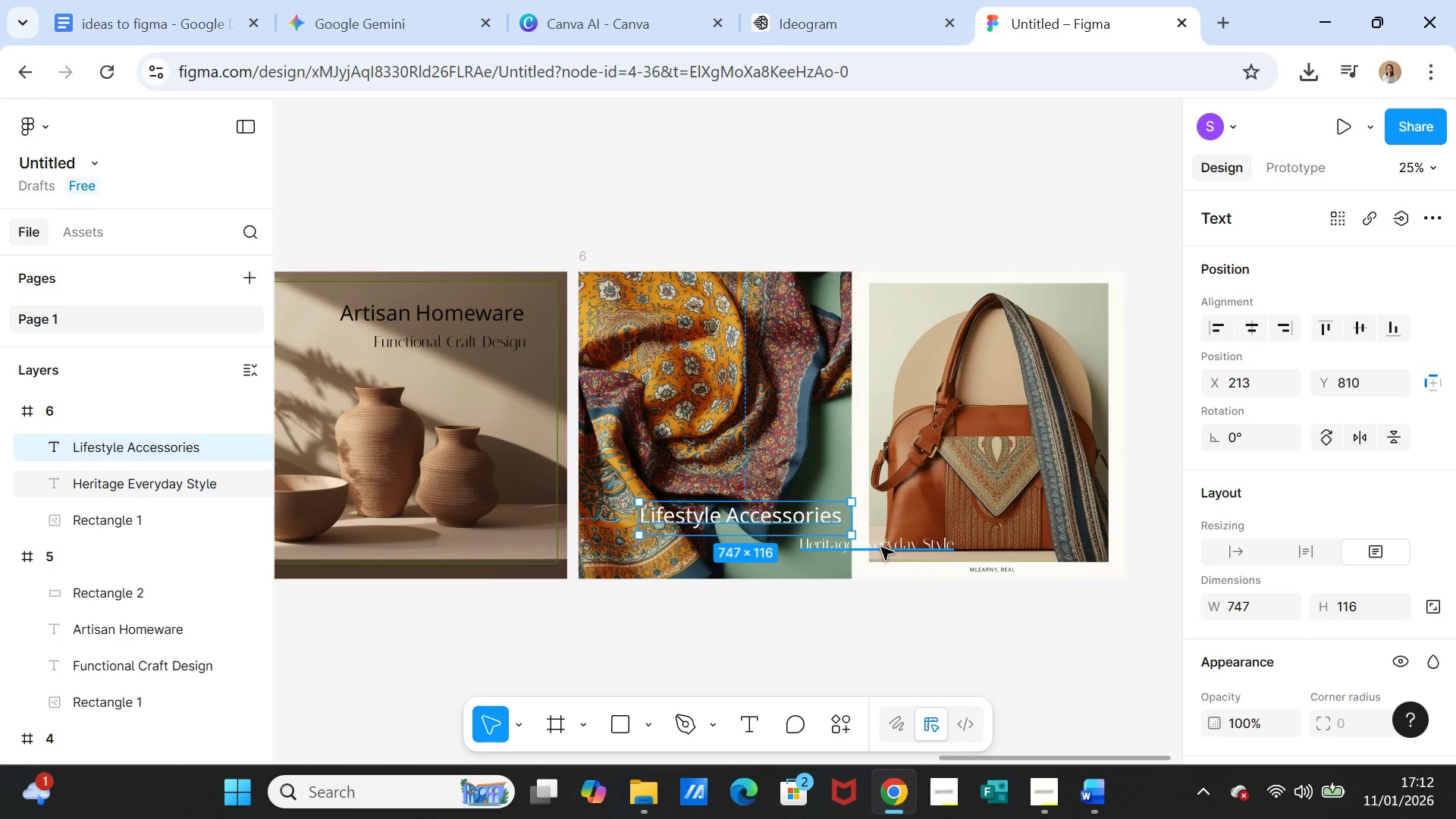 
left_click([881, 548])
 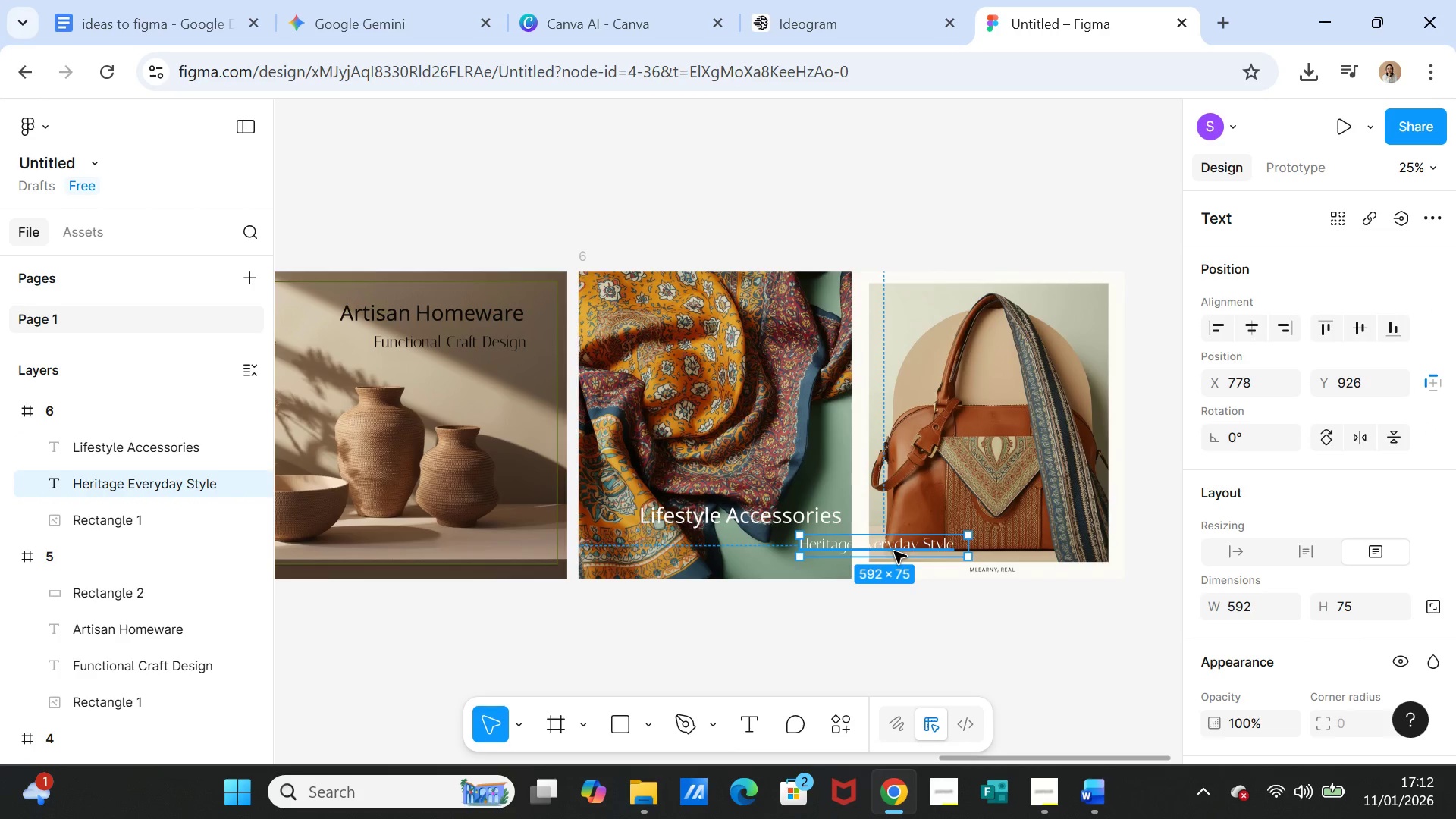 
left_click_drag(start_coordinate=[894, 551], to_coordinate=[775, 554])
 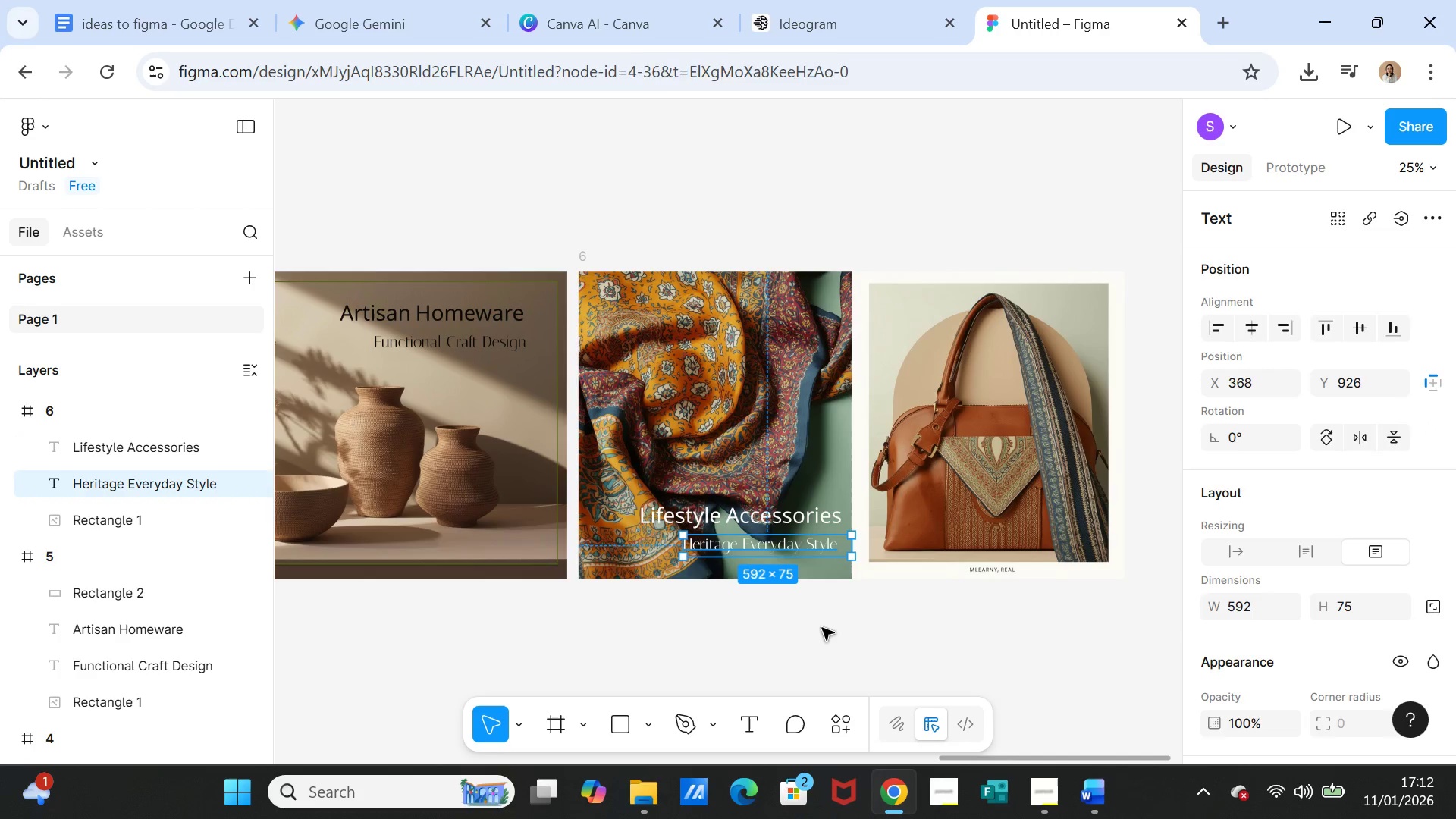 
left_click([822, 628])
 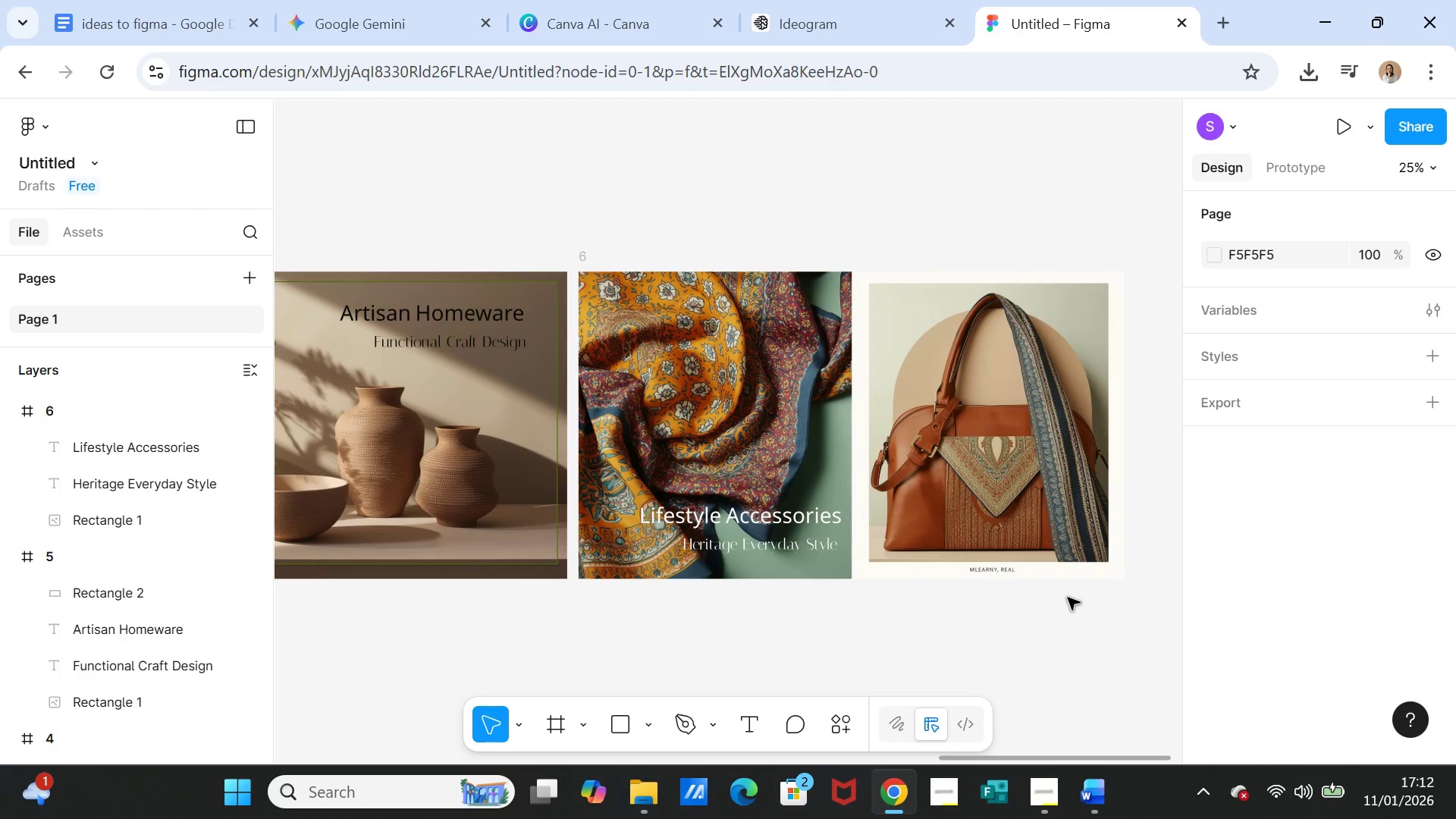 
key(Control+Equal)
 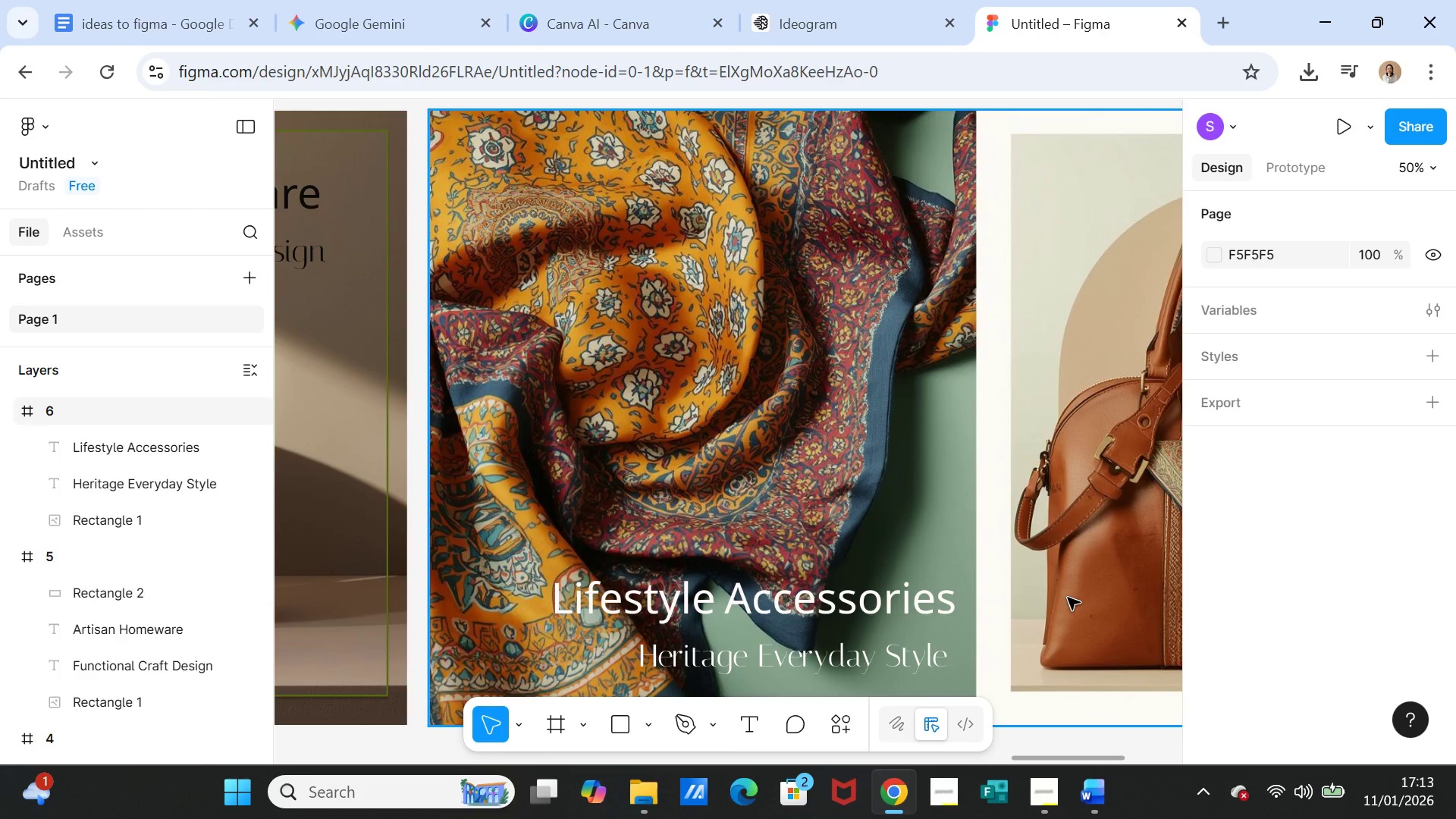 
wait(5.06)
 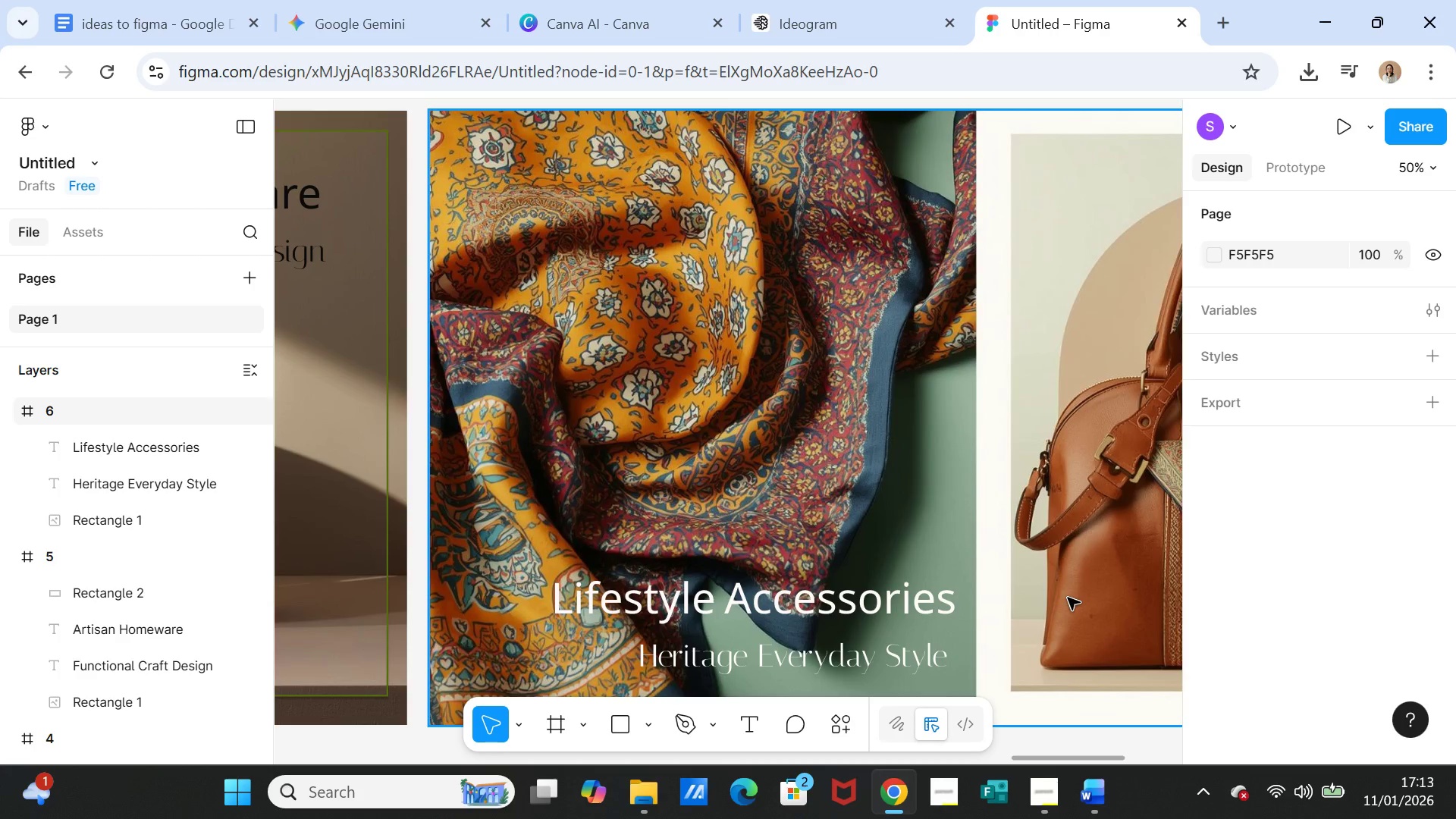 
hold_key(key=ControlLeft, duration=1.62)
 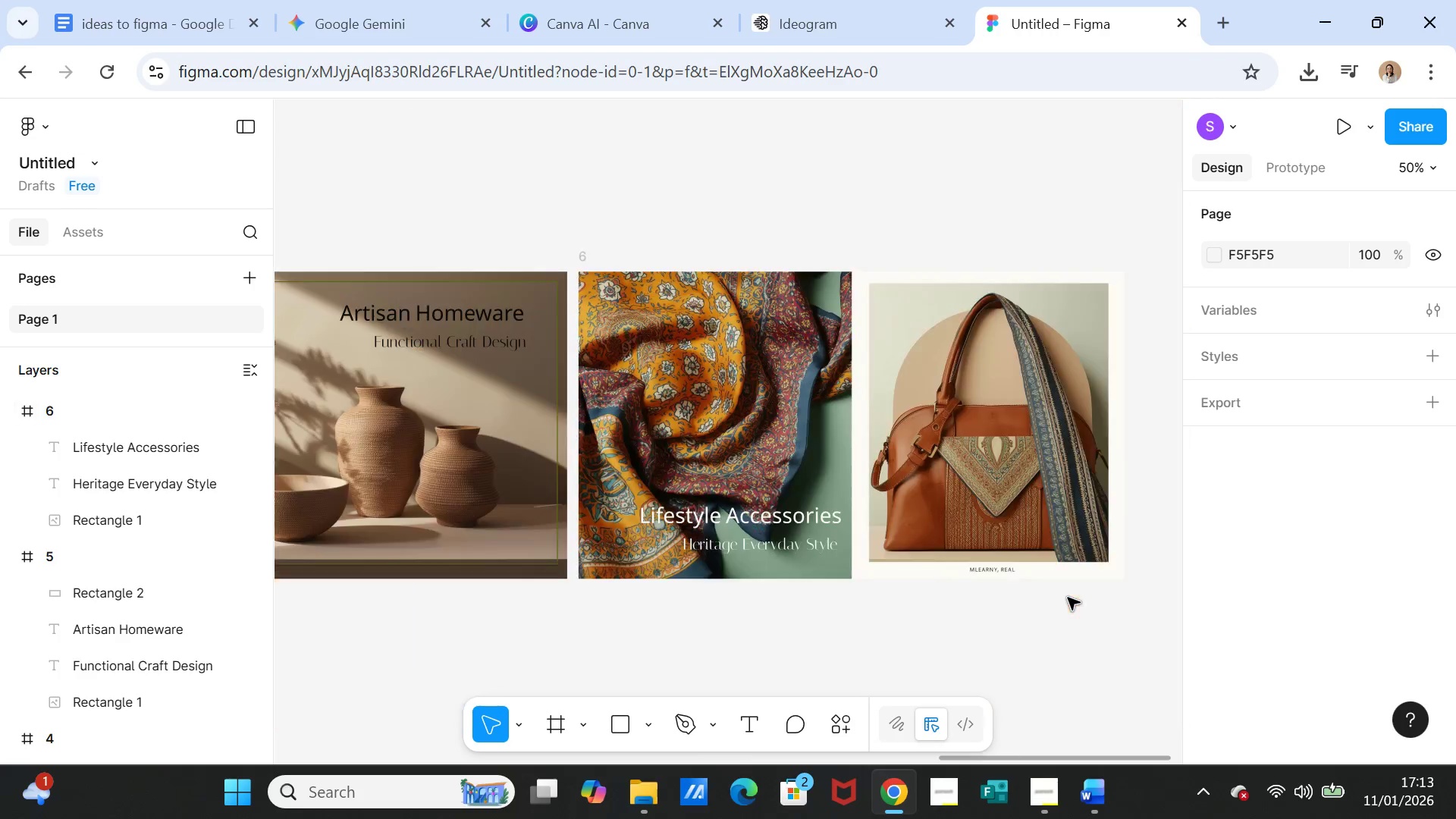 
key(Minus)
 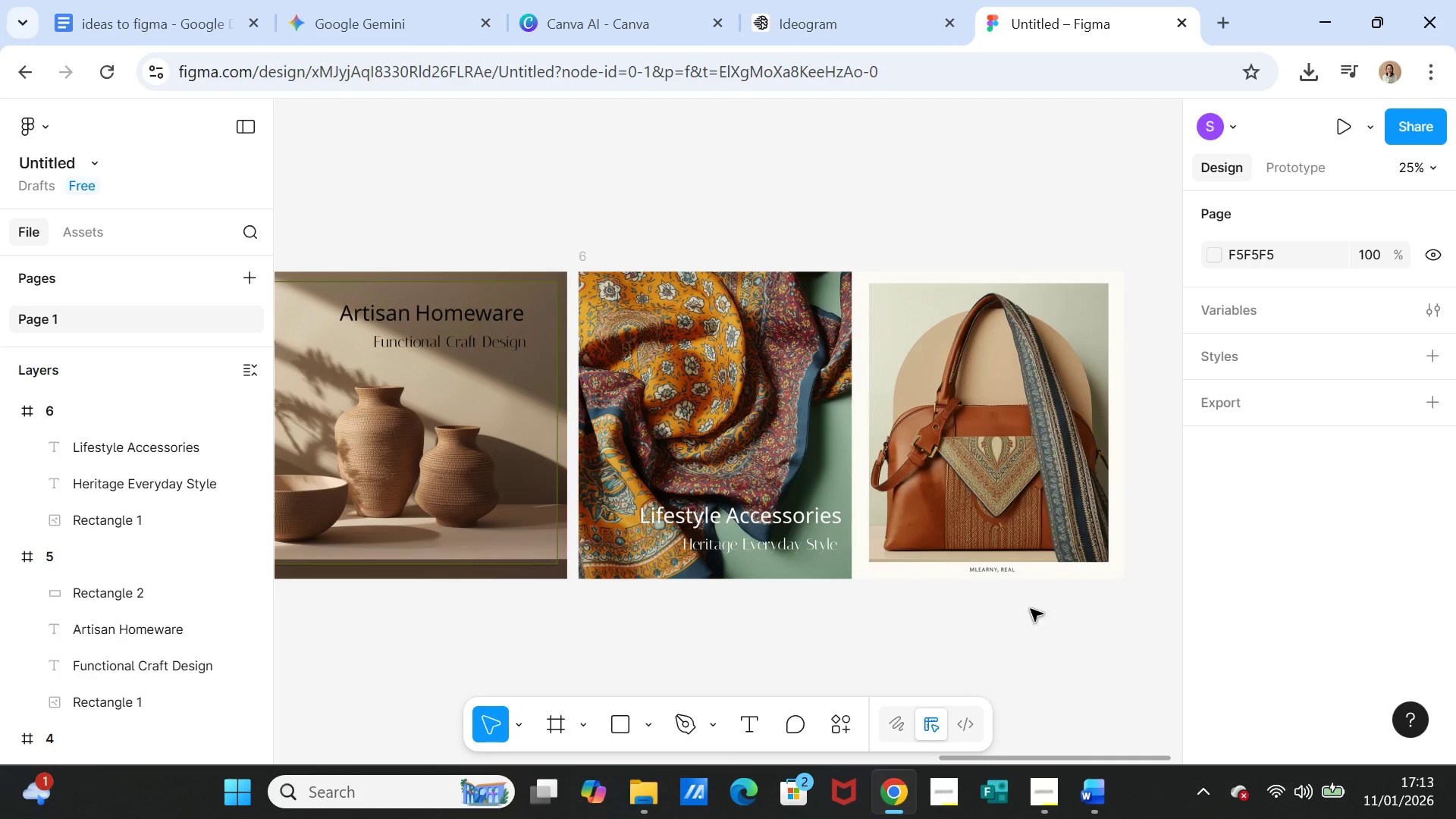 
left_click([1002, 613])
 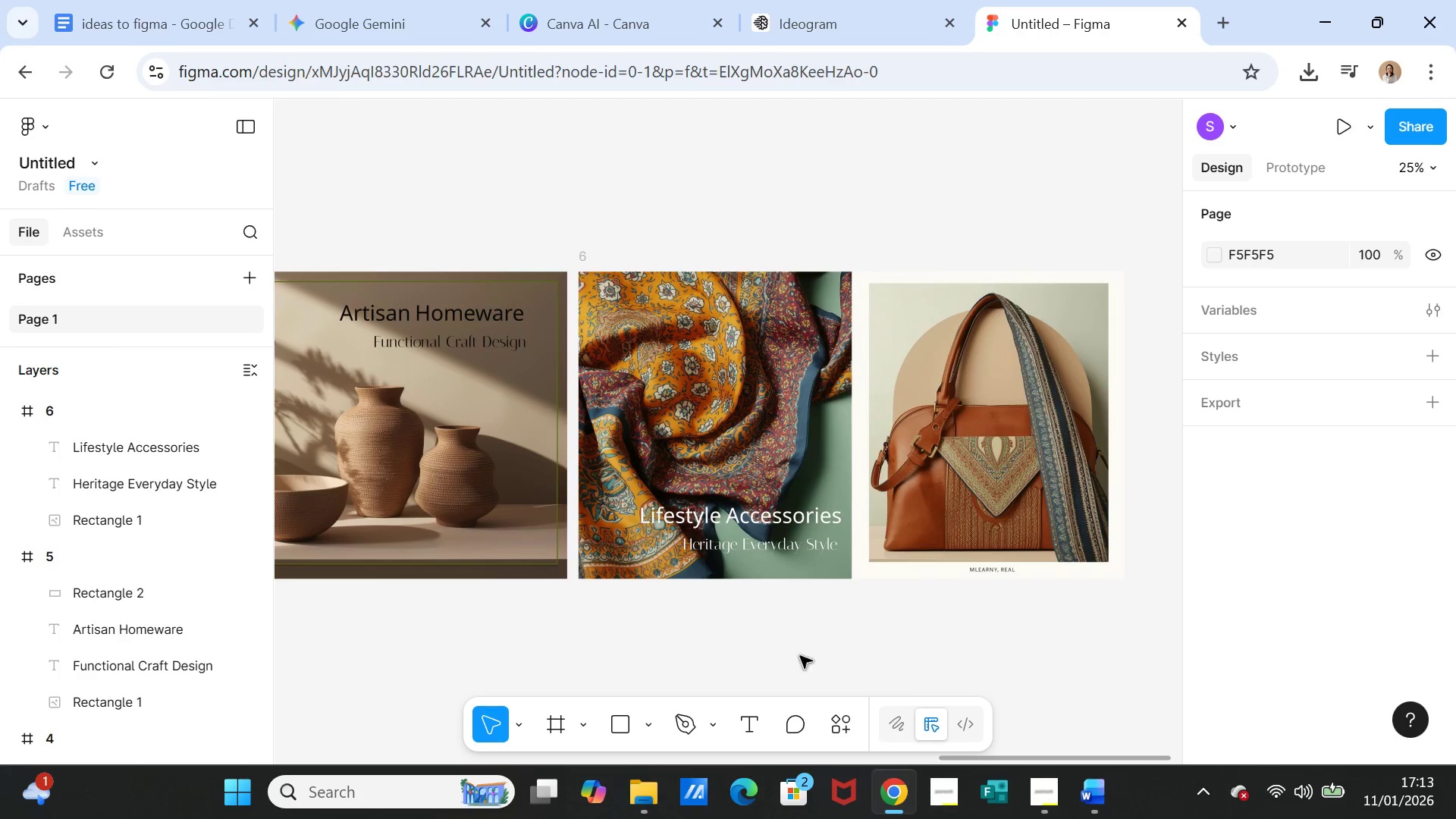 
left_click([378, 422])
 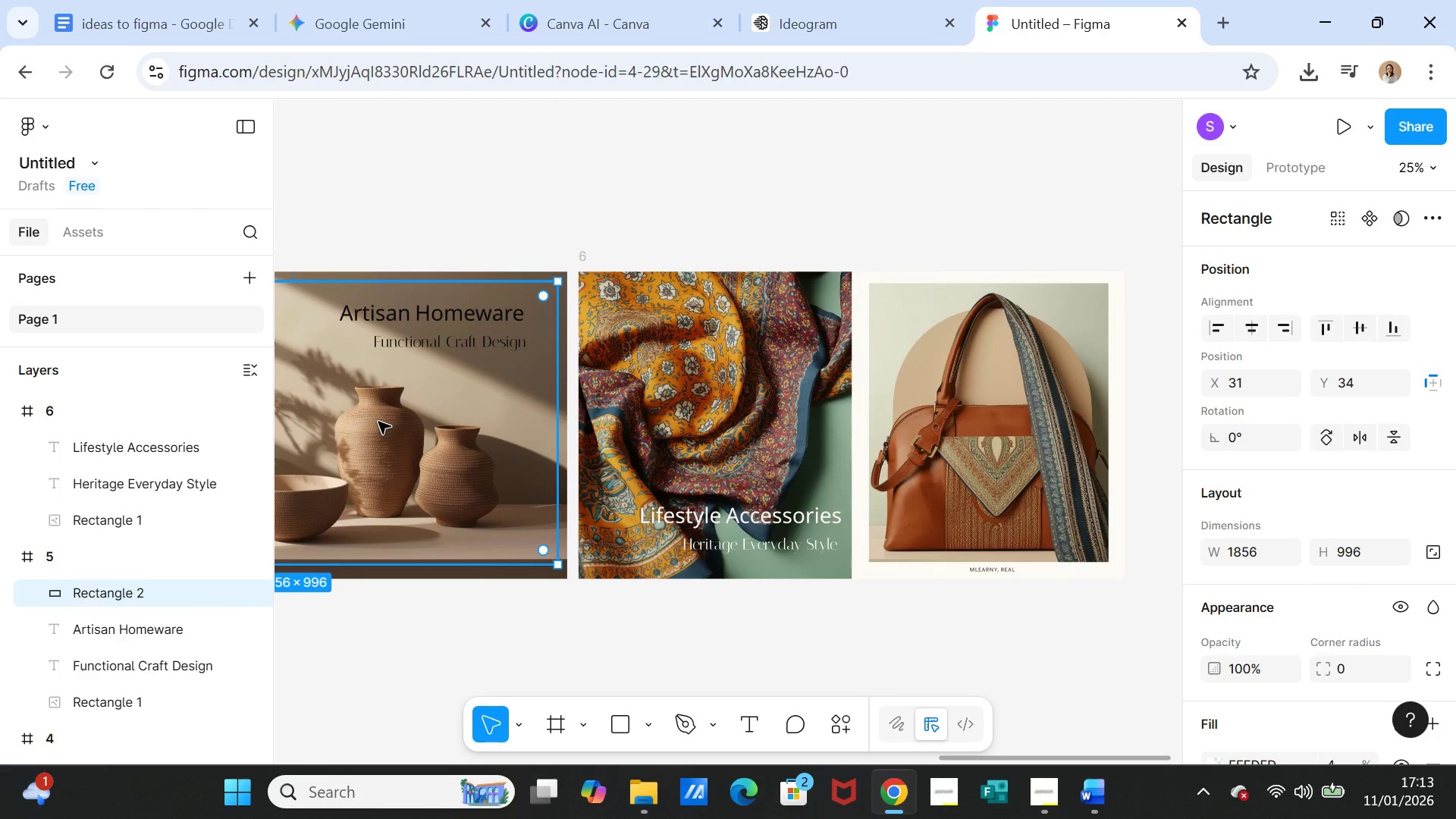 
key(Control+C)
 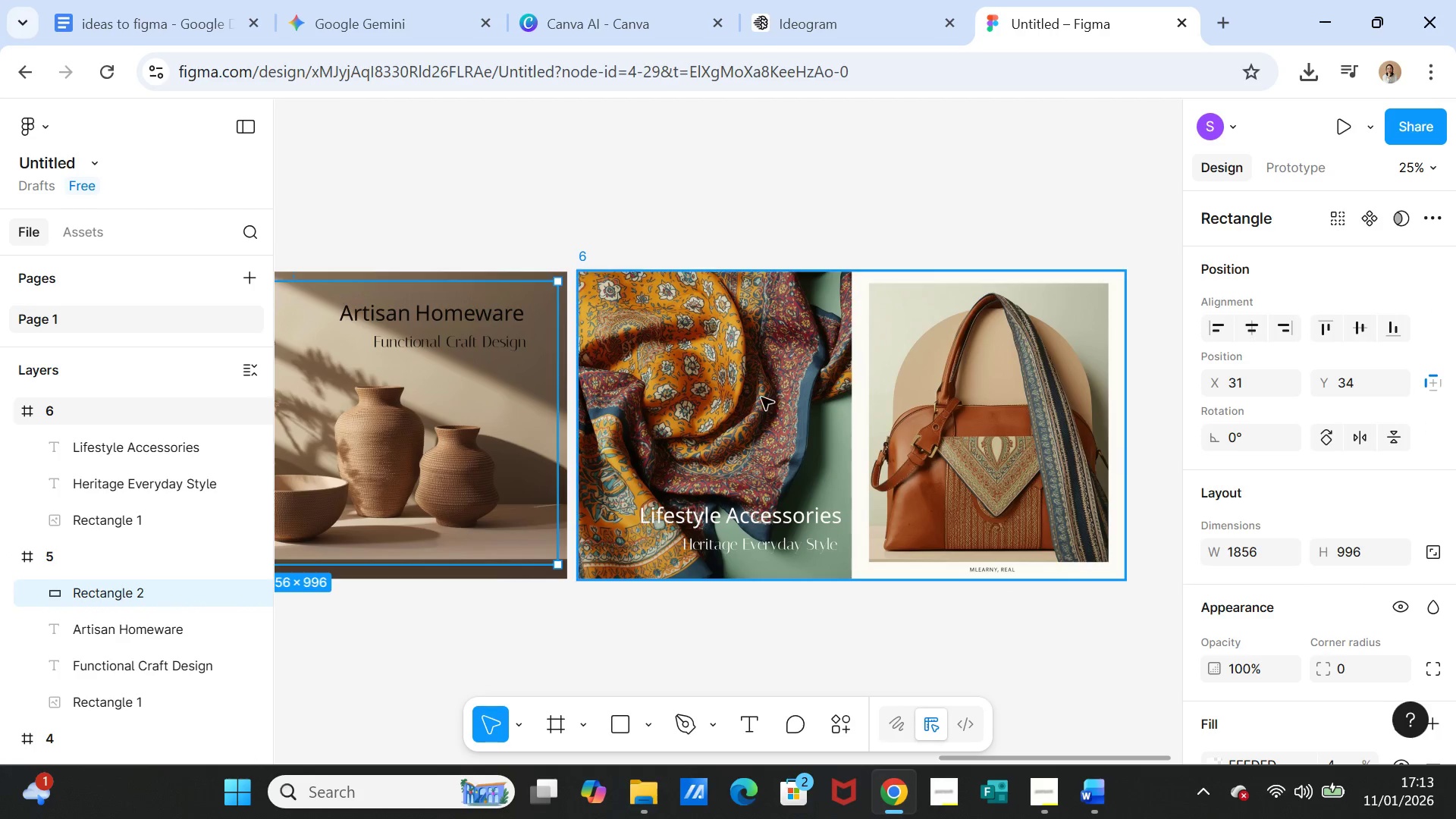 
left_click([761, 397])
 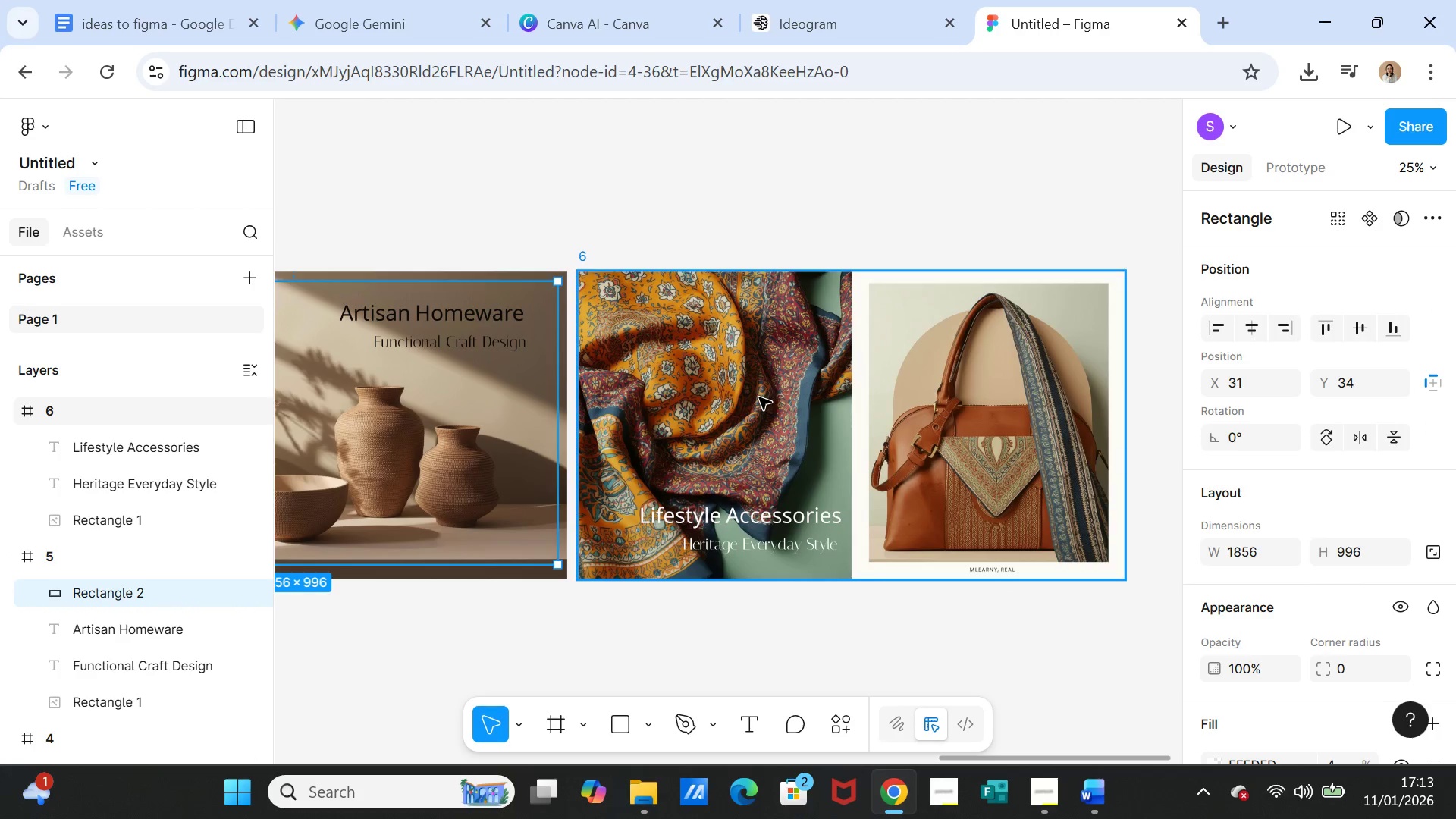 
key(Control+ControlLeft)
 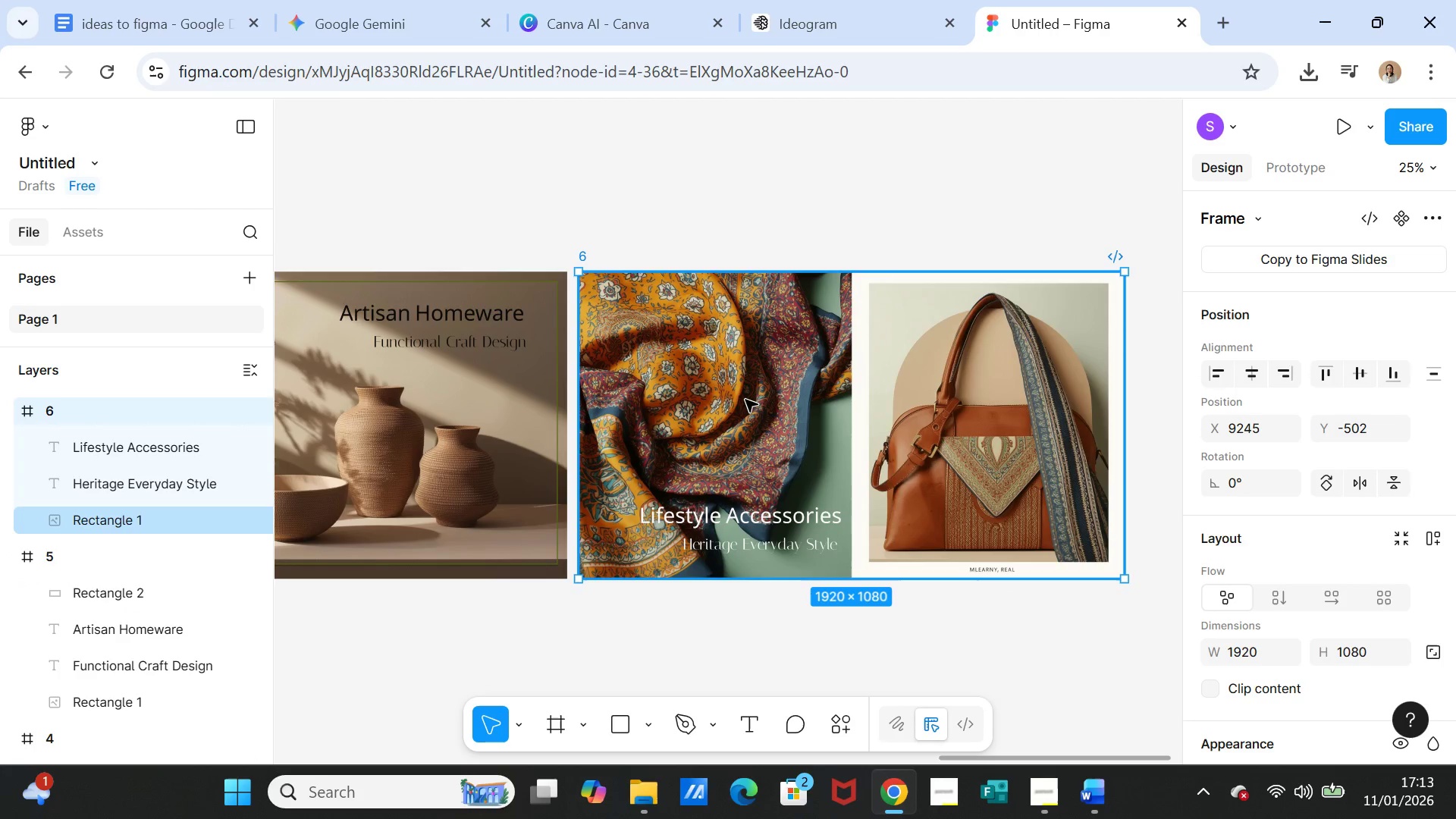 
key(Control+V)
 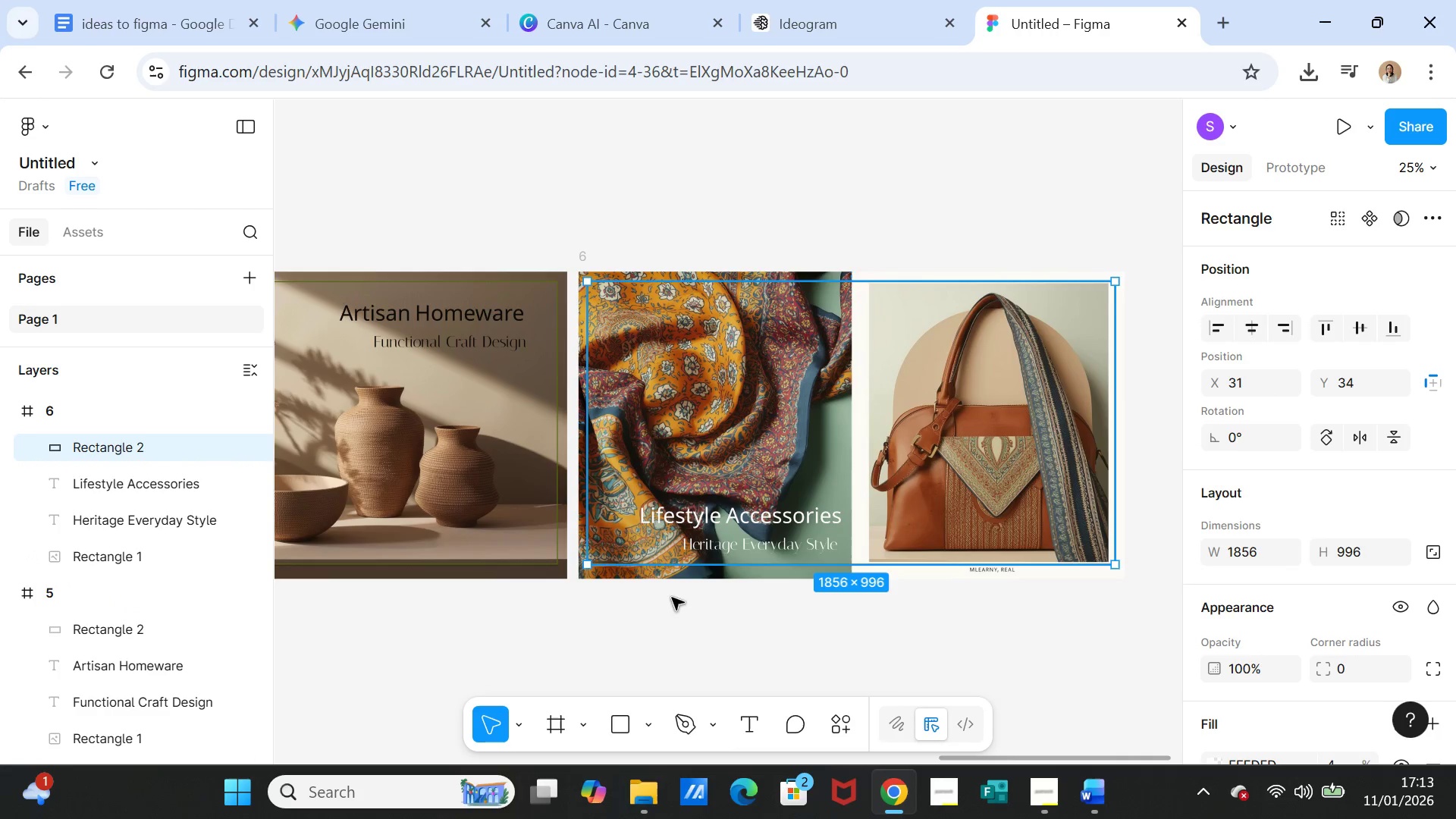 
left_click([670, 620])
 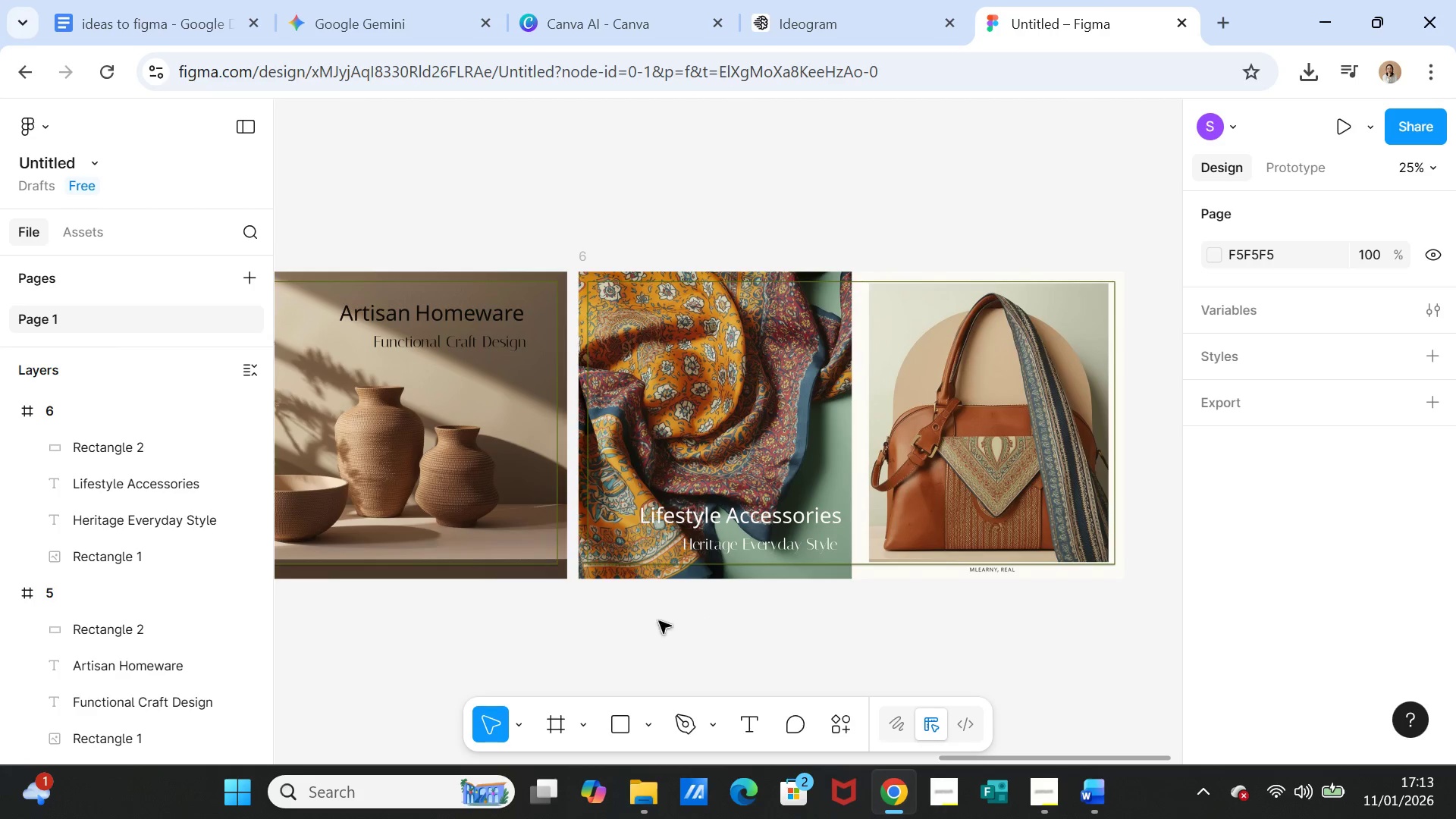 
wait(5.02)
 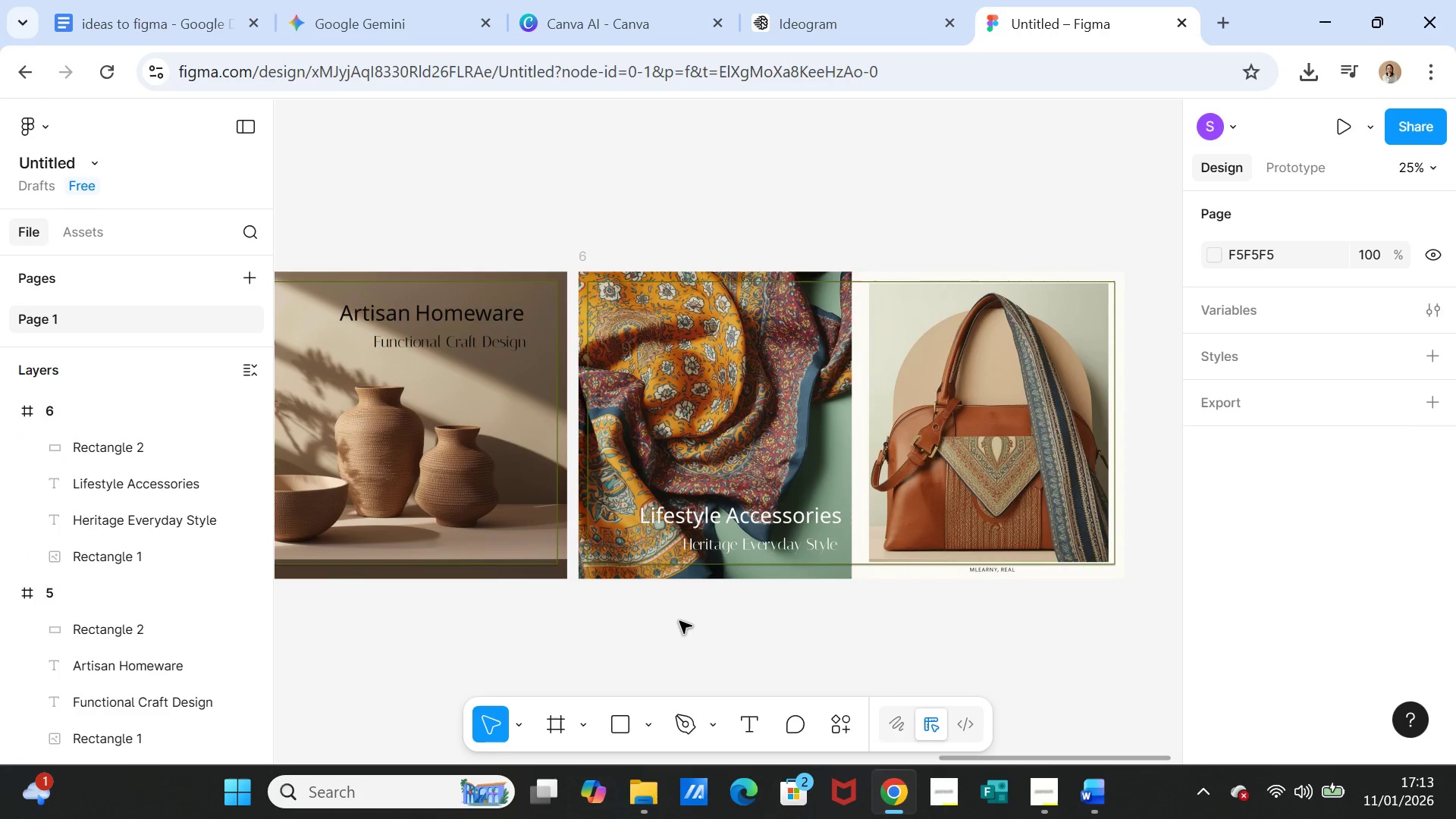 
left_click([124, 445])
 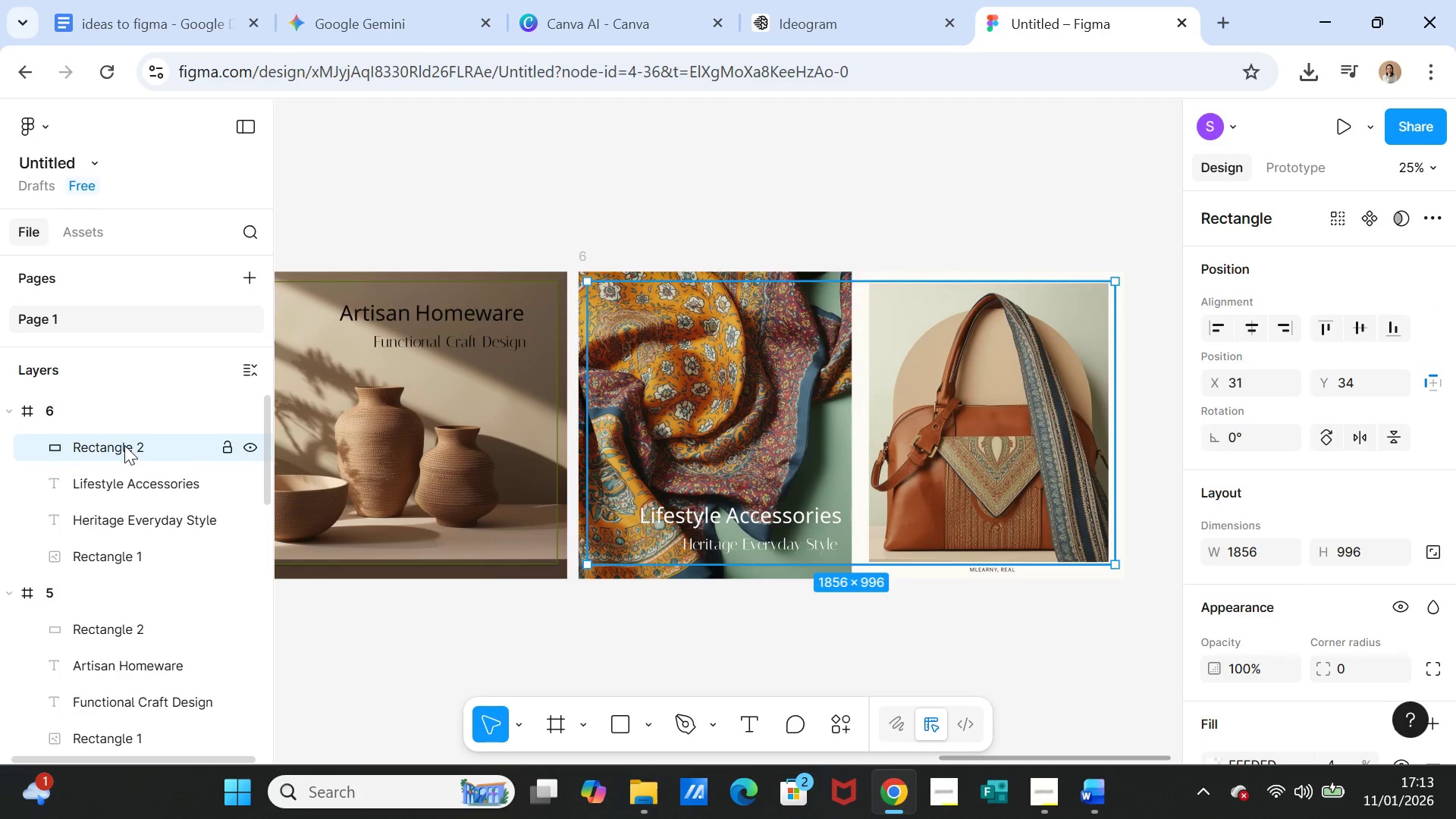 
key(Control+D)
 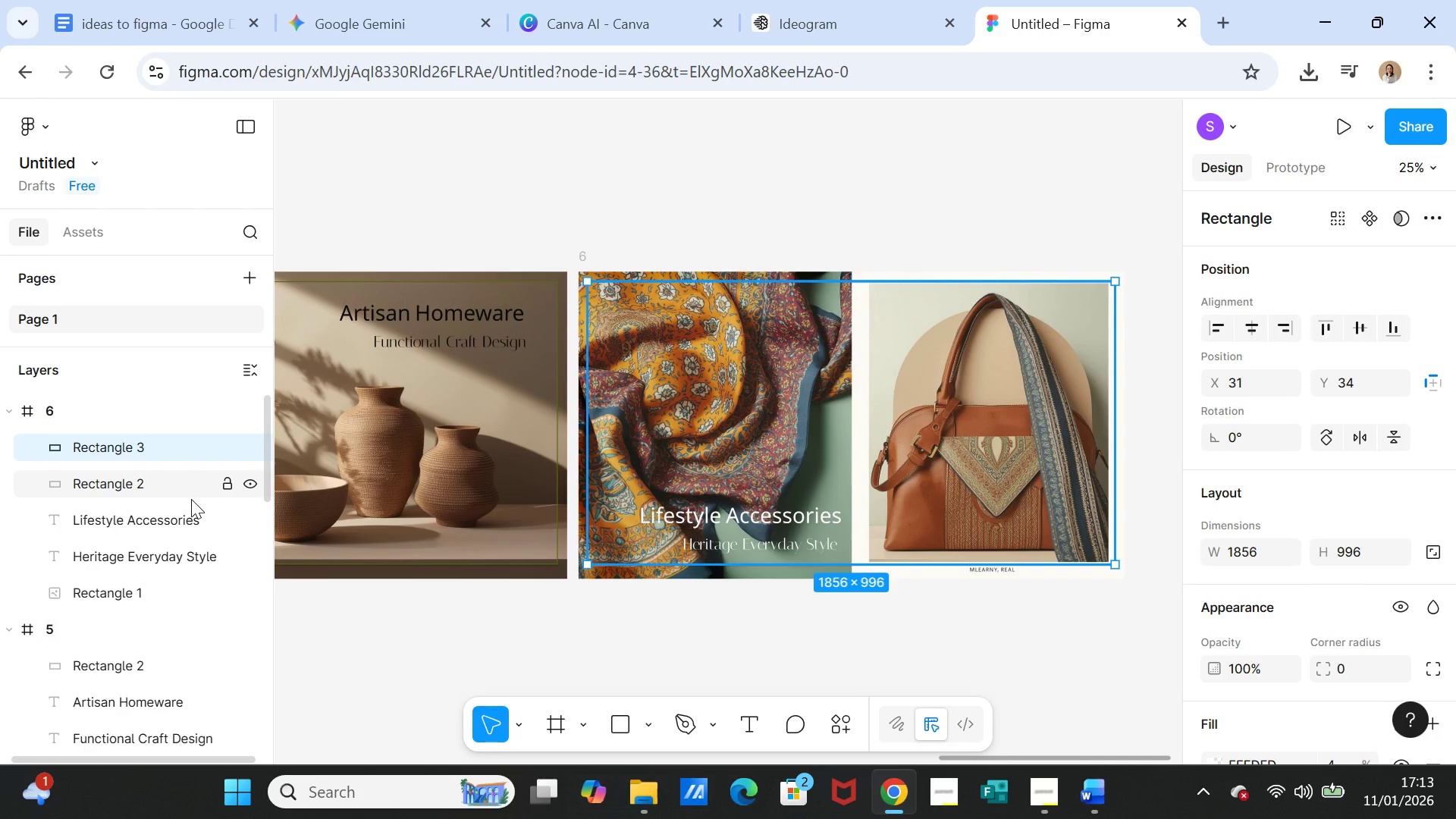 
wait(6.5)
 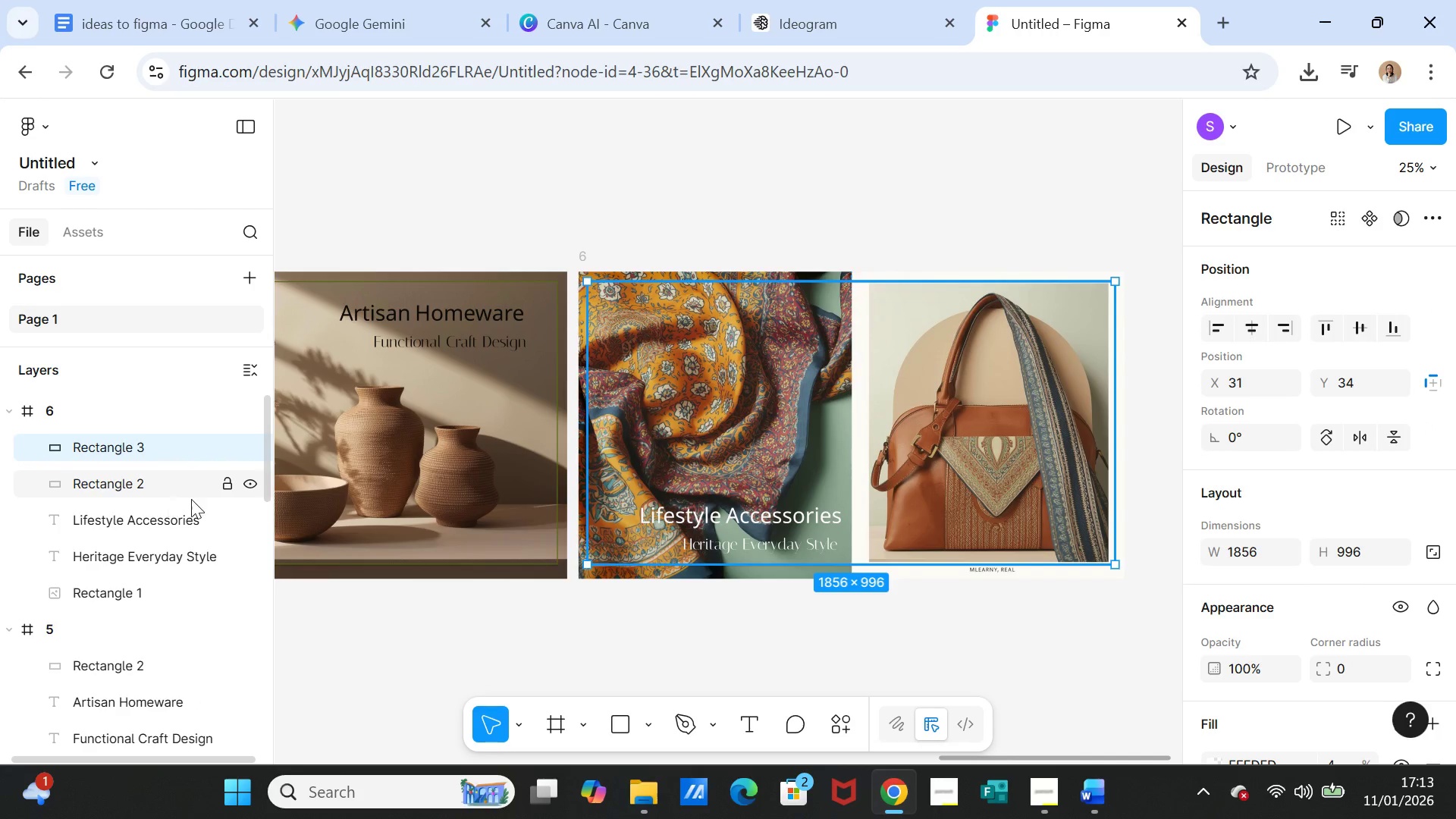 
key(Control+Z)
 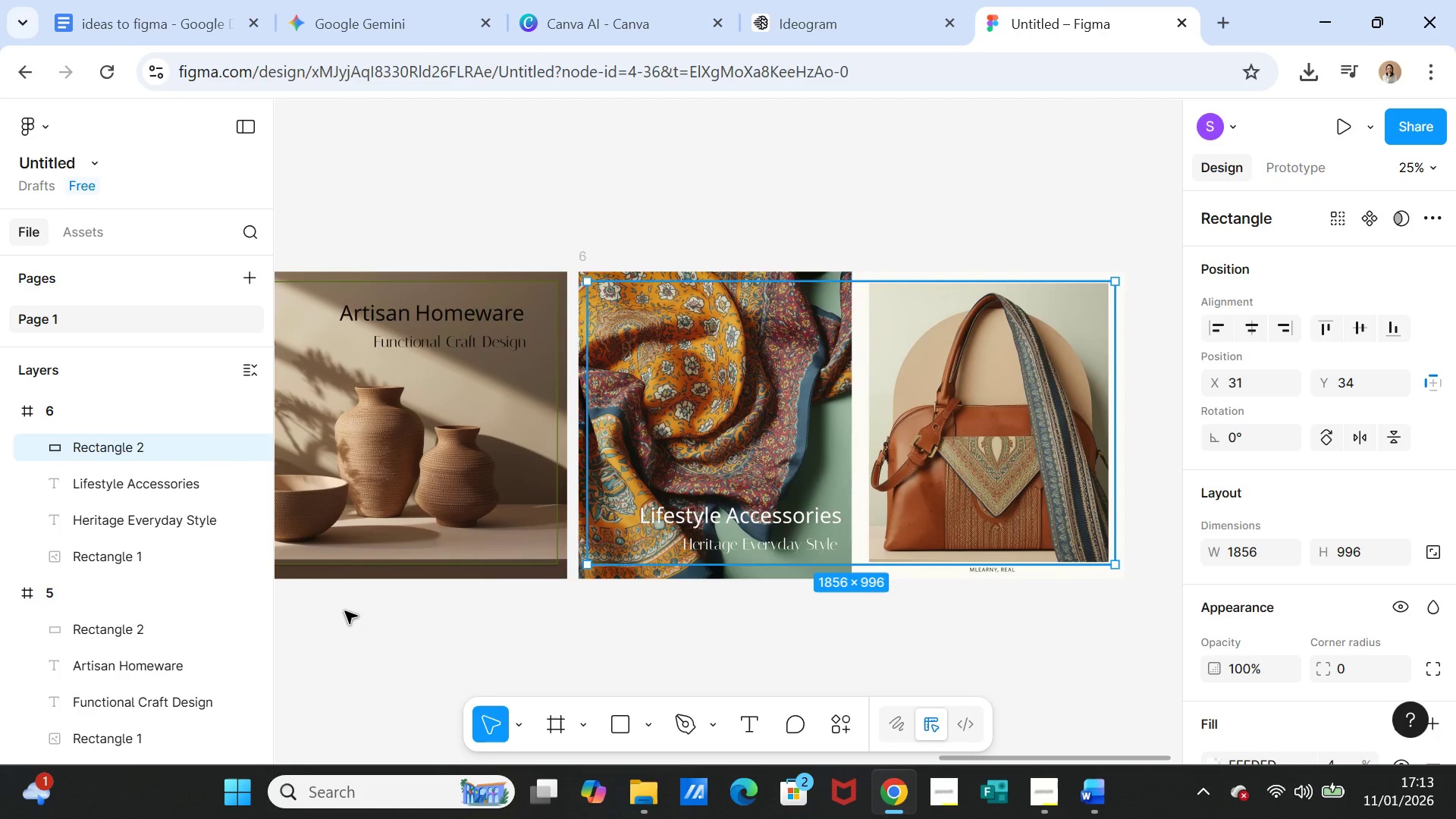 
left_click([345, 611])
 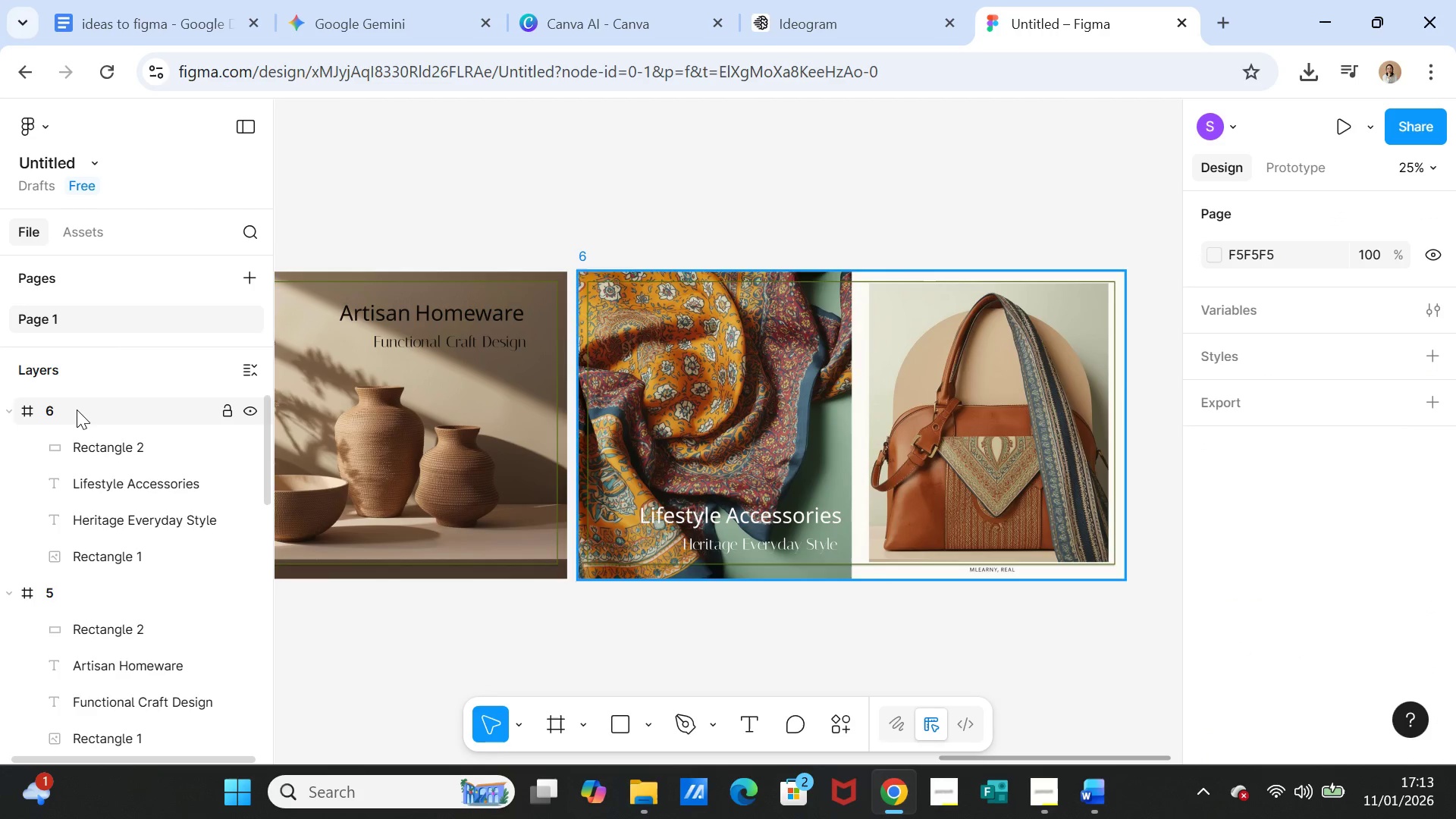 
left_click([75, 406])
 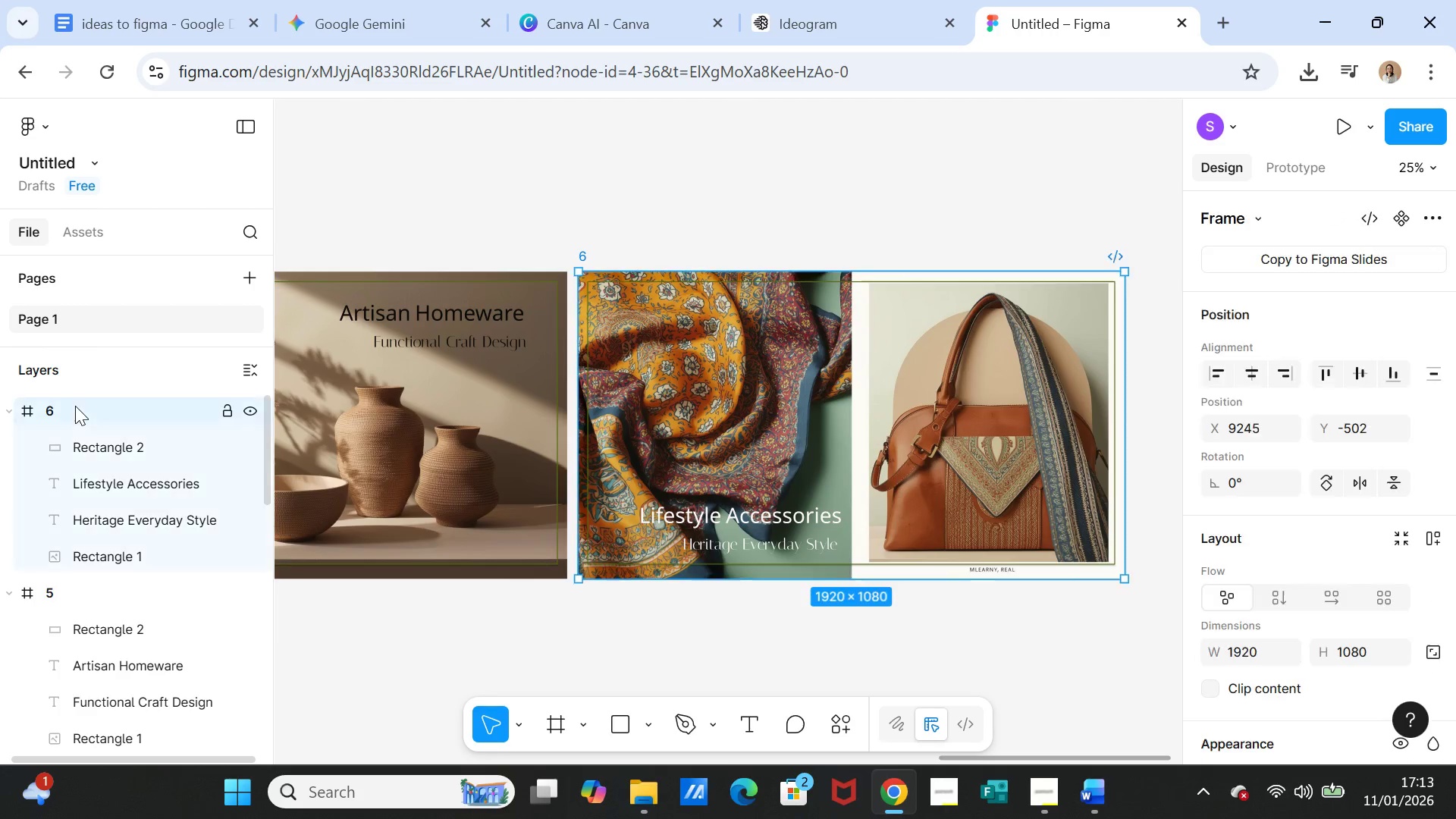 
key(Control+D)
 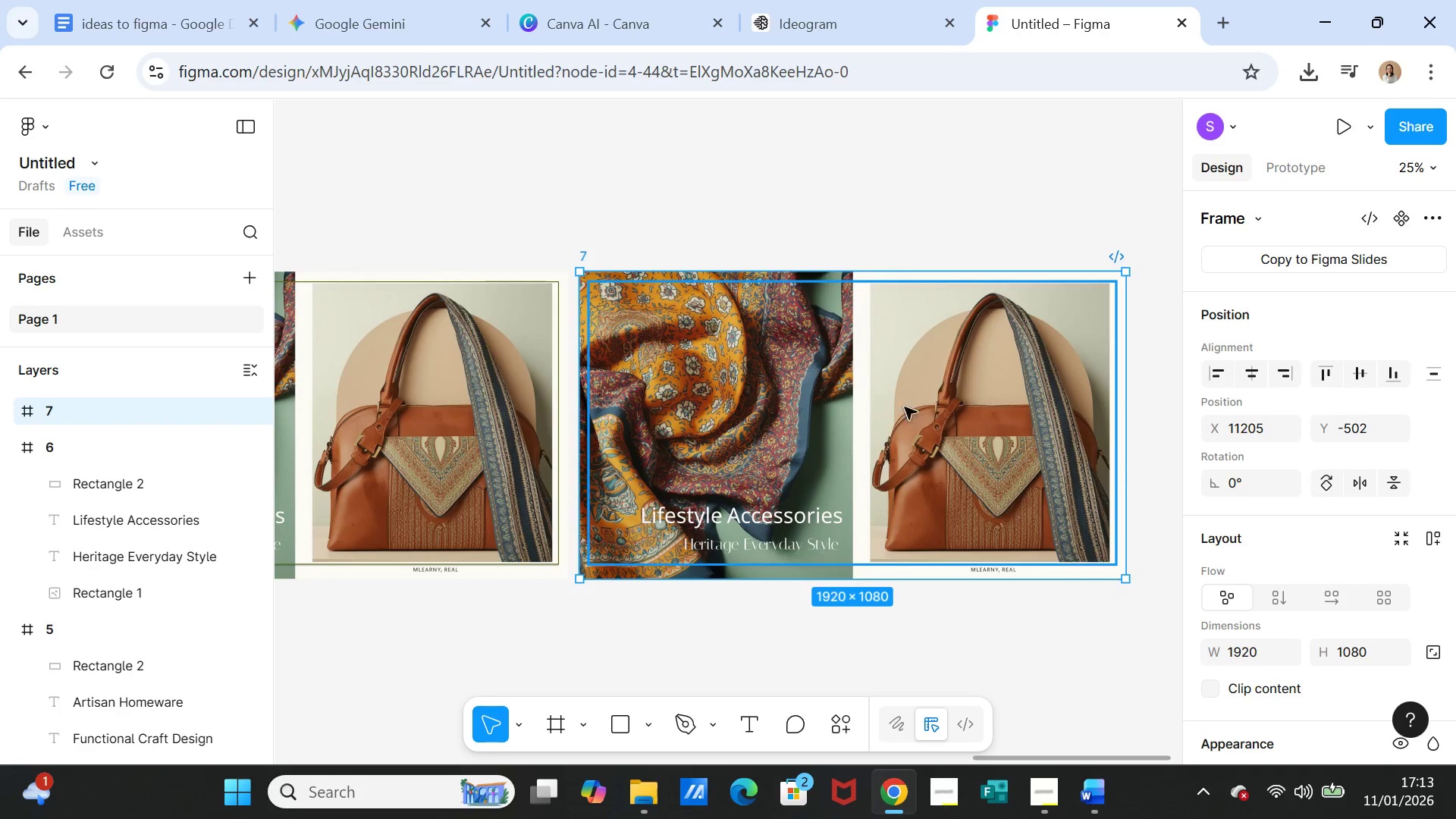 
left_click([928, 380])
 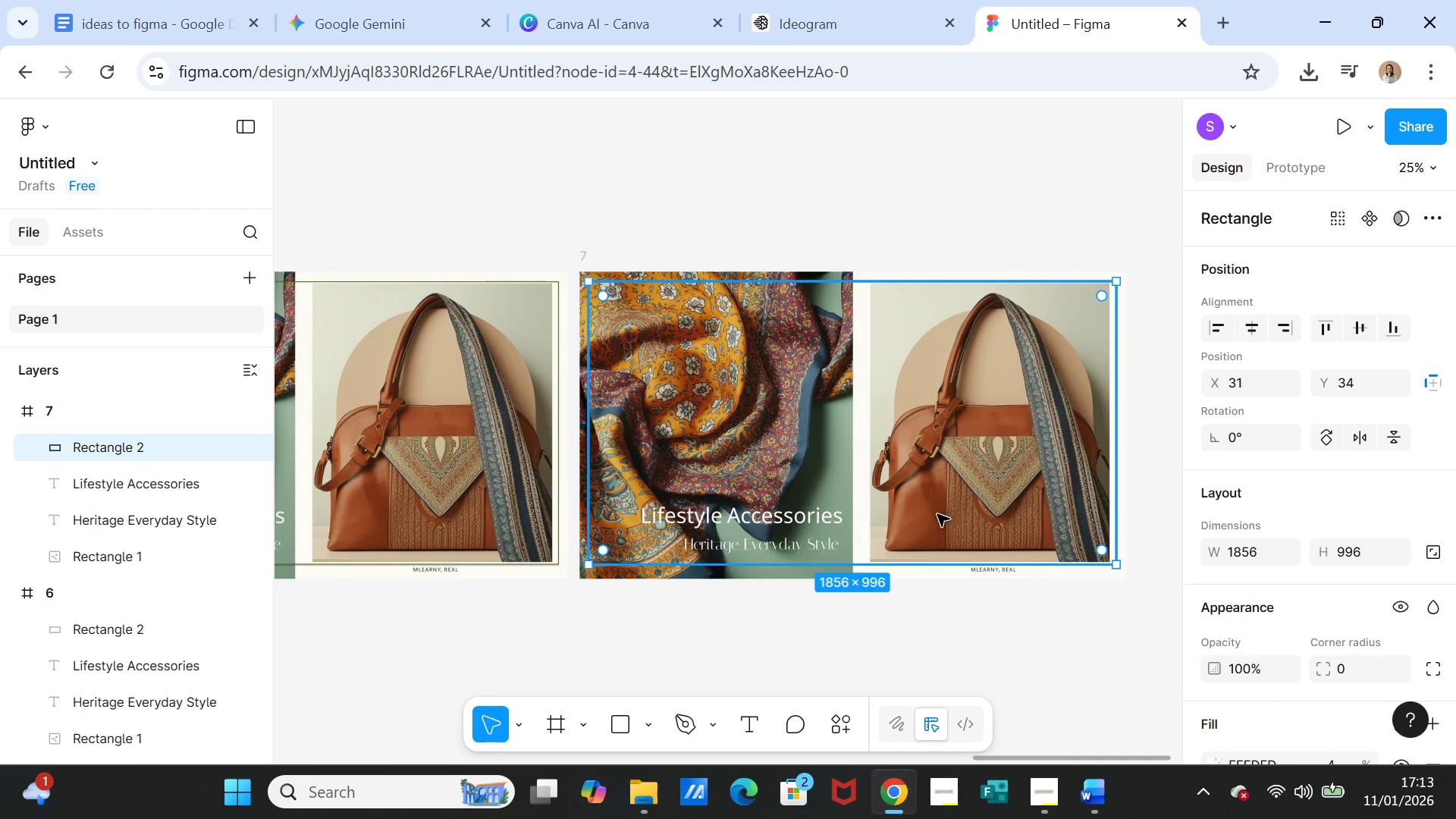 
key(Delete)
 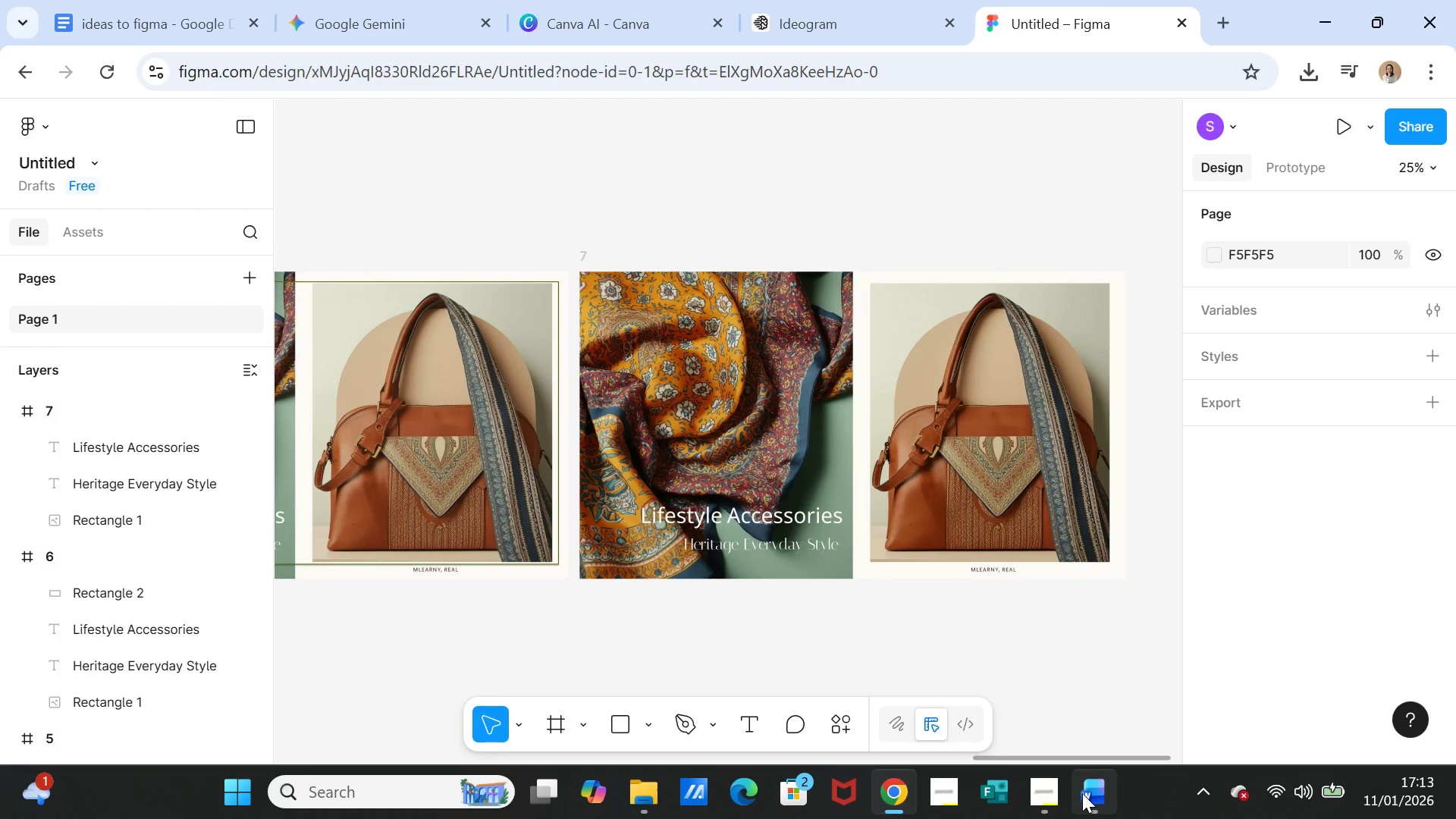 
left_click([1082, 793])
 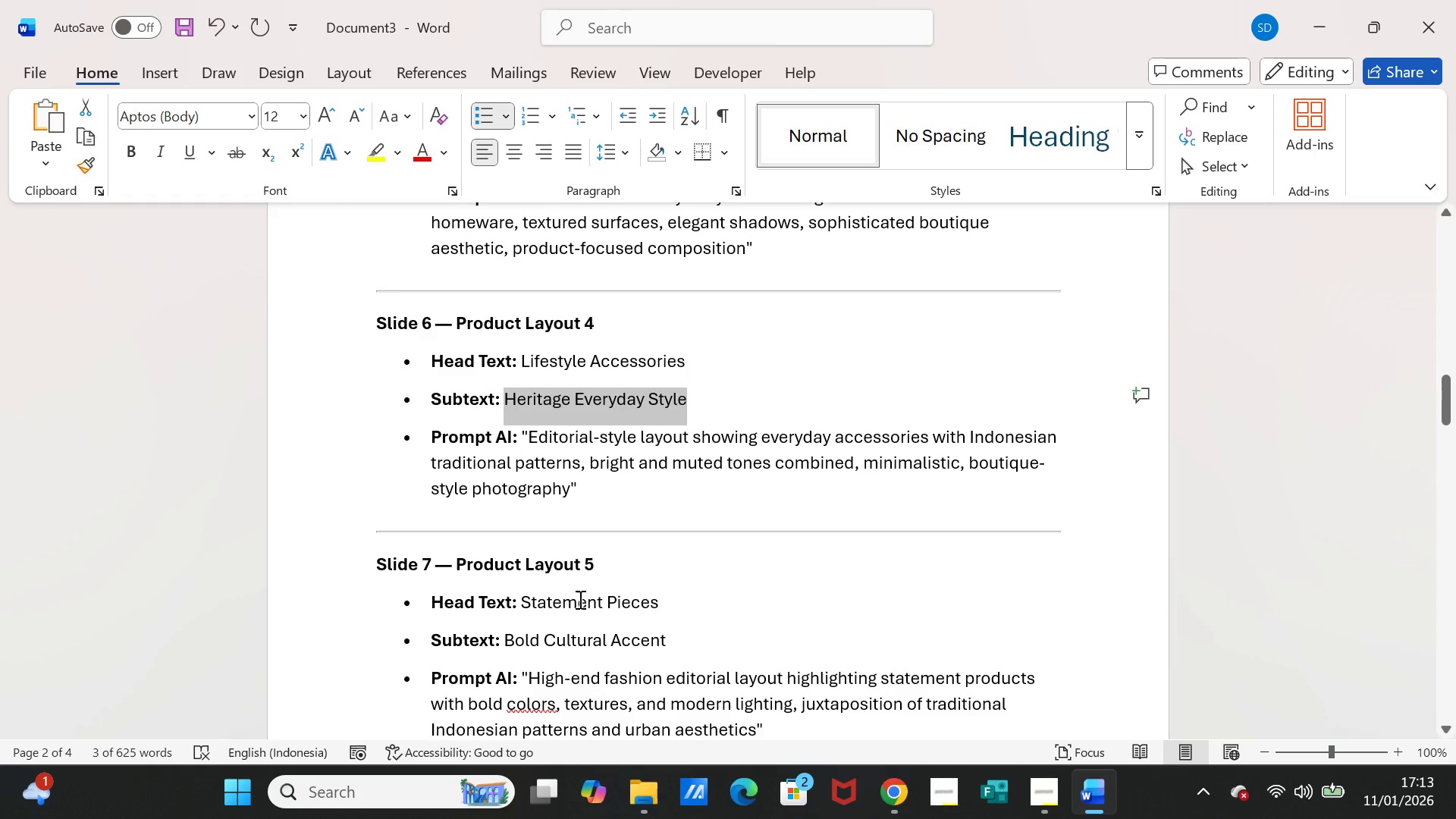 
scroll: coordinate [574, 632], scroll_direction: down, amount: 4.0
 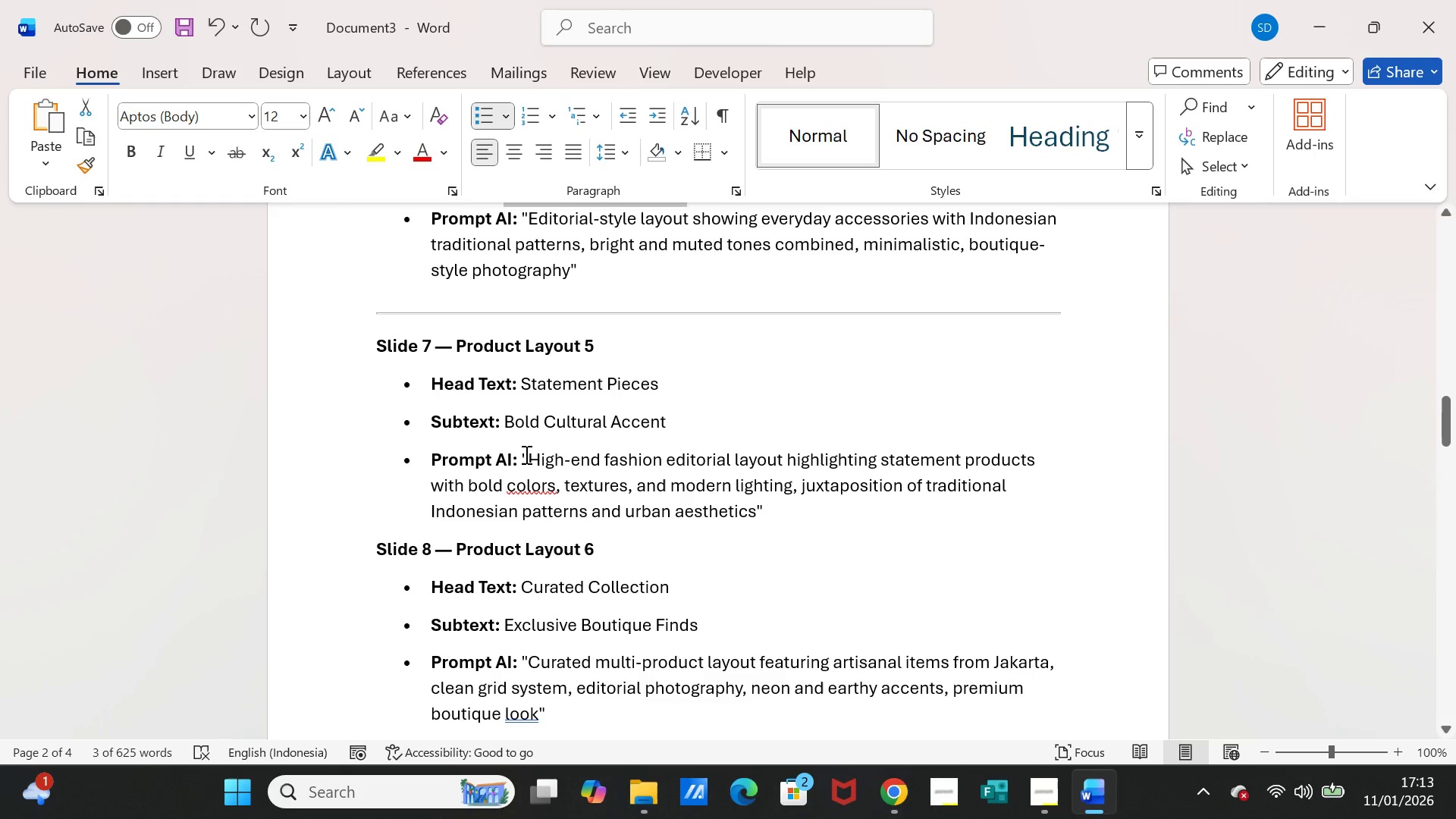 
left_click_drag(start_coordinate=[525, 454], to_coordinate=[740, 515])
 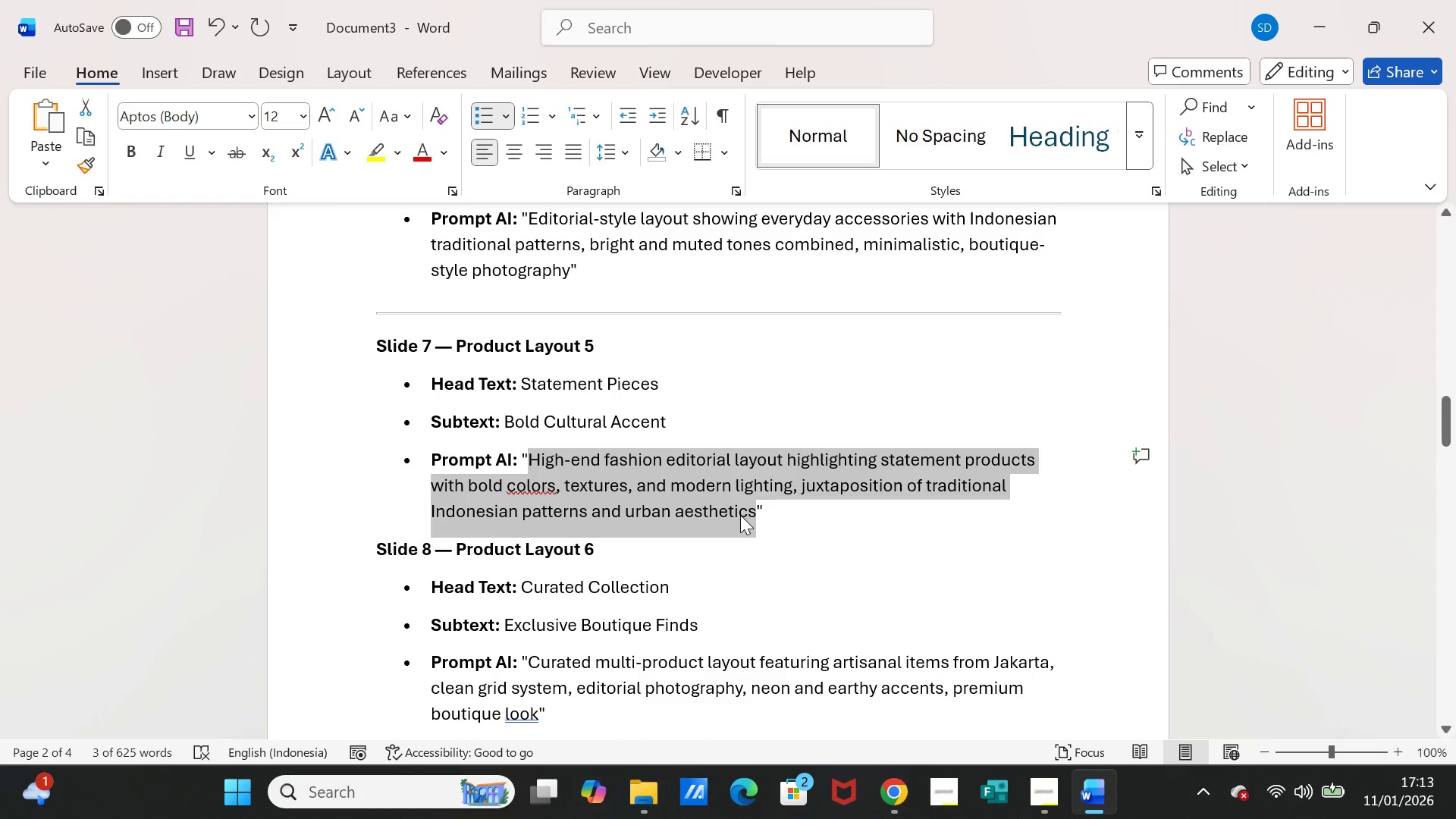 
key(Control+C)
 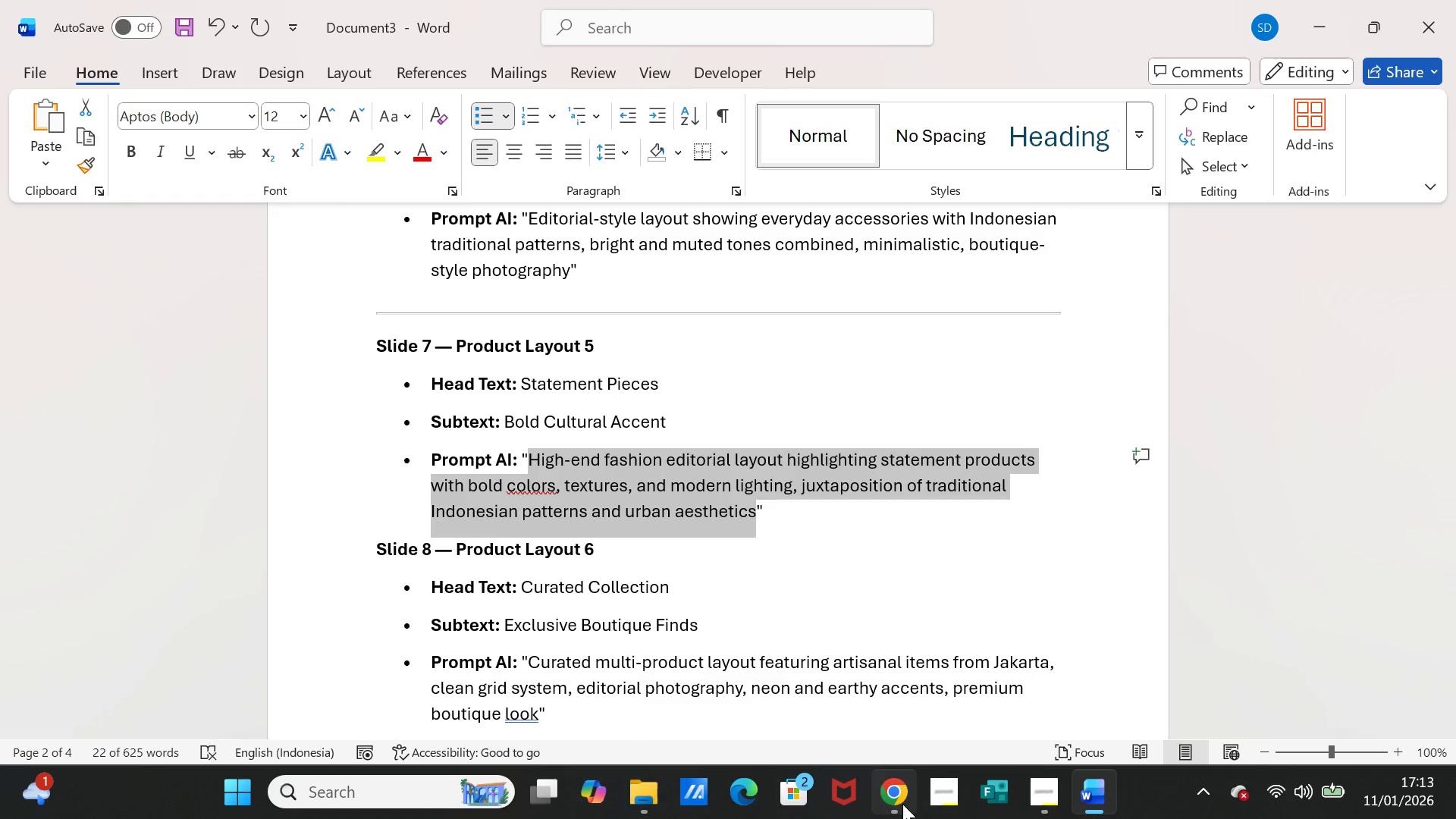 
left_click([902, 804])
 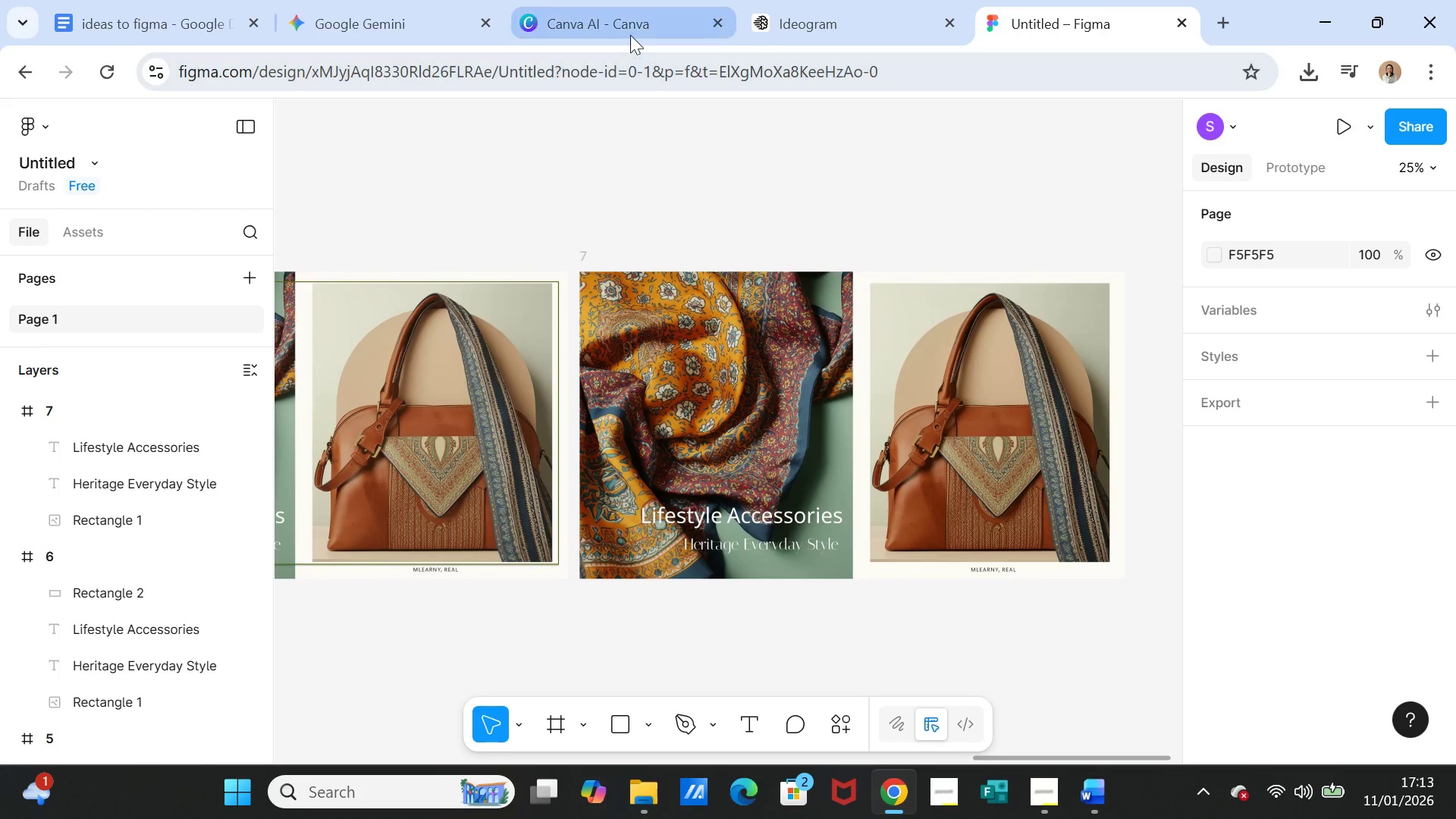 
left_click([630, 32])
 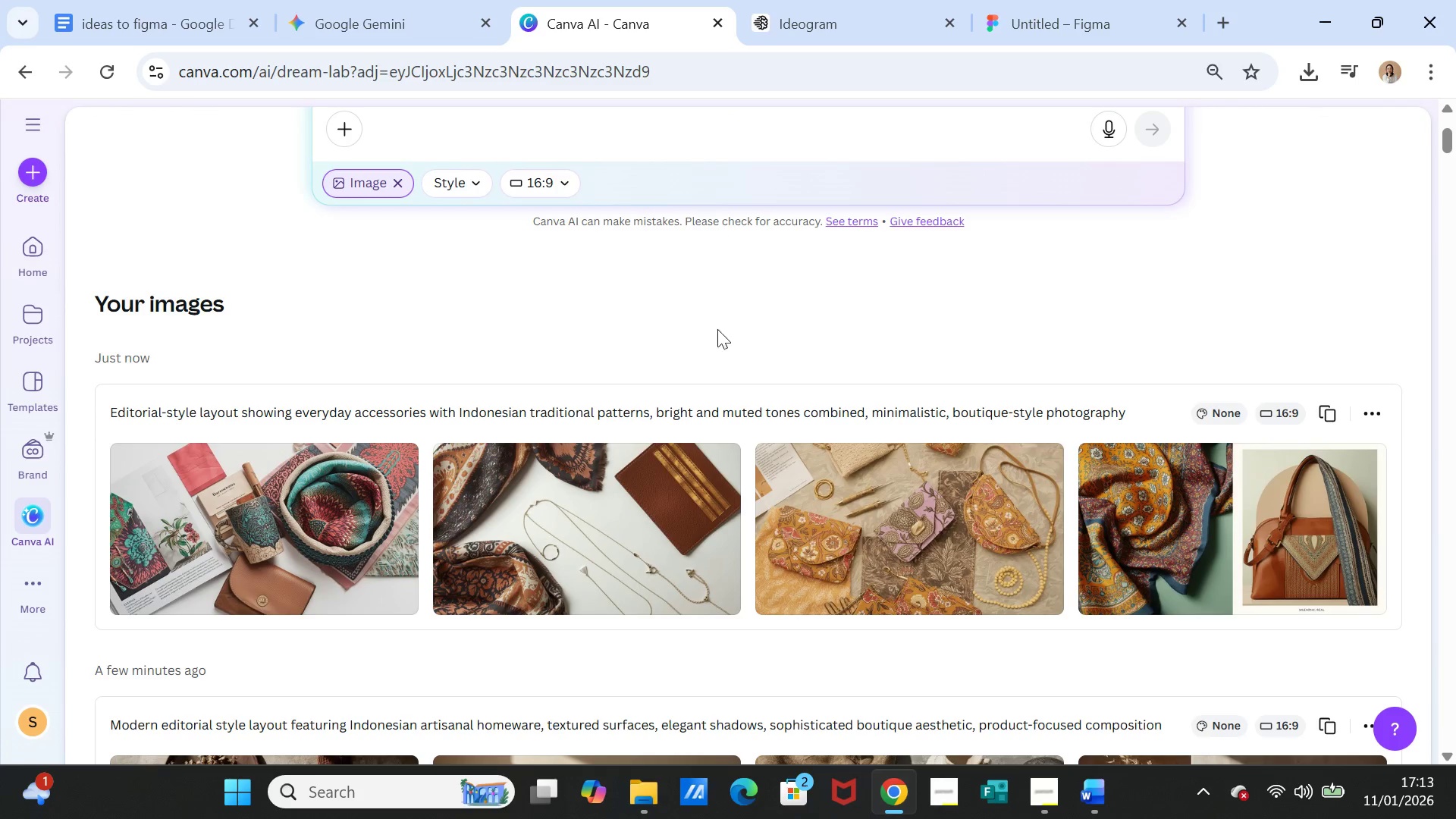 
scroll: coordinate [719, 334], scroll_direction: up, amount: 3.0
 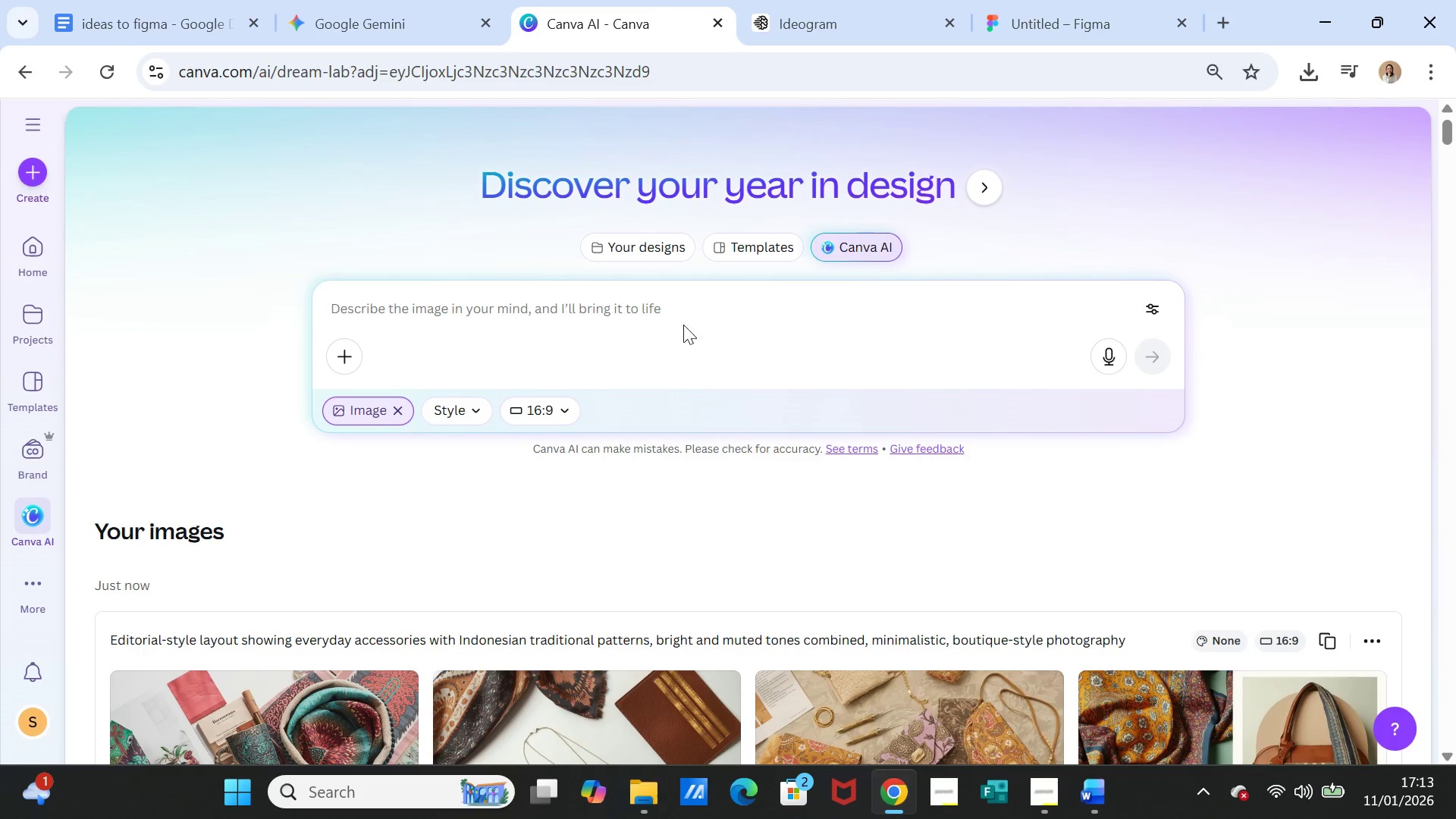 
left_click([680, 310])
 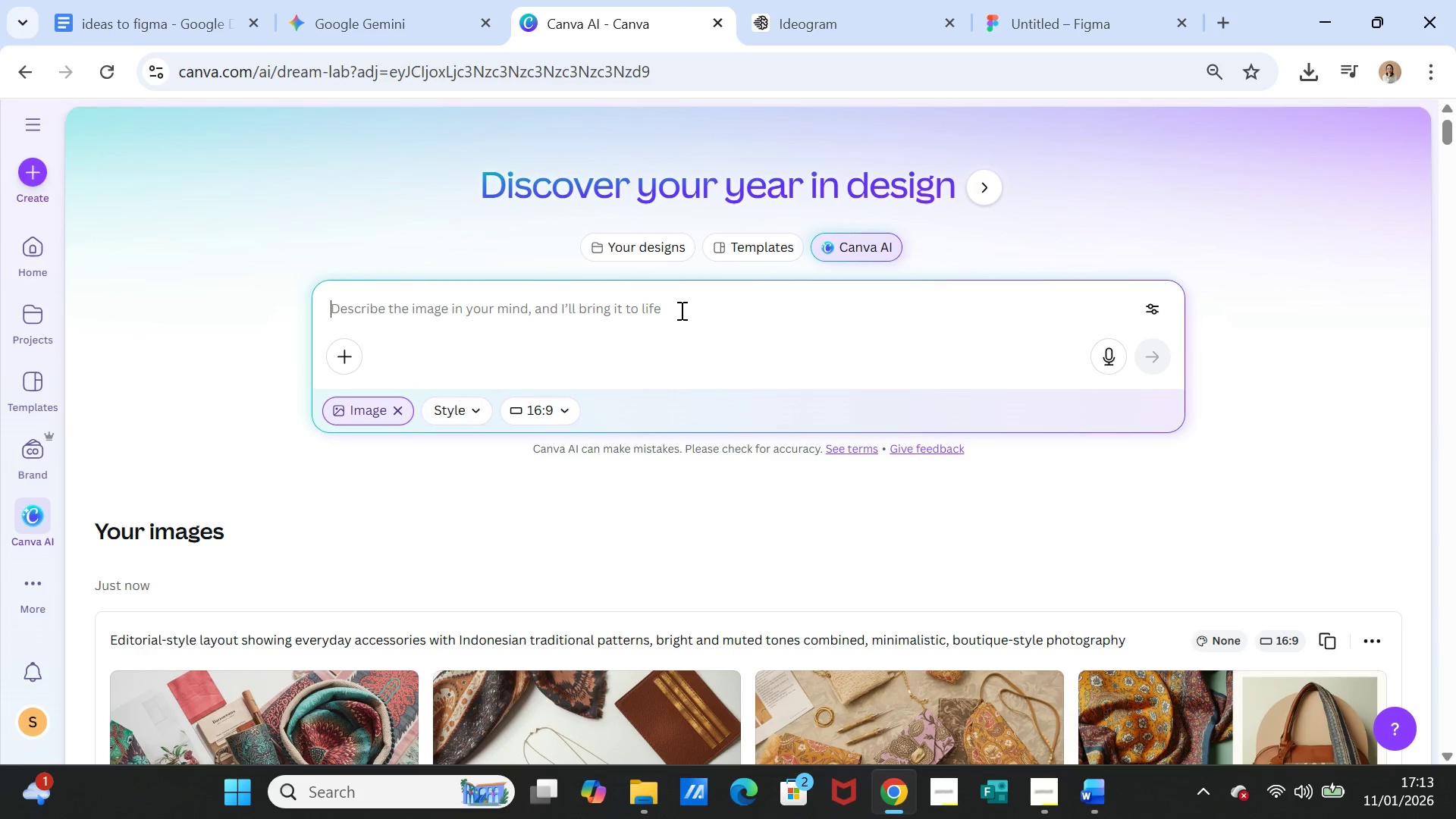 
key(Control+V)
 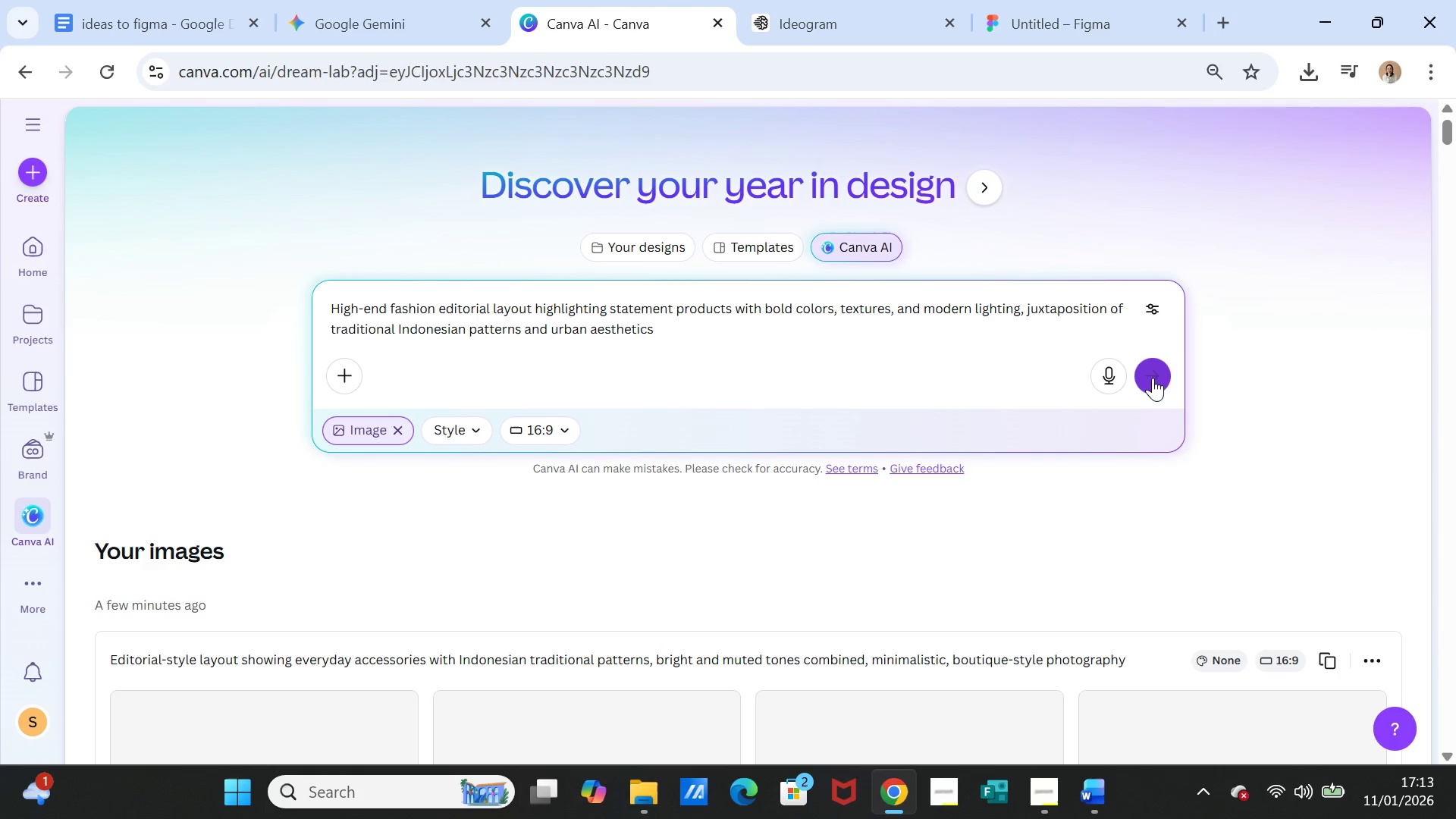 
left_click([1153, 377])
 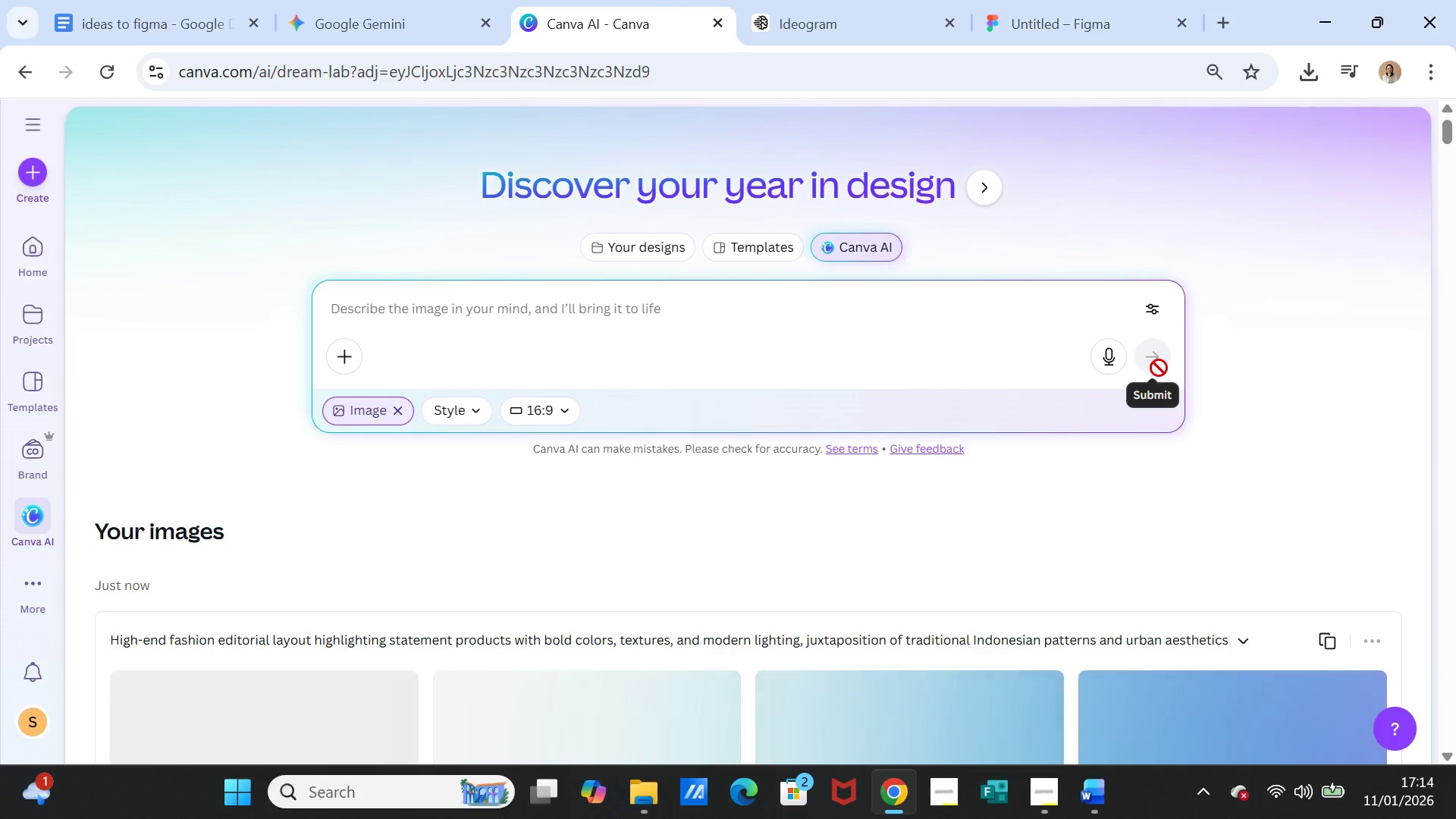 
wait(11.9)
 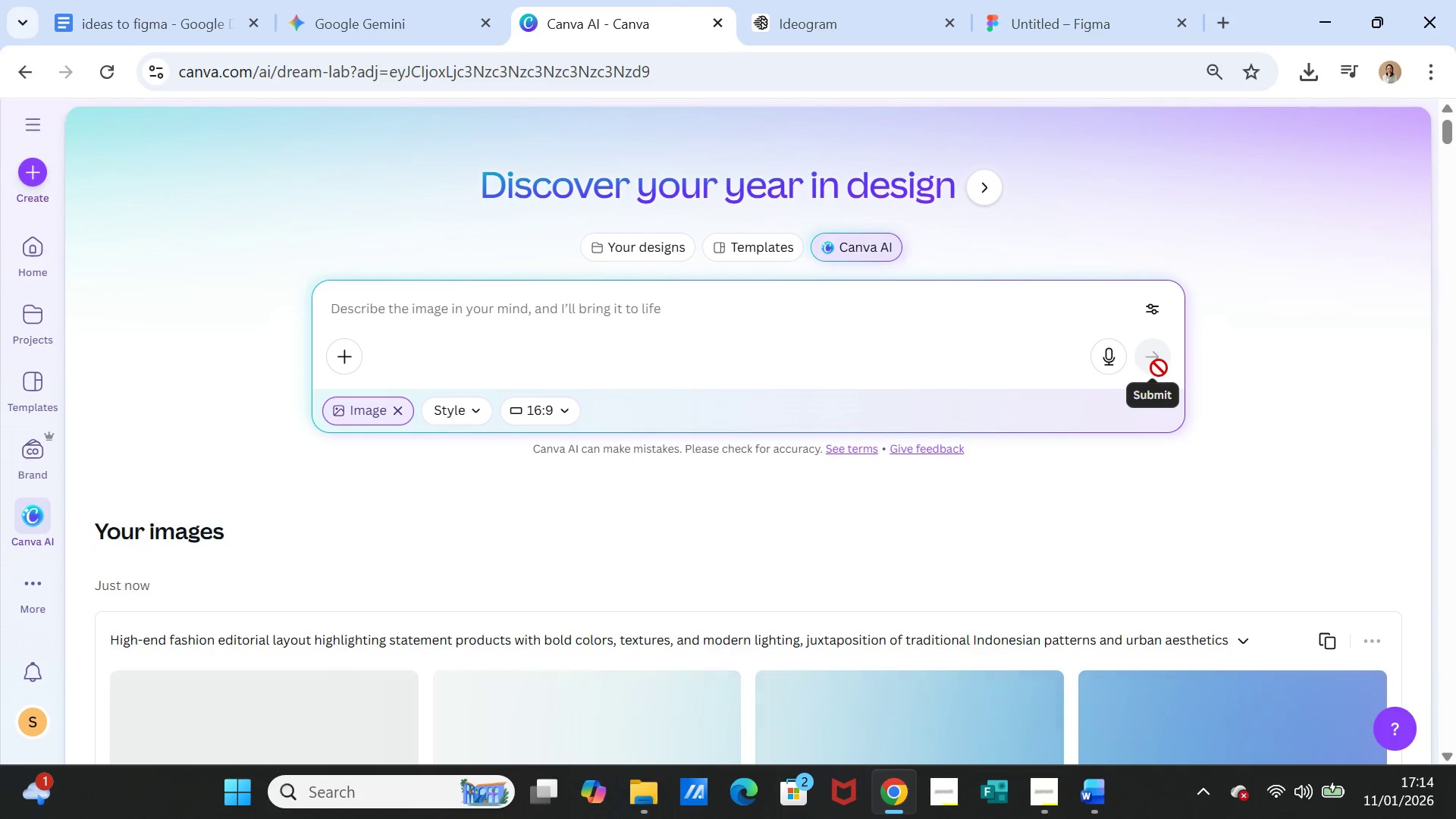 
mouse_move([1312, 788])
 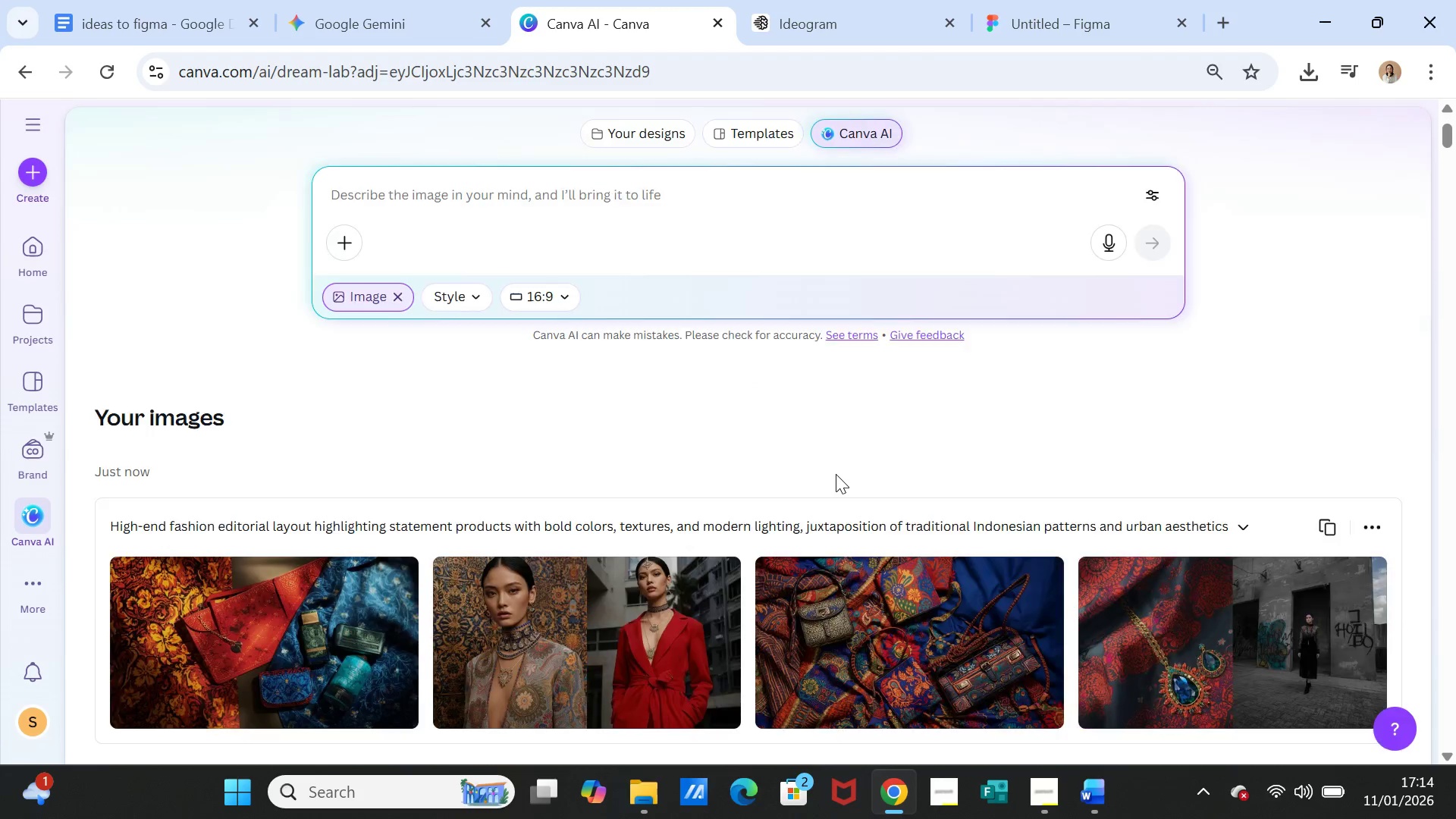 
scroll: coordinate [836, 474], scroll_direction: down, amount: 2.0
 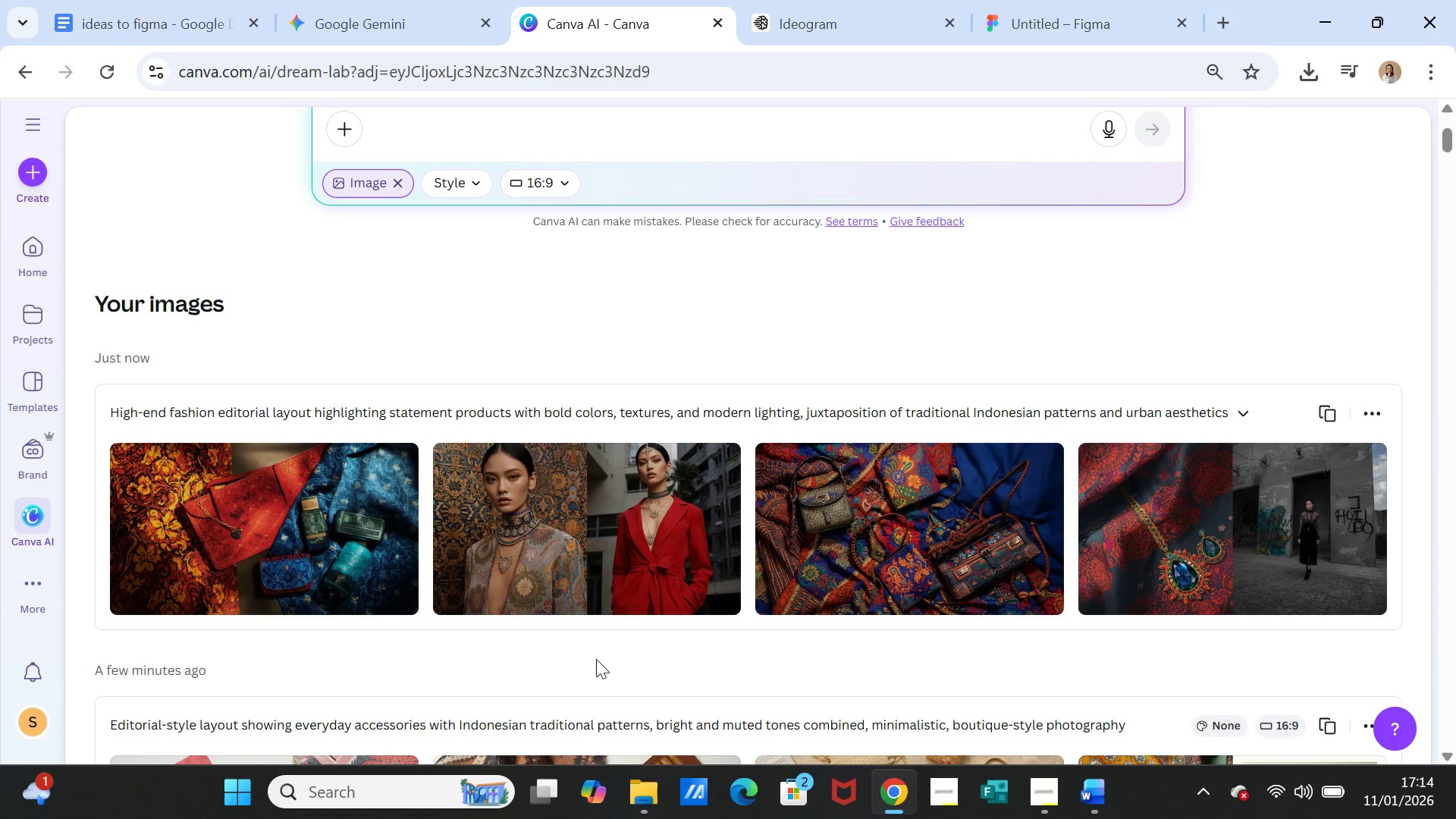 
wait(9.37)
 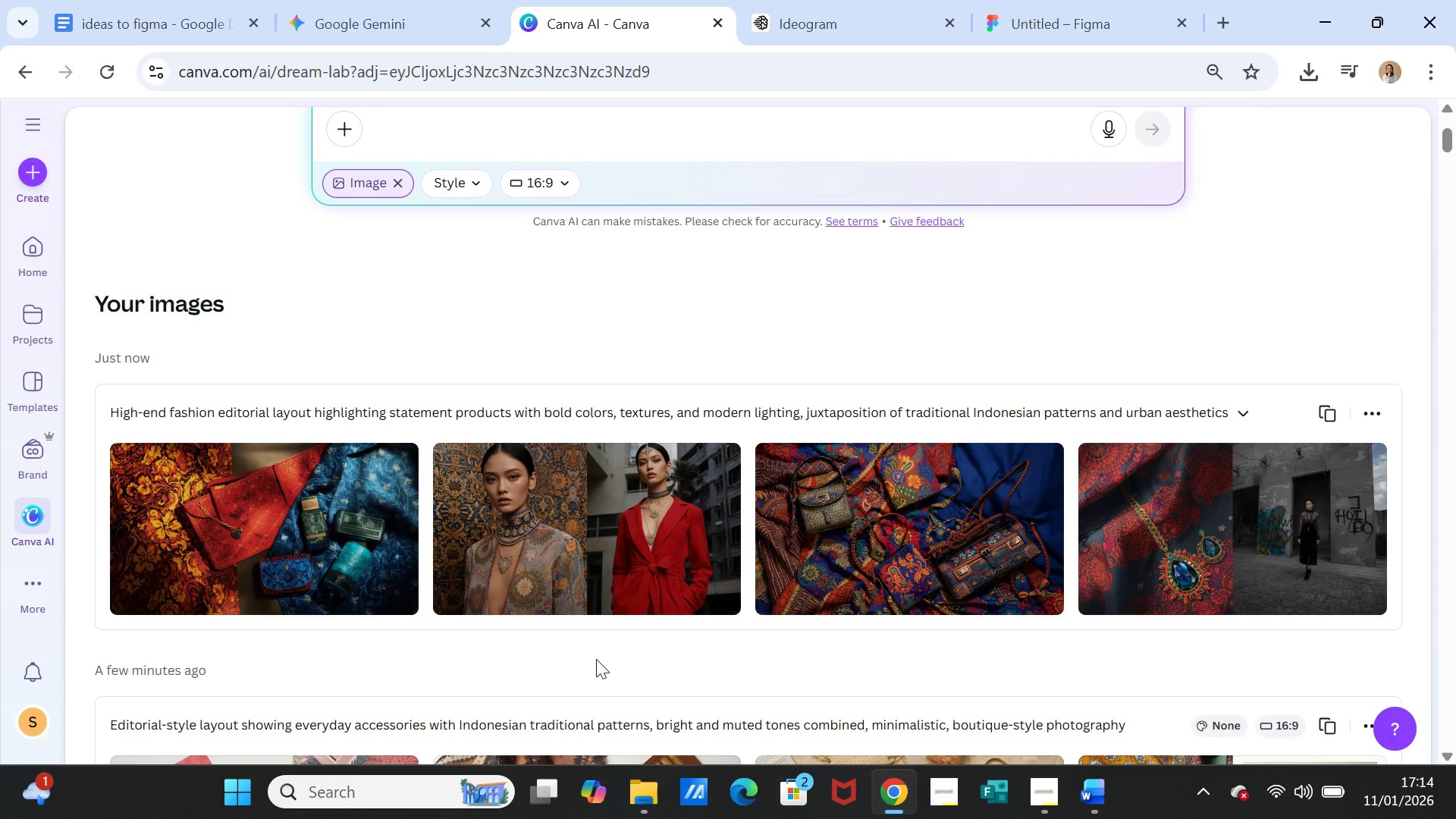 
left_click([1179, 534])
 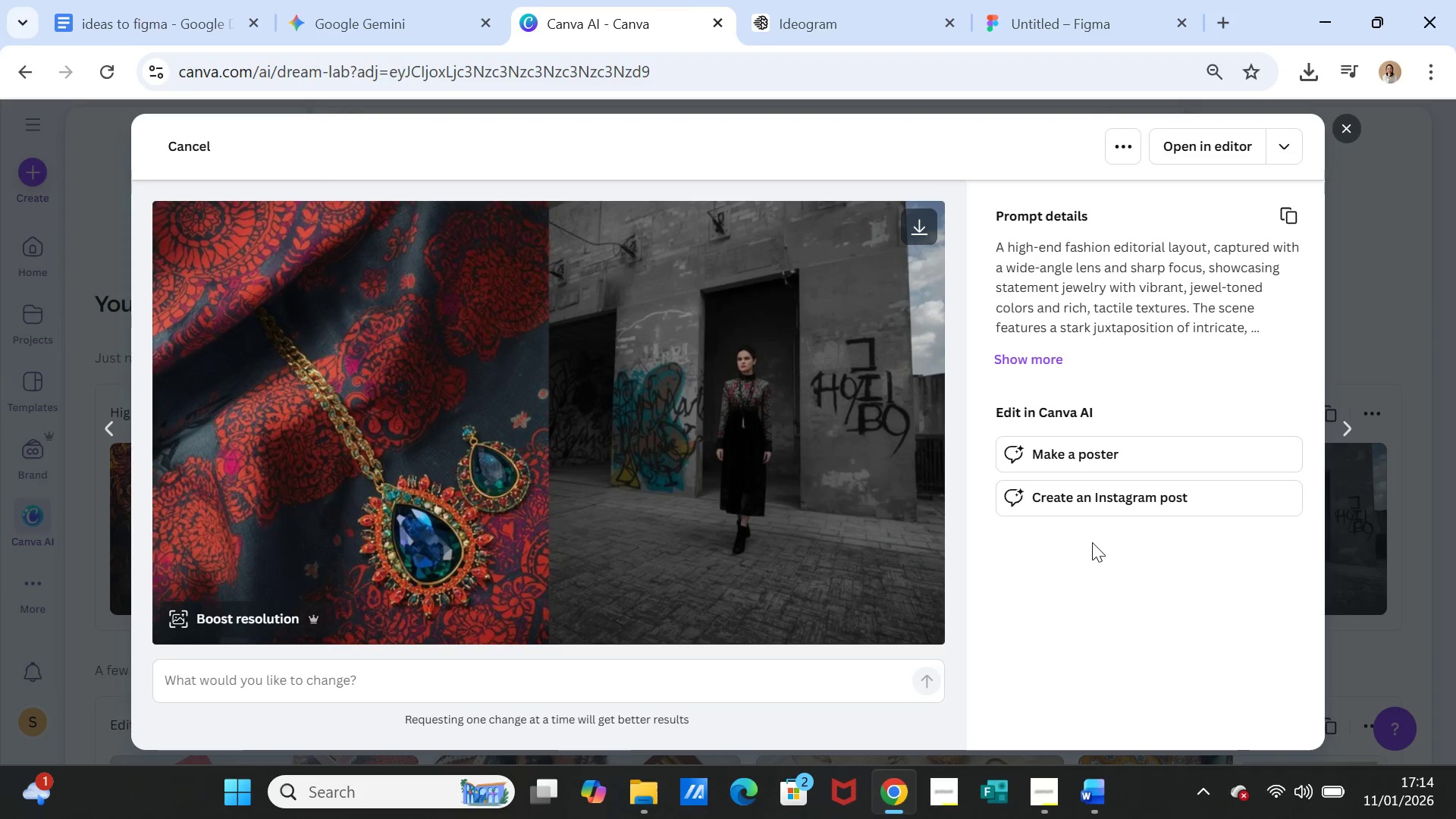 
wait(6.84)
 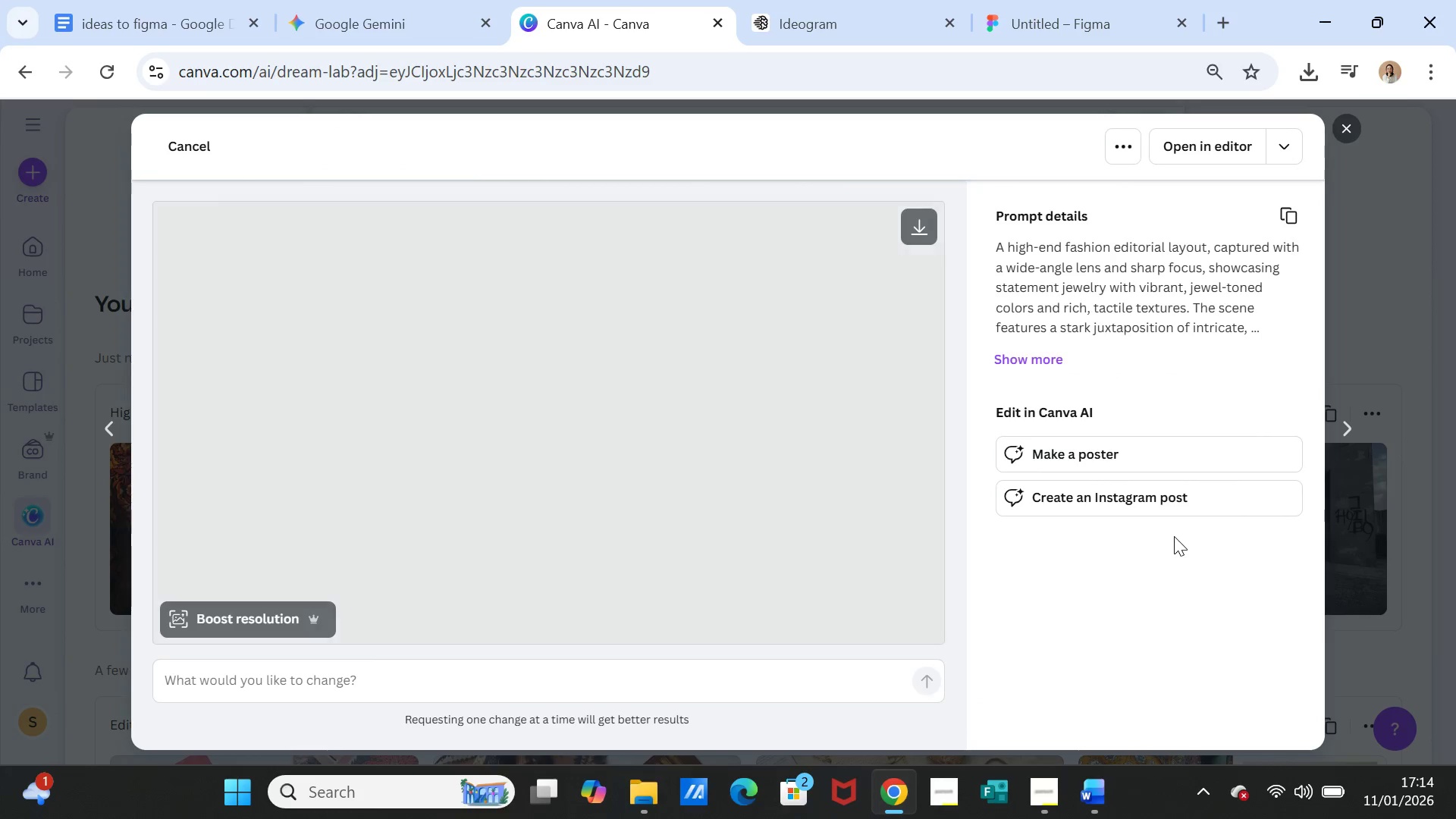 
left_click([1347, 126])
 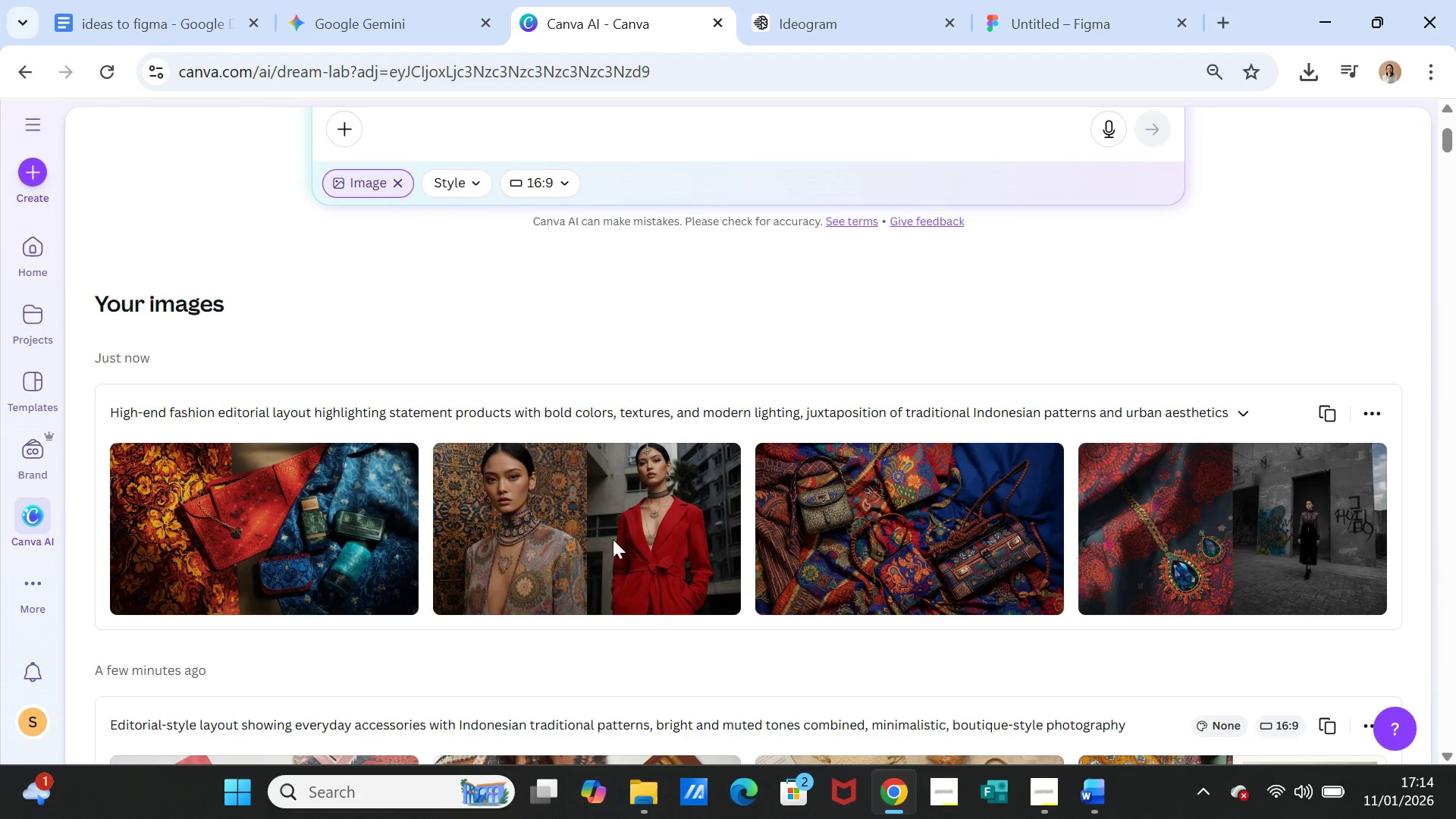 
left_click([585, 532])
 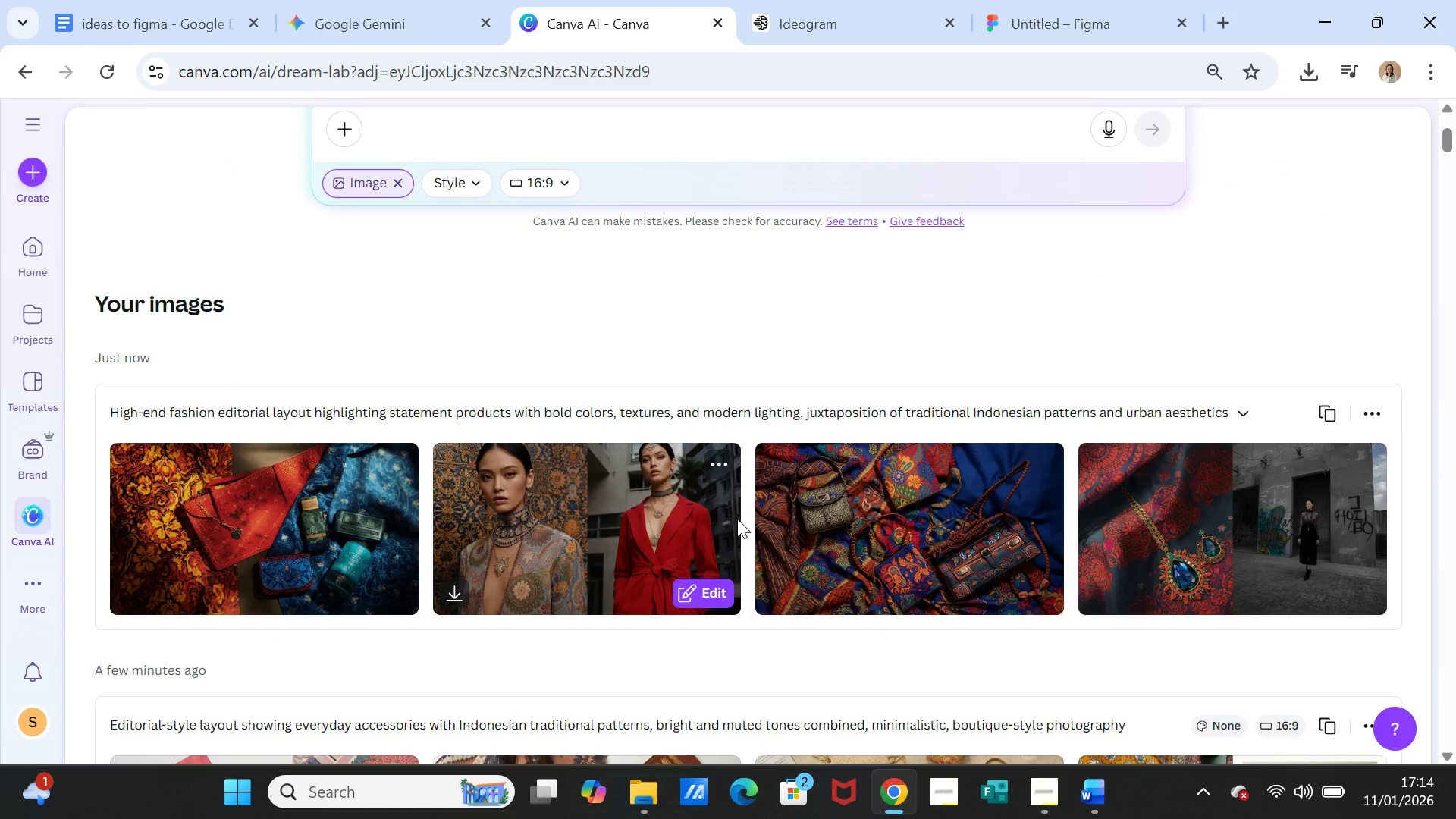 
mouse_move([1156, 487])
 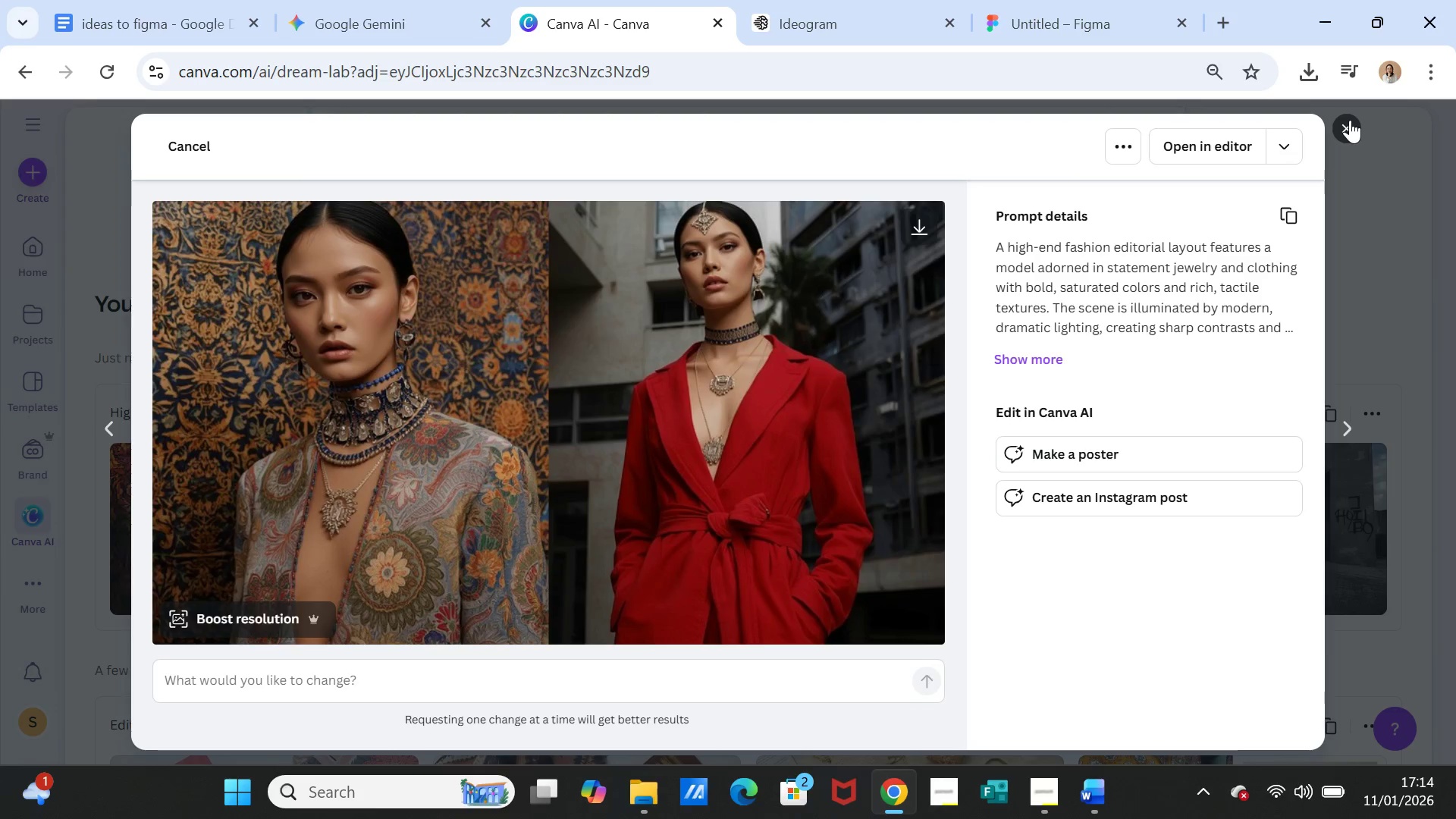 
left_click([1350, 120])
 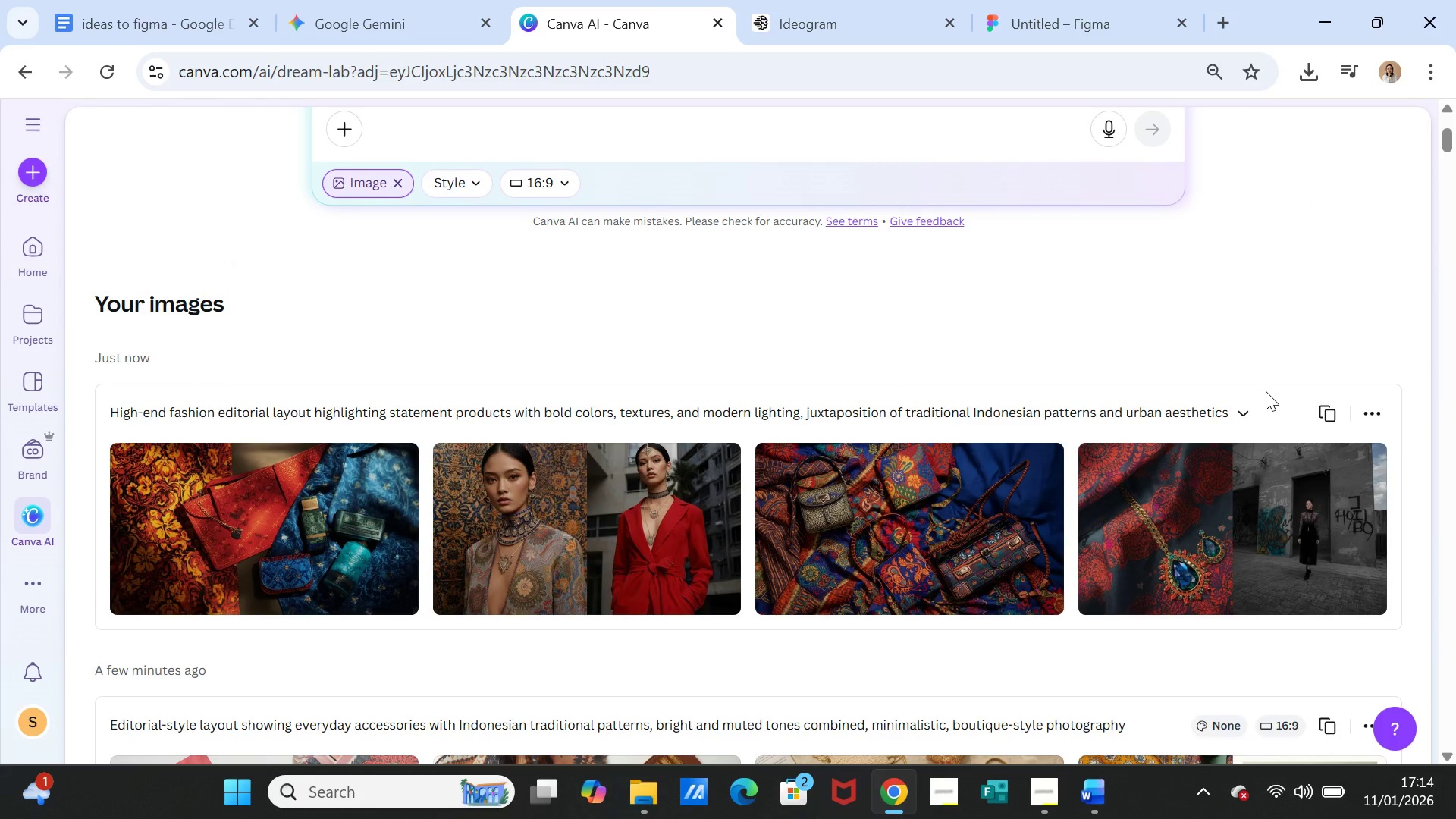 
scroll: coordinate [1266, 391], scroll_direction: up, amount: 2.0
 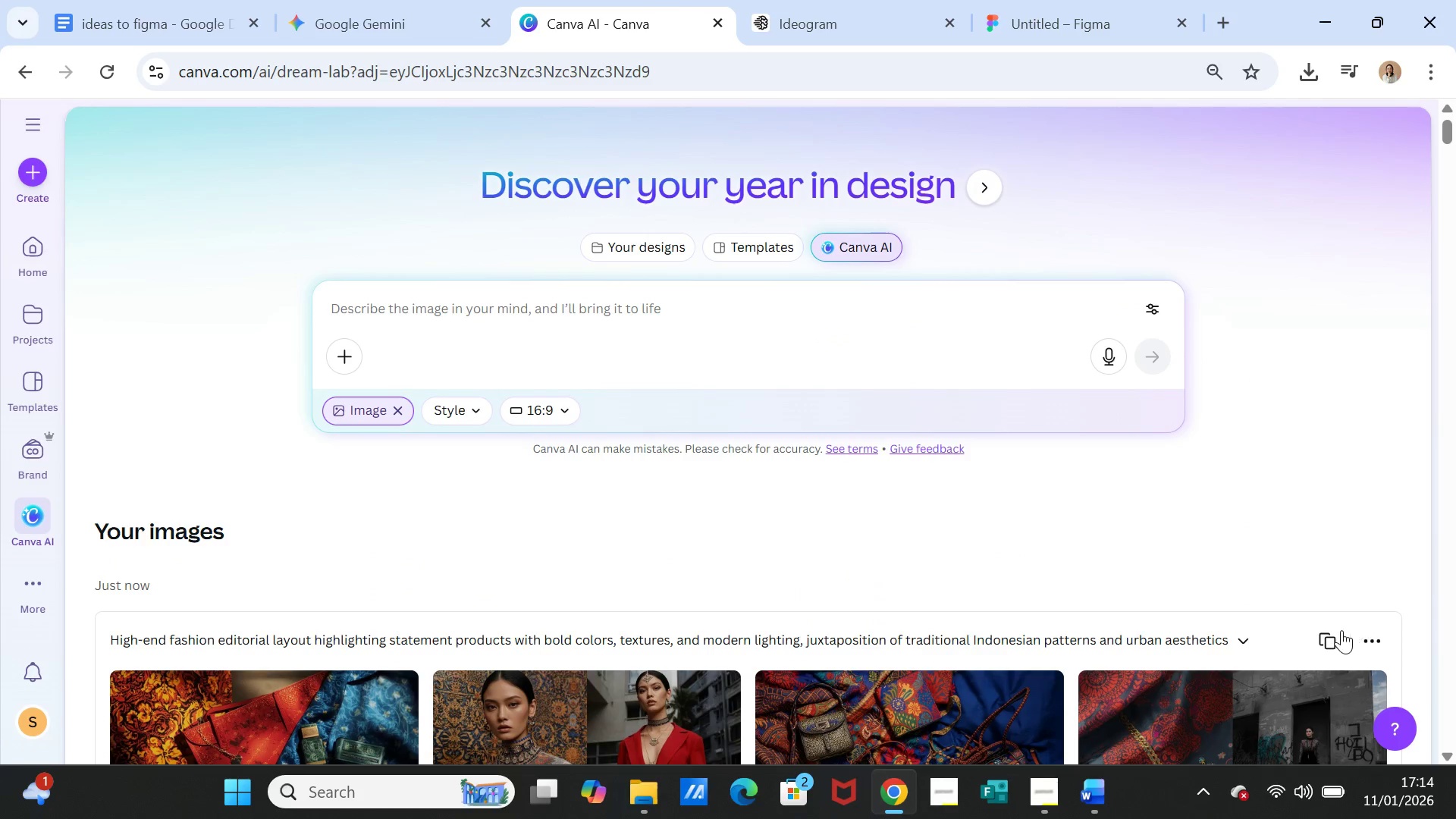 
left_click([1341, 630])
 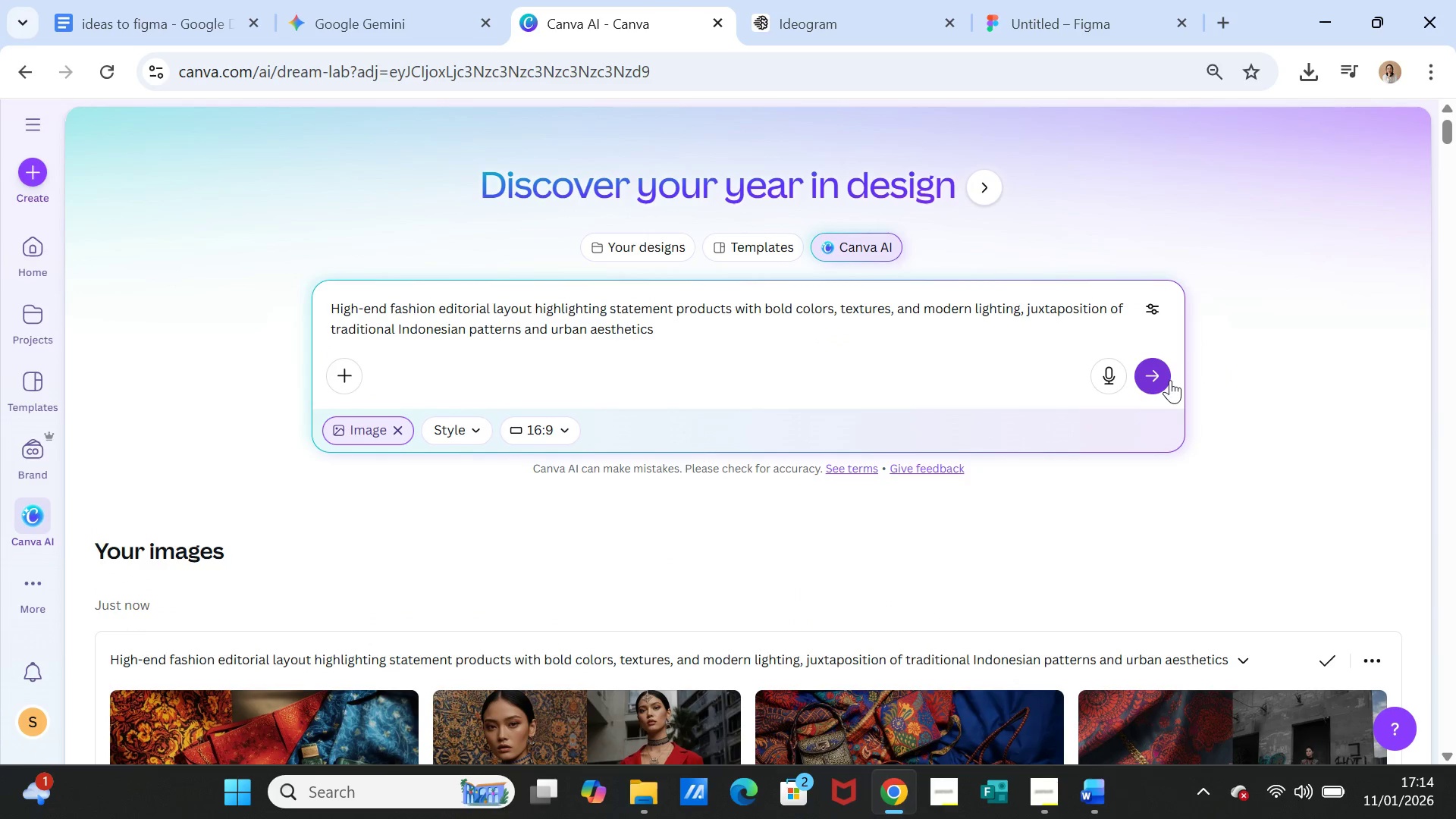 
left_click([1163, 376])
 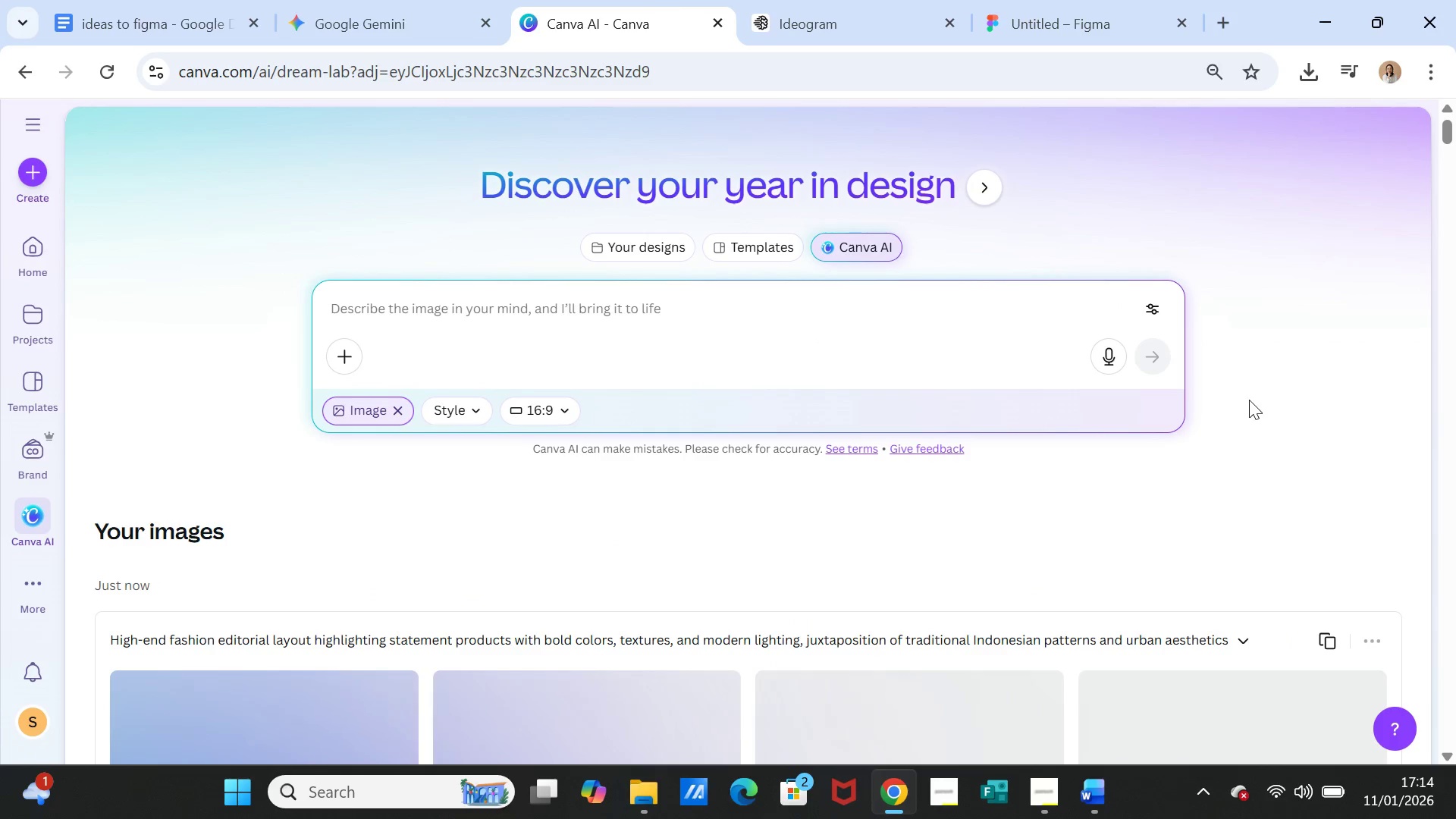 
wait(5.11)
 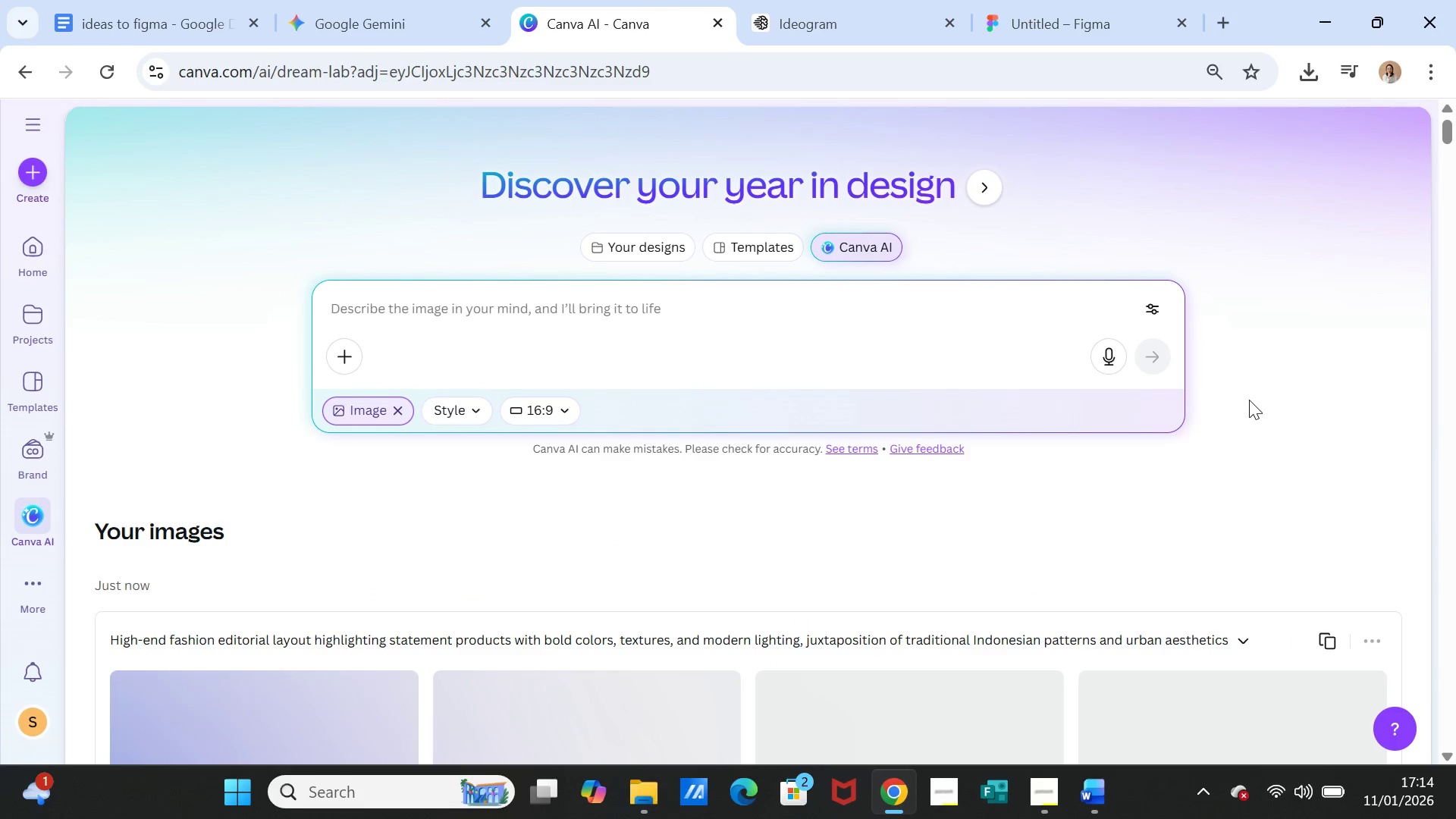 
scroll: coordinate [1069, 450], scroll_direction: down, amount: 3.0
 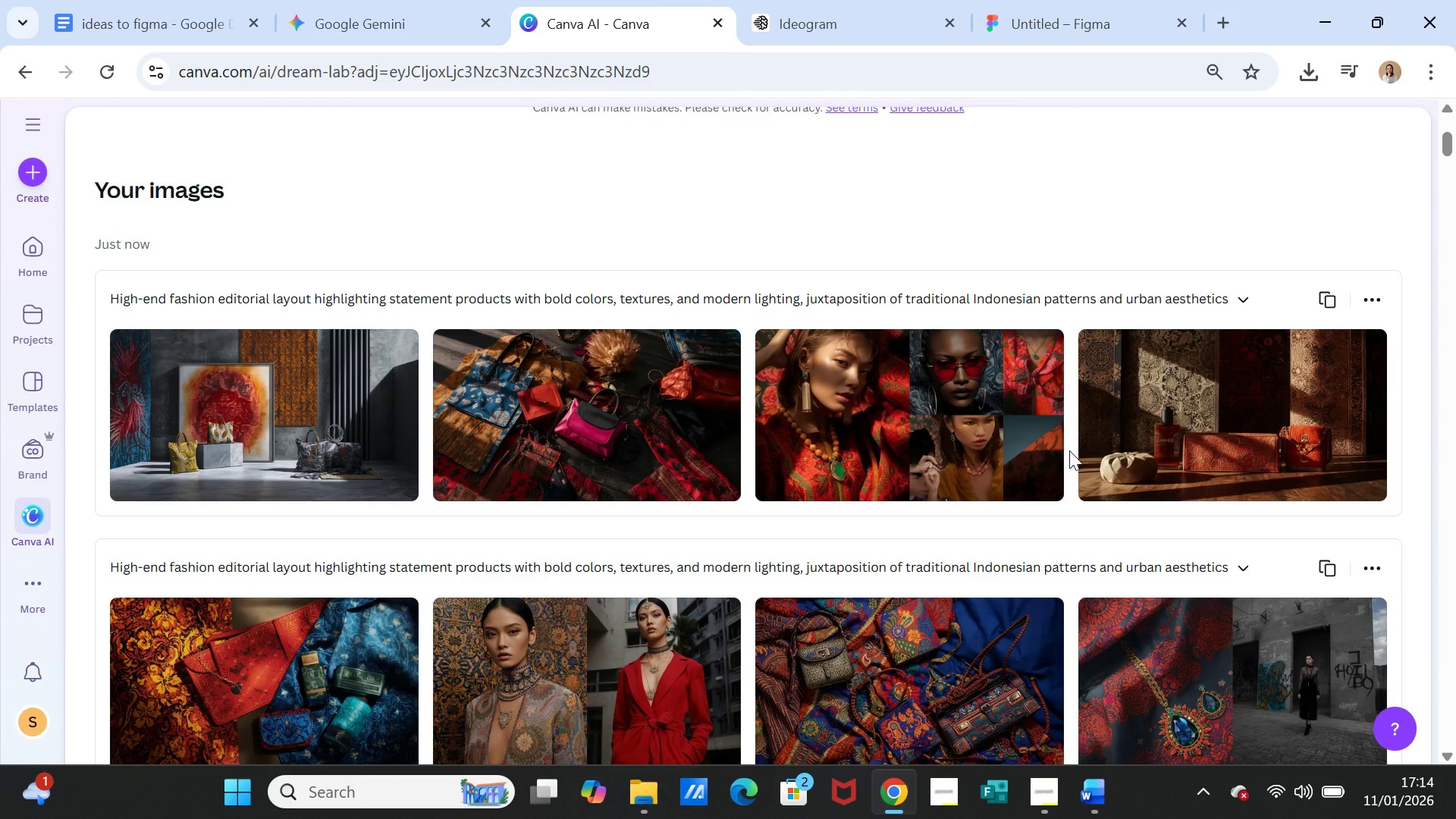 
wait(7.14)
 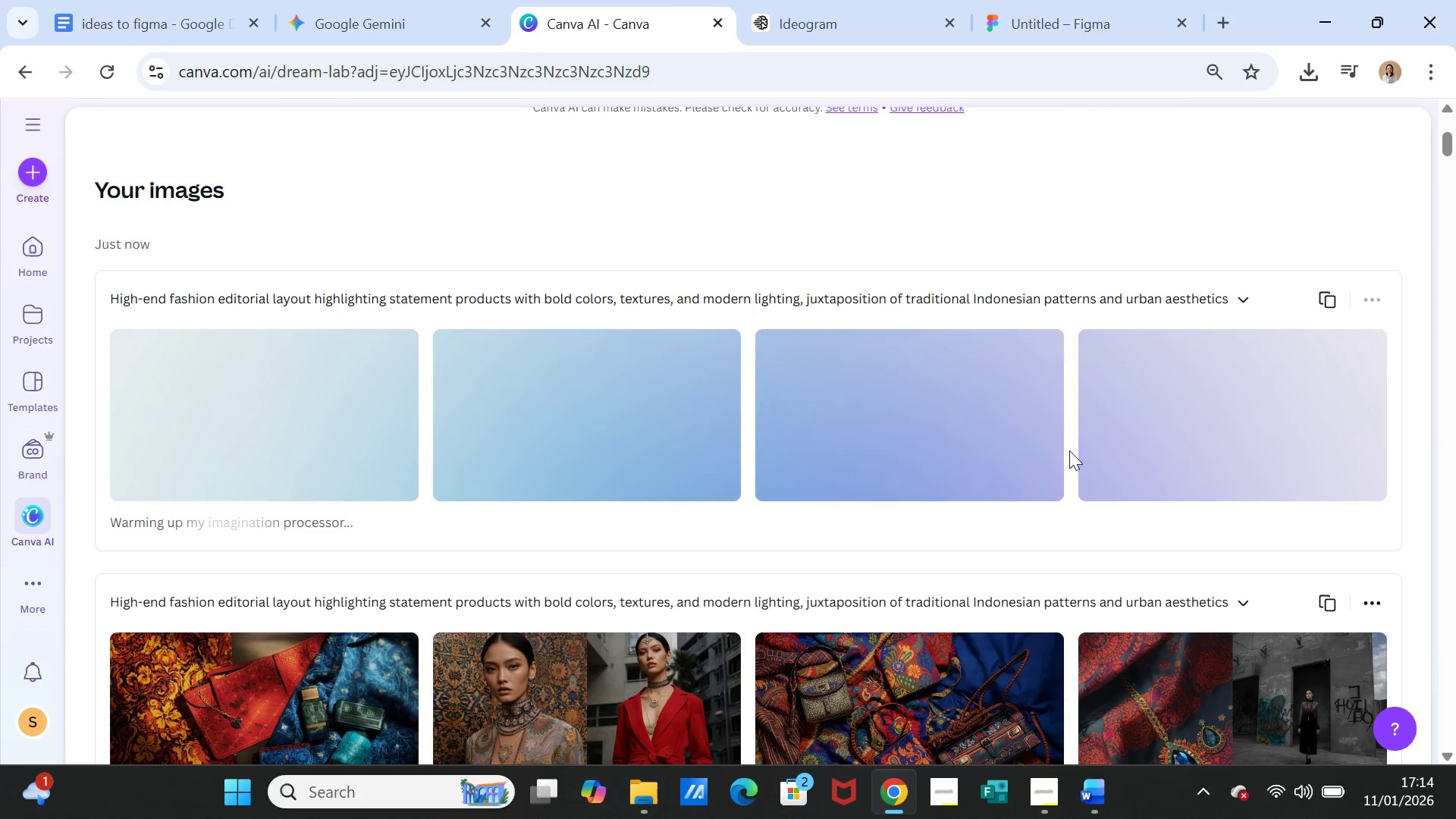 
left_click([856, 422])
 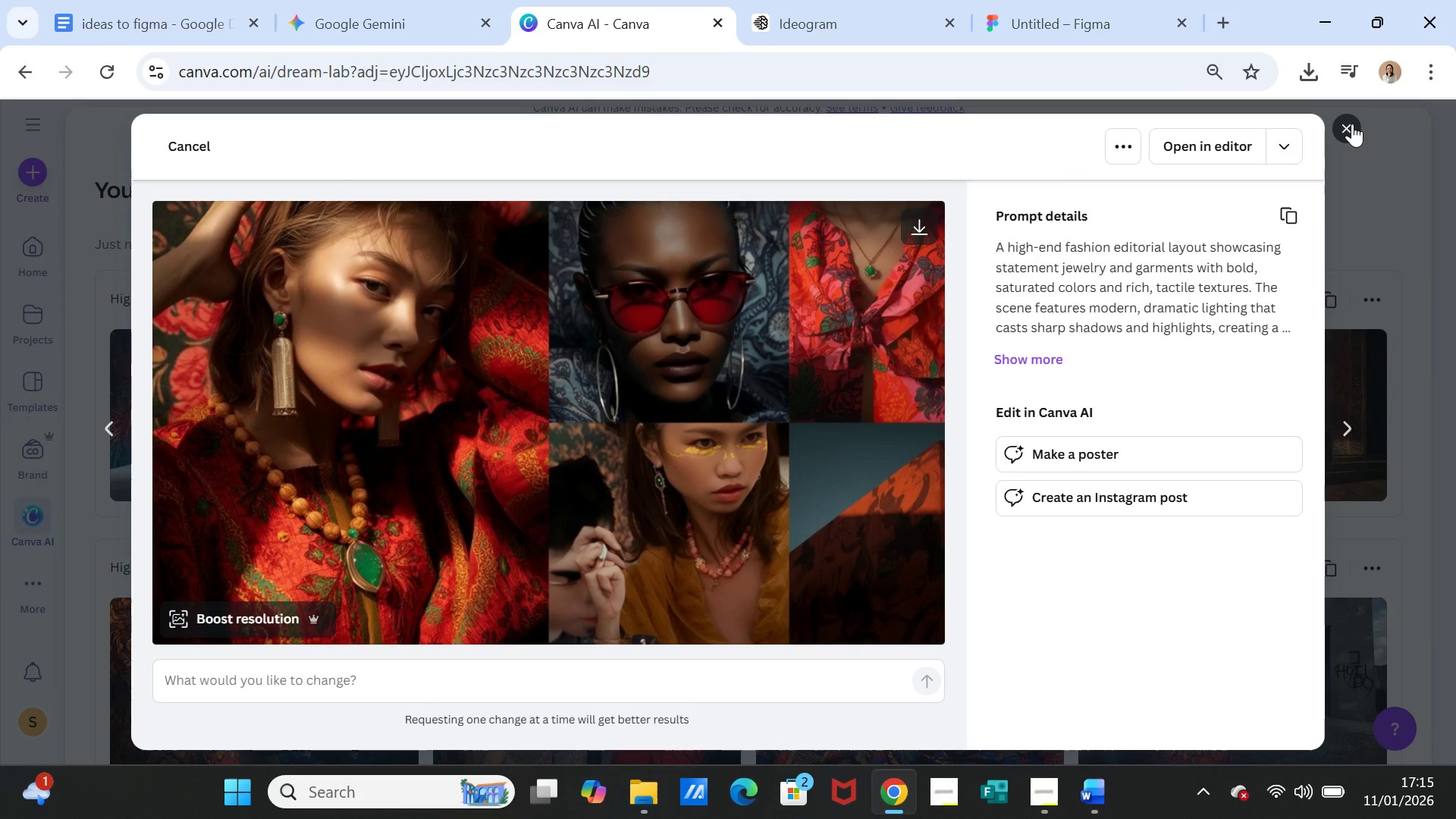 
wait(14.16)
 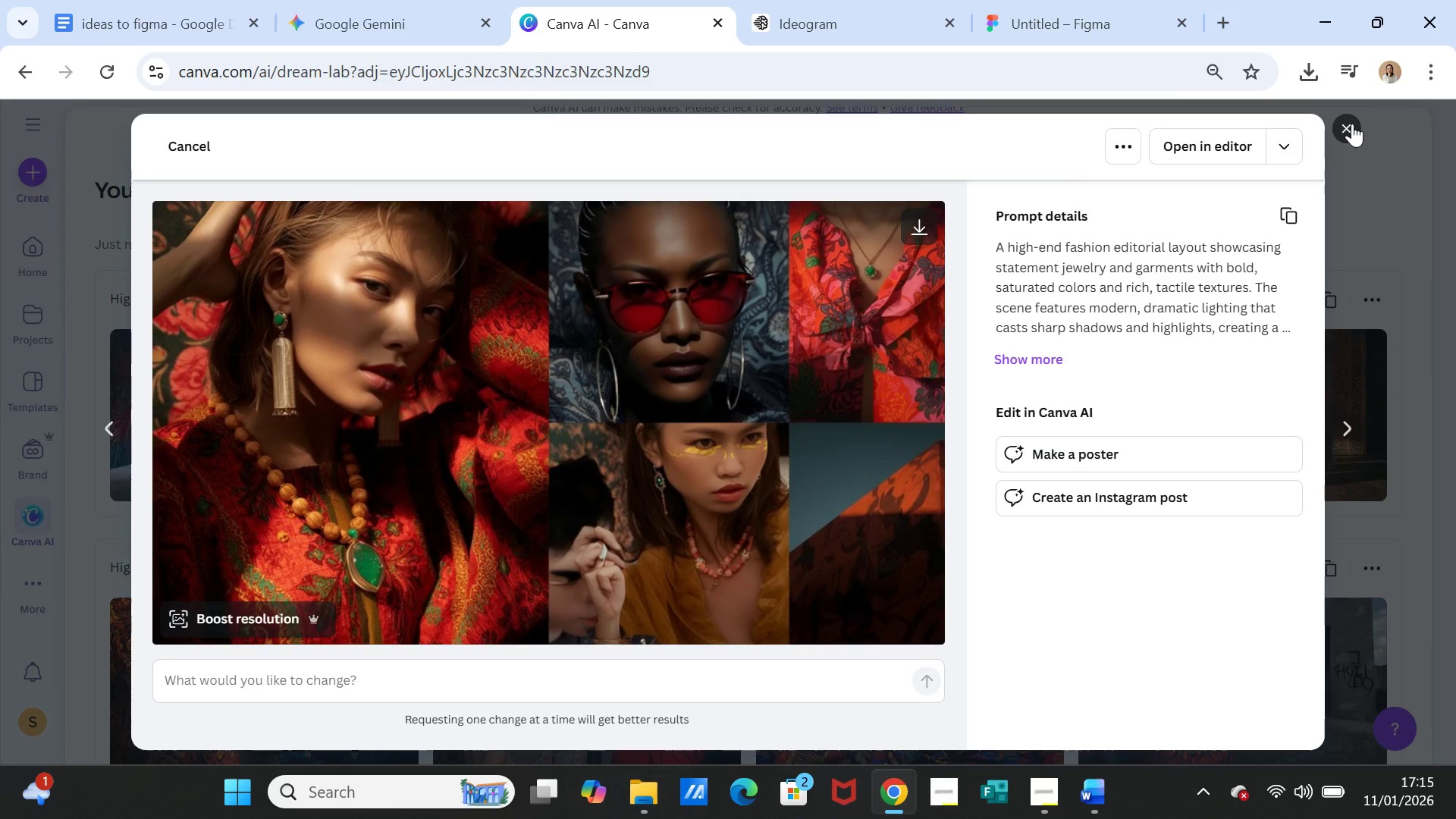 
left_click([1352, 124])
 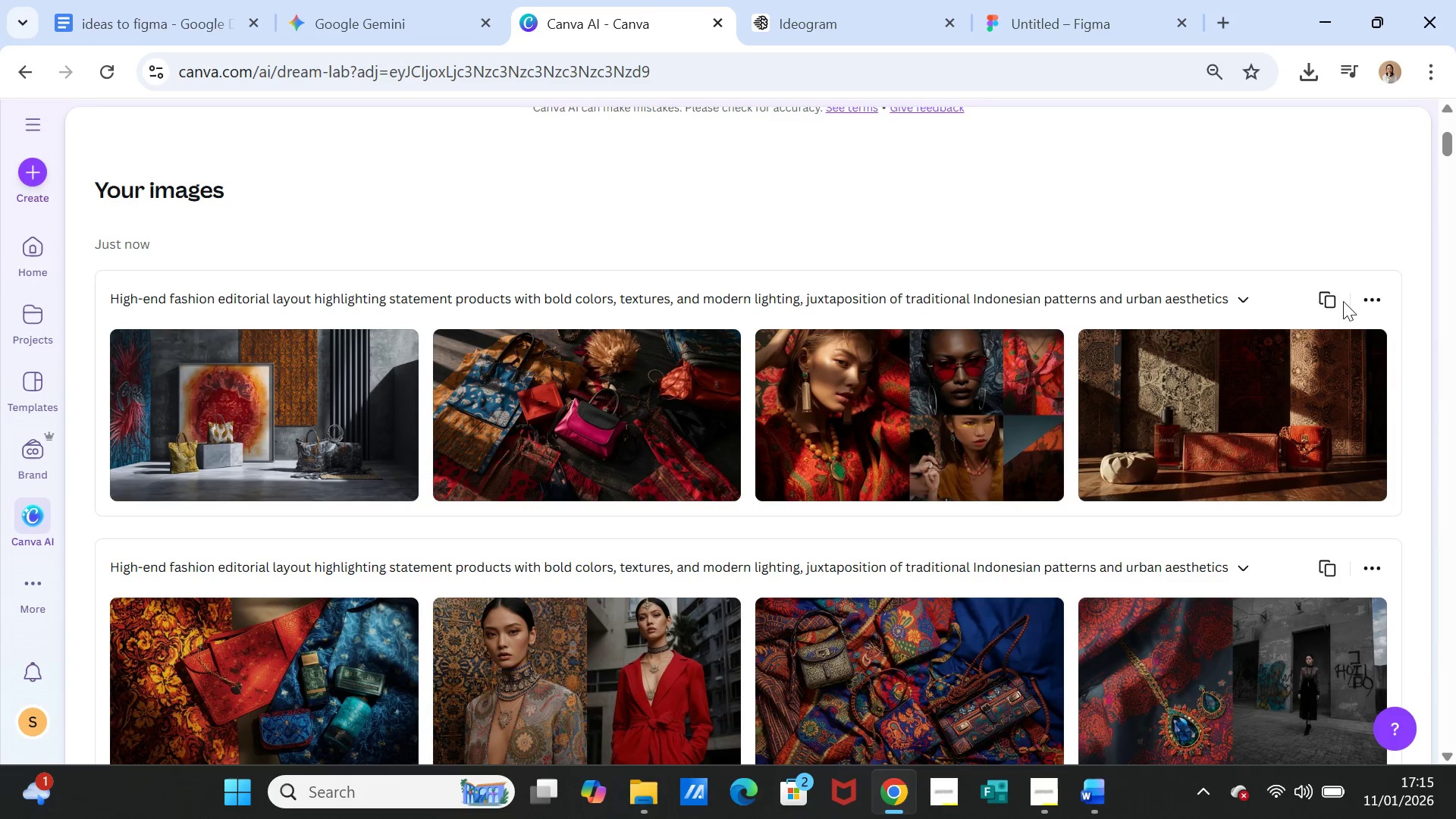 
left_click([1334, 299])
 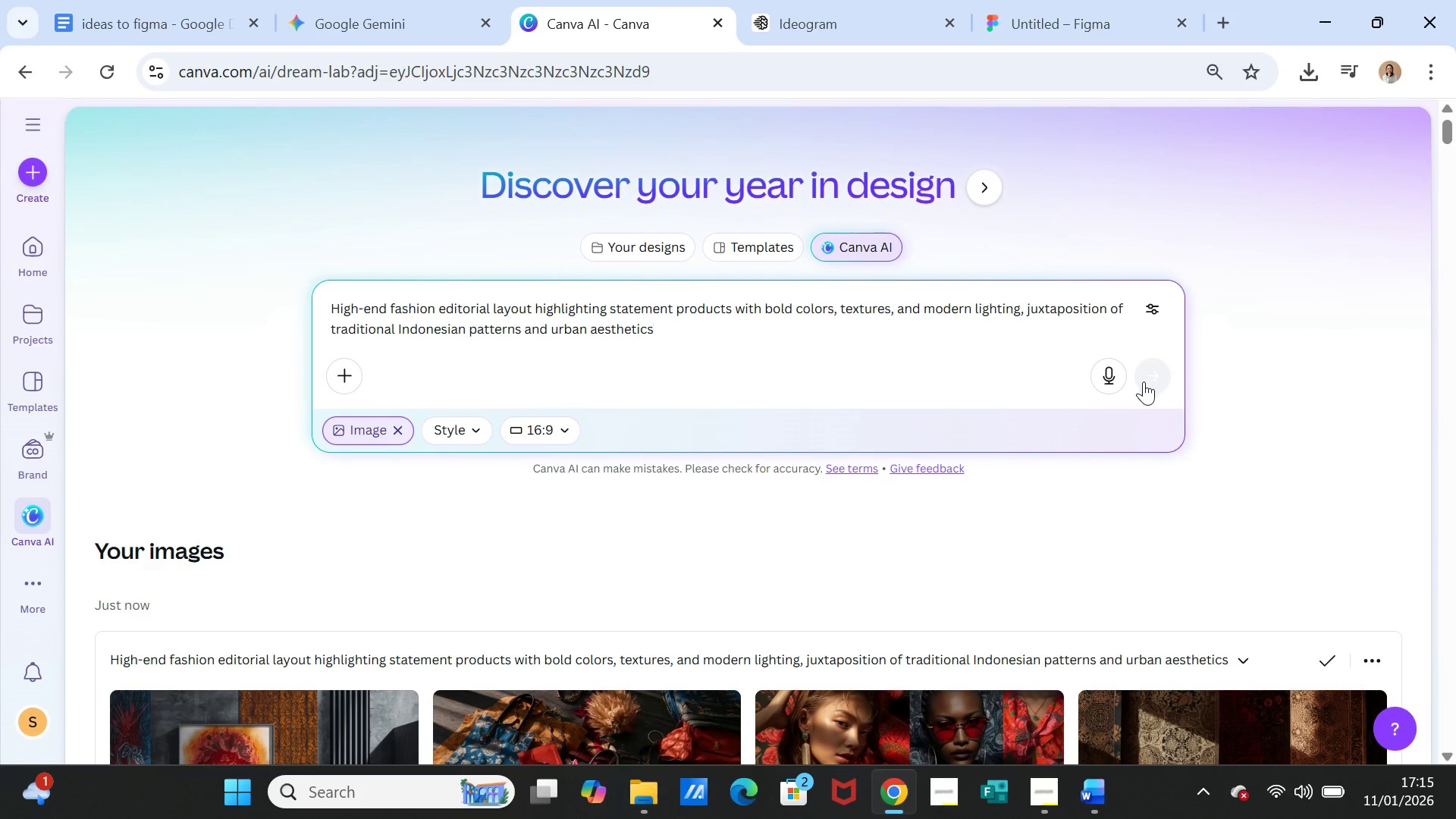 
left_click([1163, 377])
 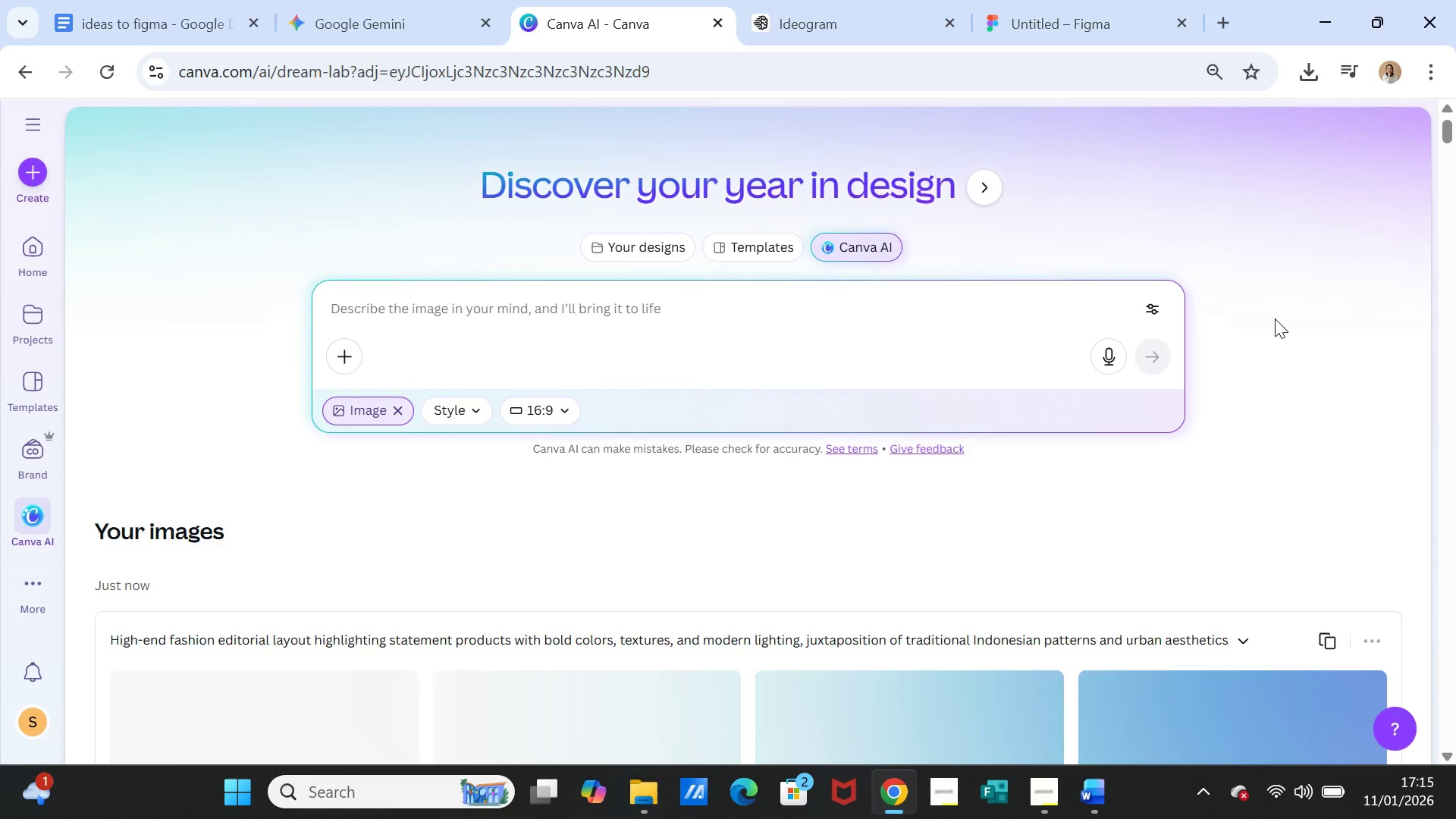 
wait(10.0)
 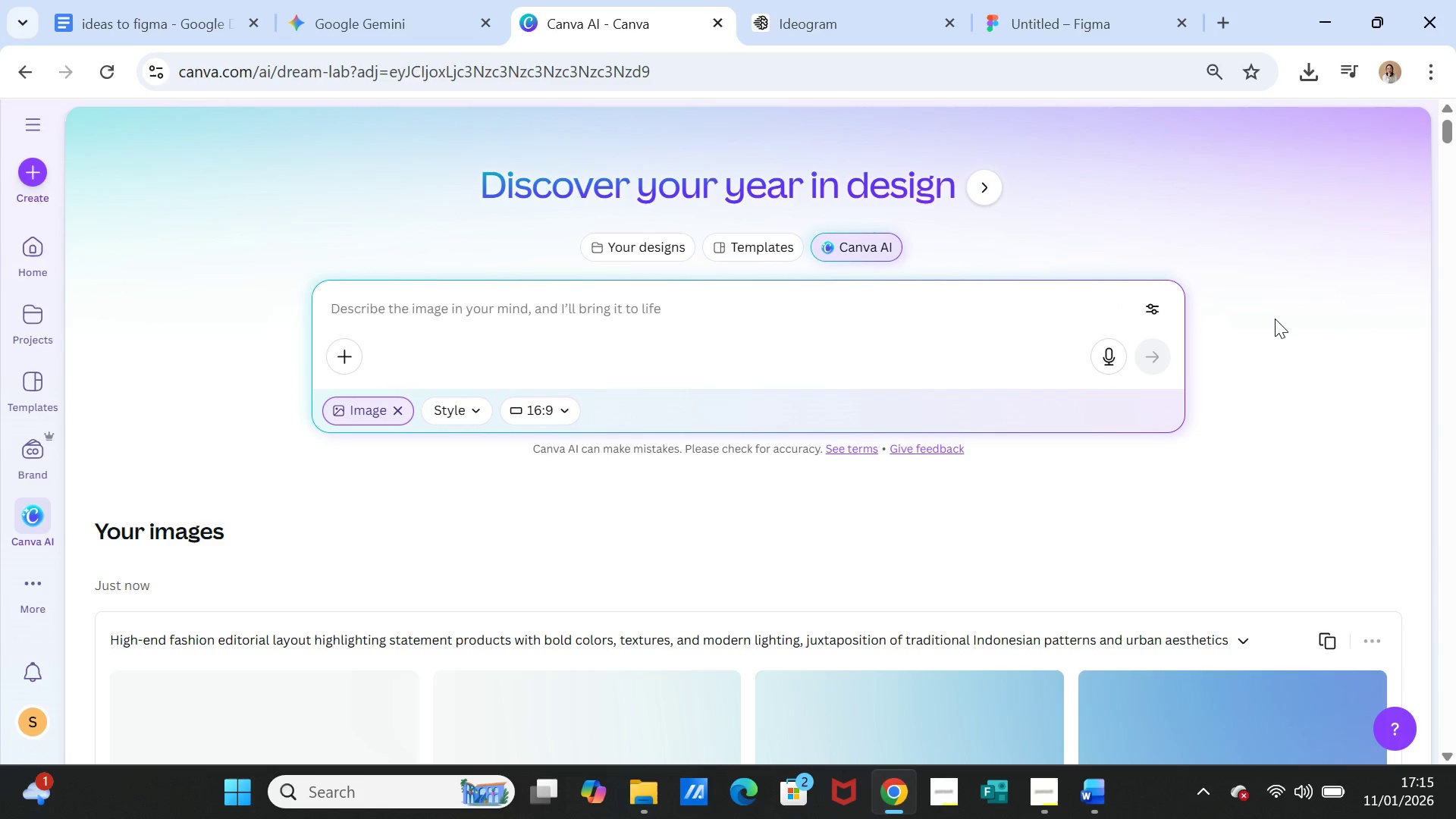 
scroll: coordinate [1056, 414], scroll_direction: down, amount: 3.0
 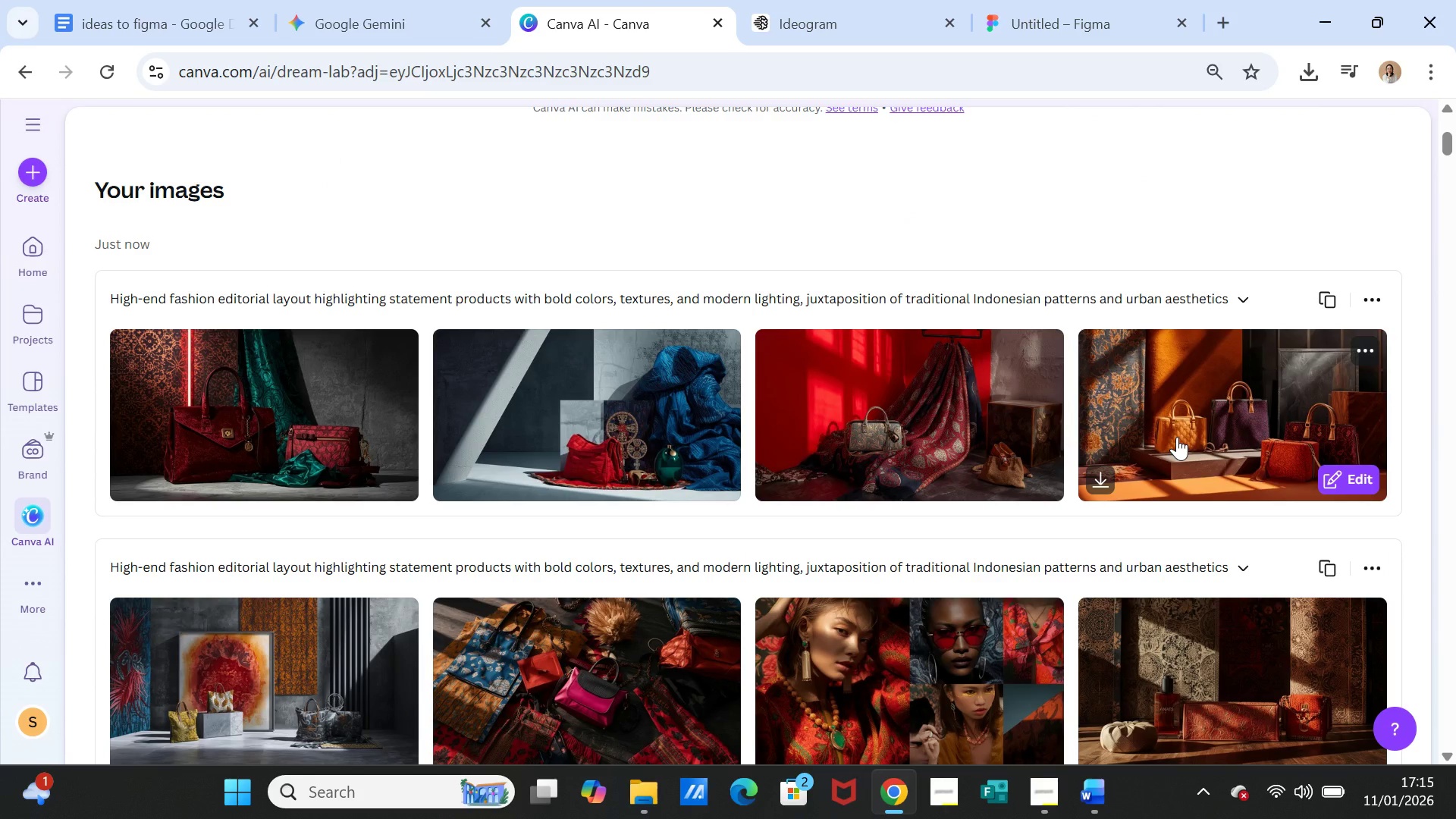 
wait(8.22)
 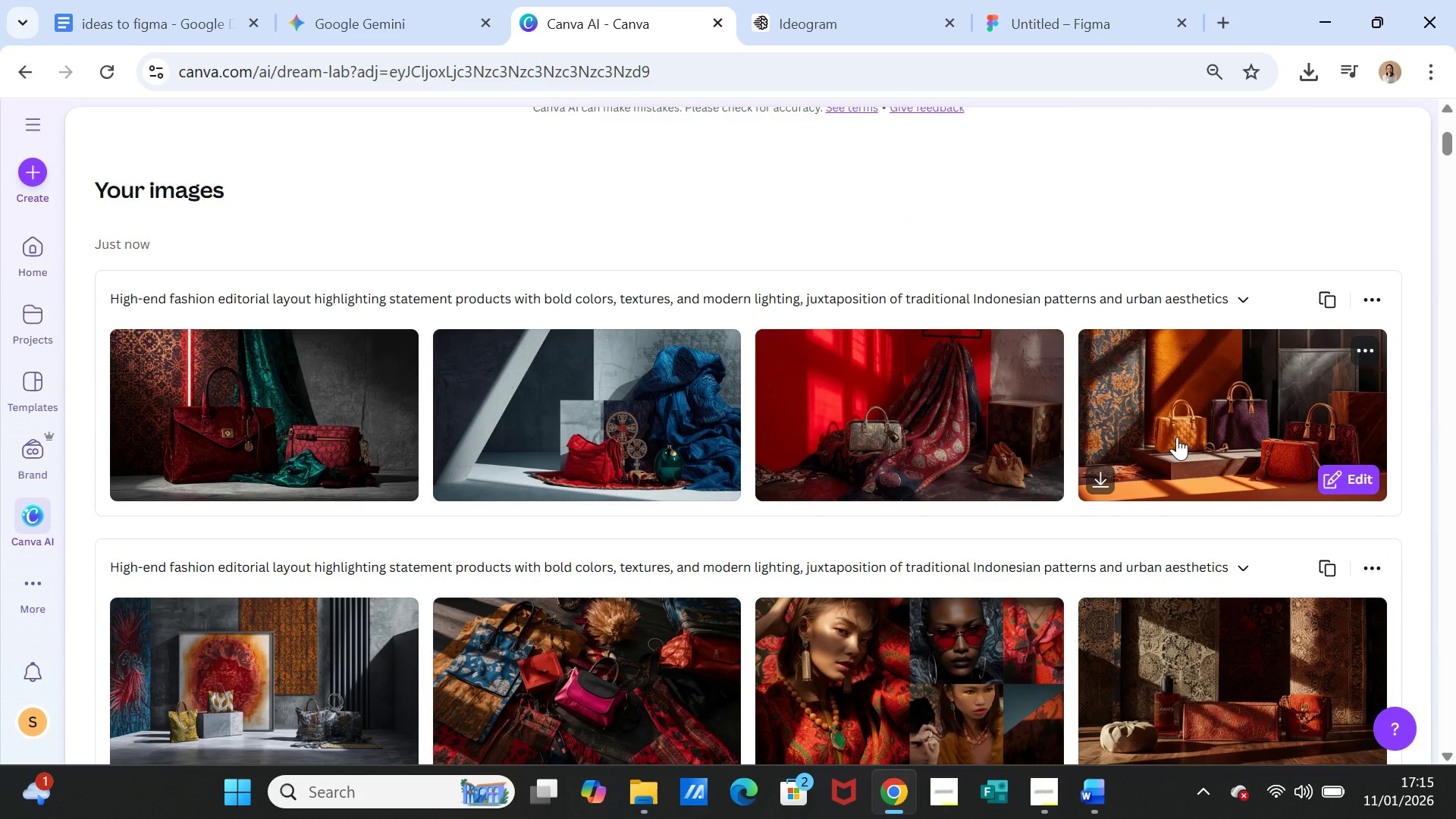 
scroll: coordinate [645, 491], scroll_direction: down, amount: 1.0
 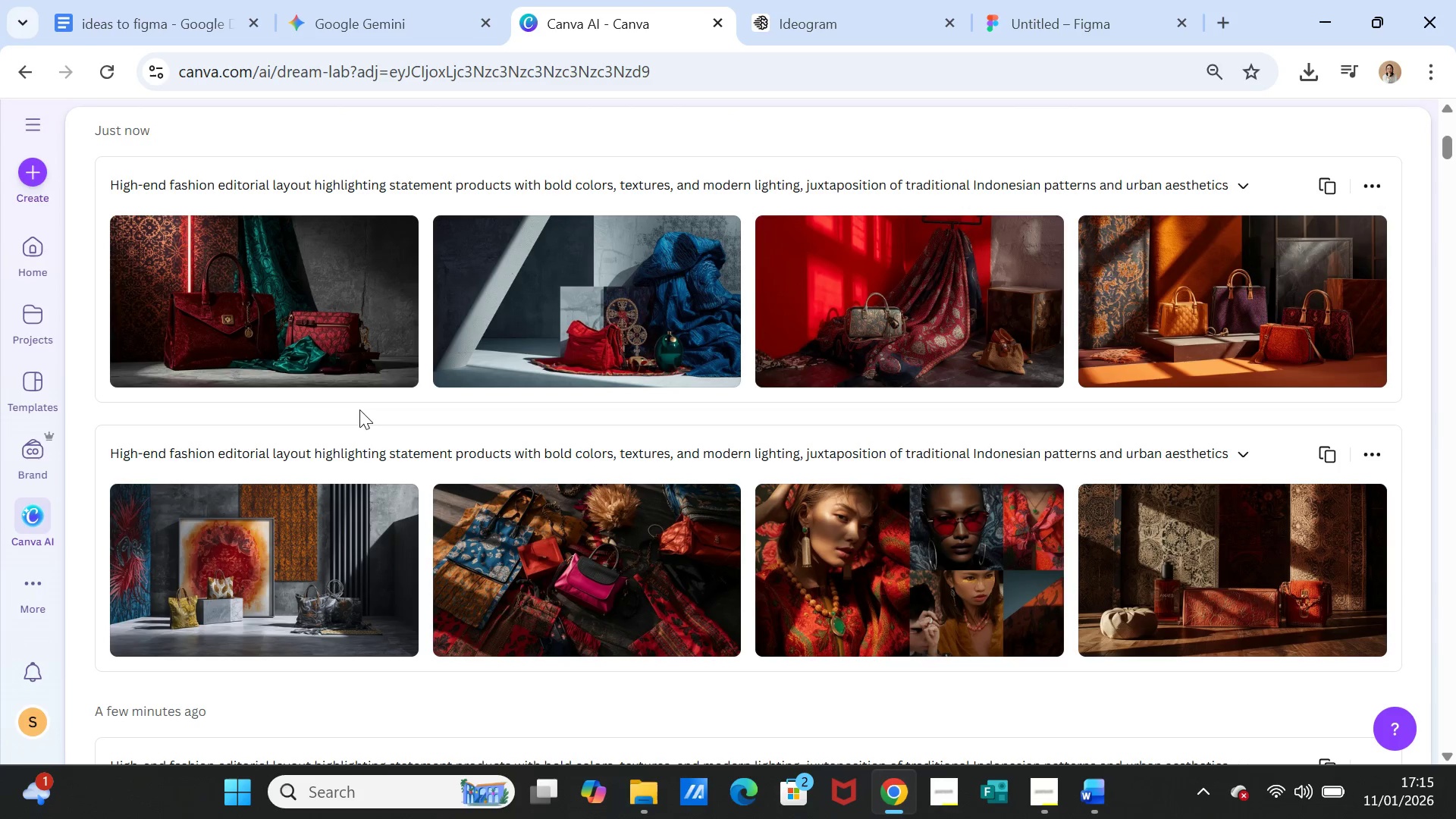 
left_click([265, 310])
 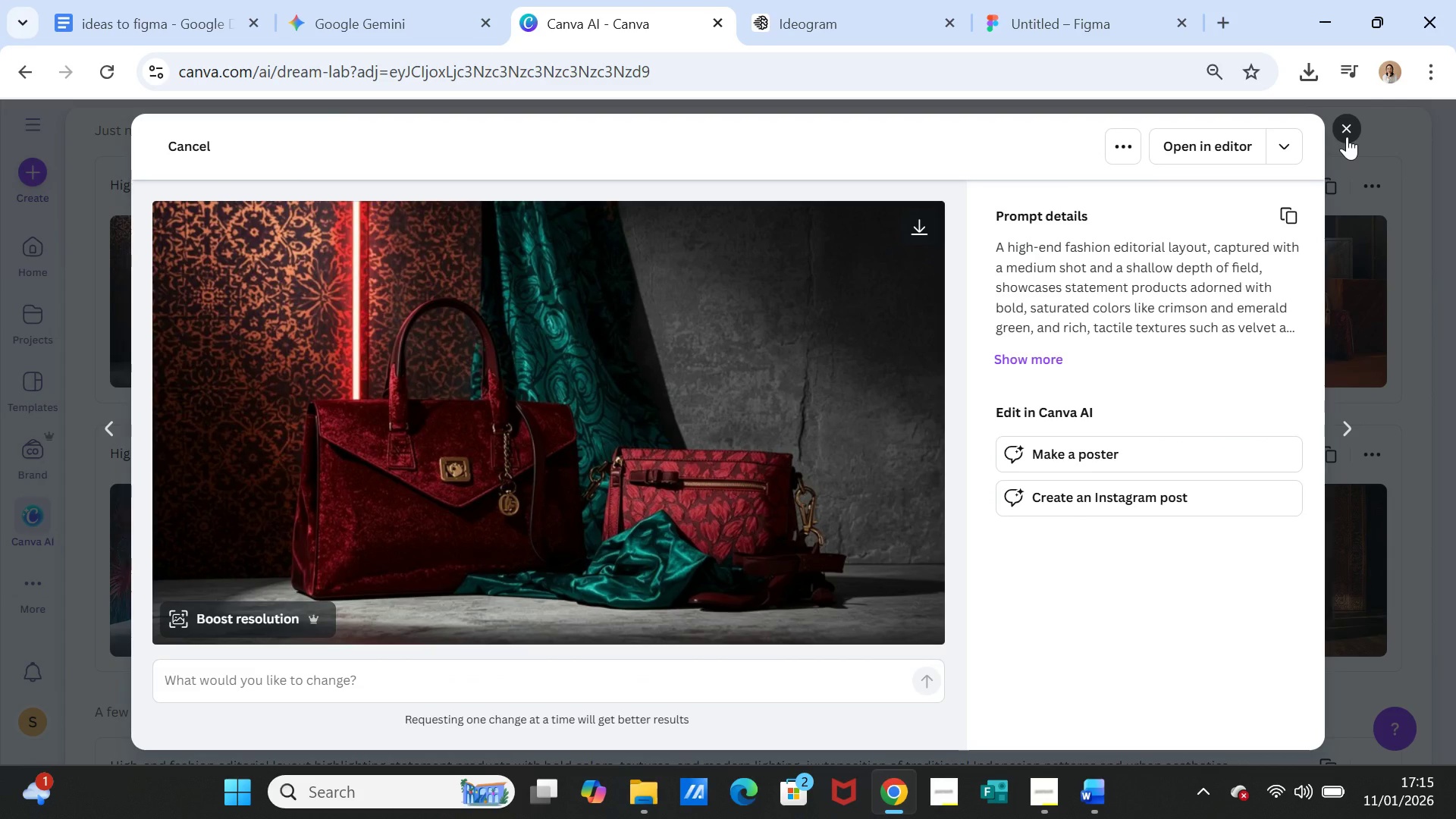 
wait(8.81)
 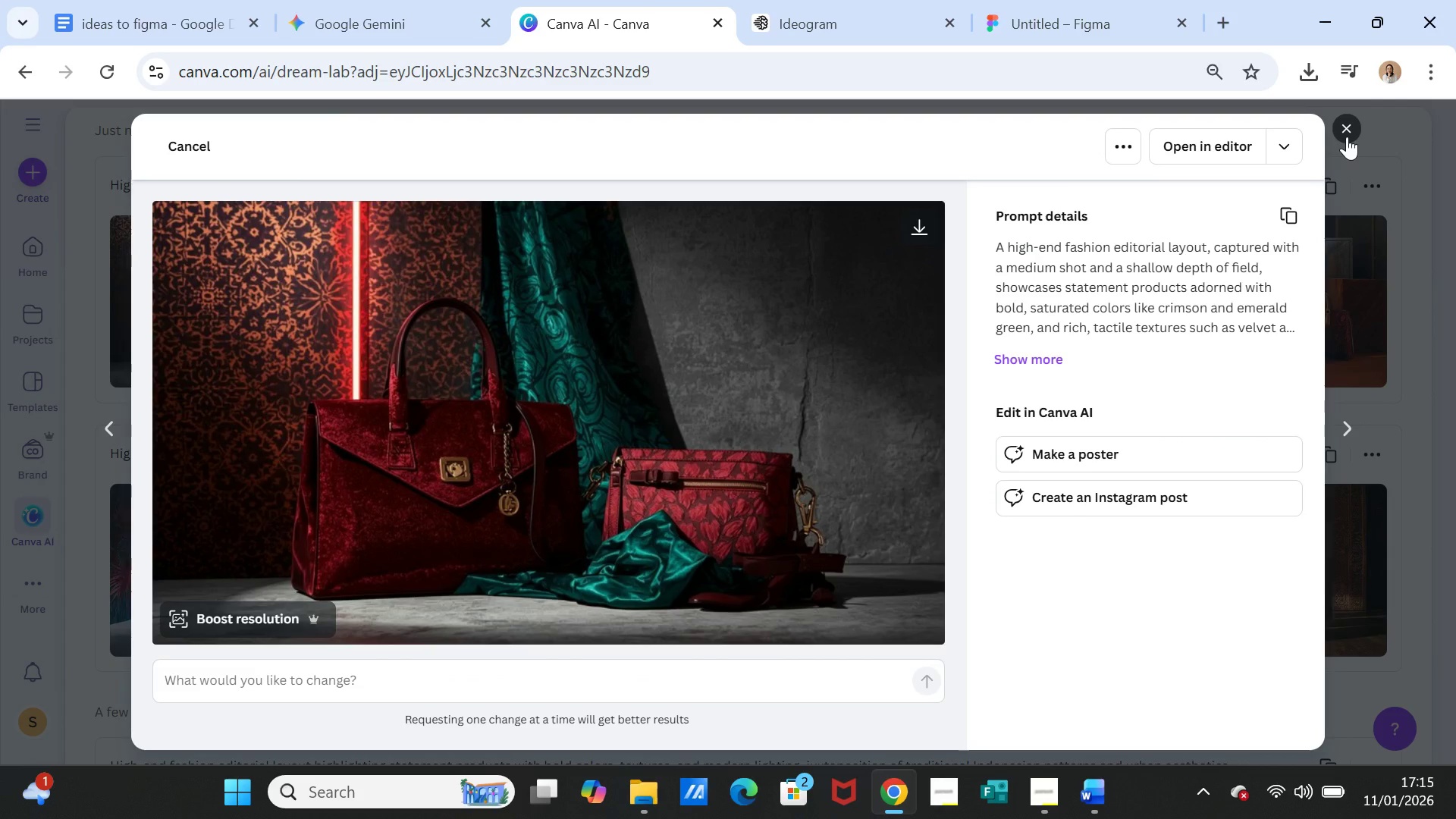 
left_click([1341, 129])
 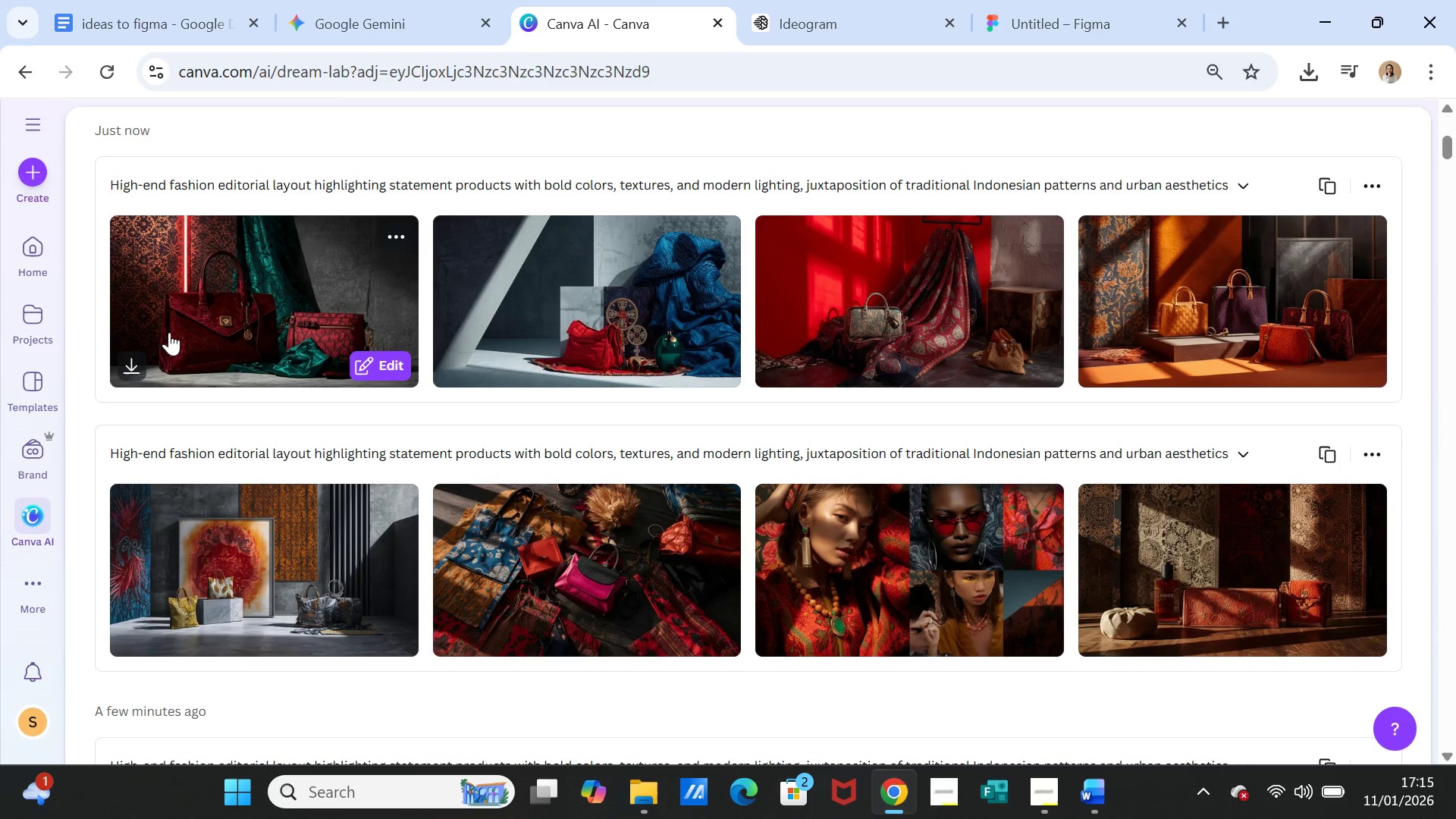 
left_click([131, 353])
 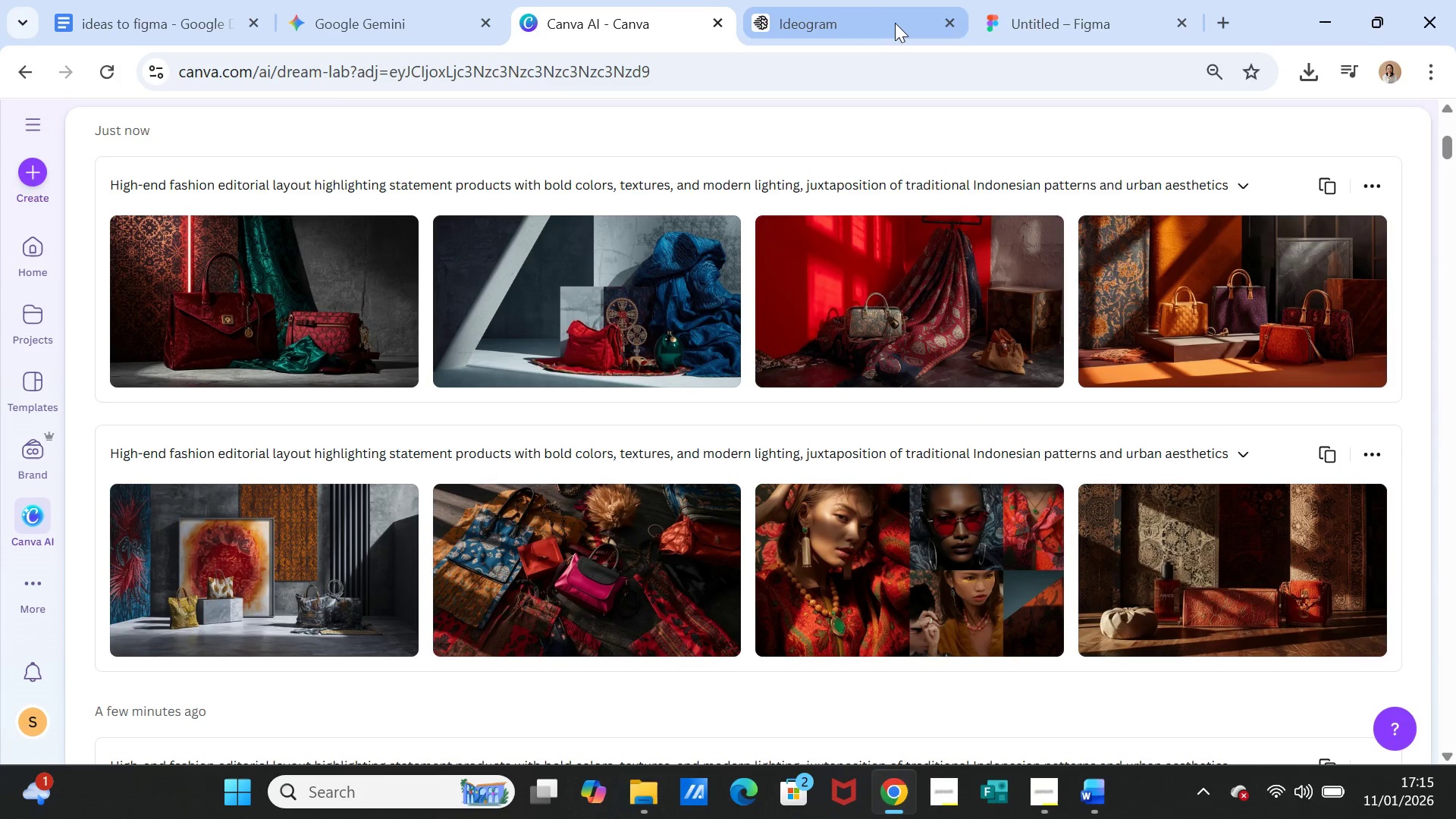 
mouse_move([1037, 35])
 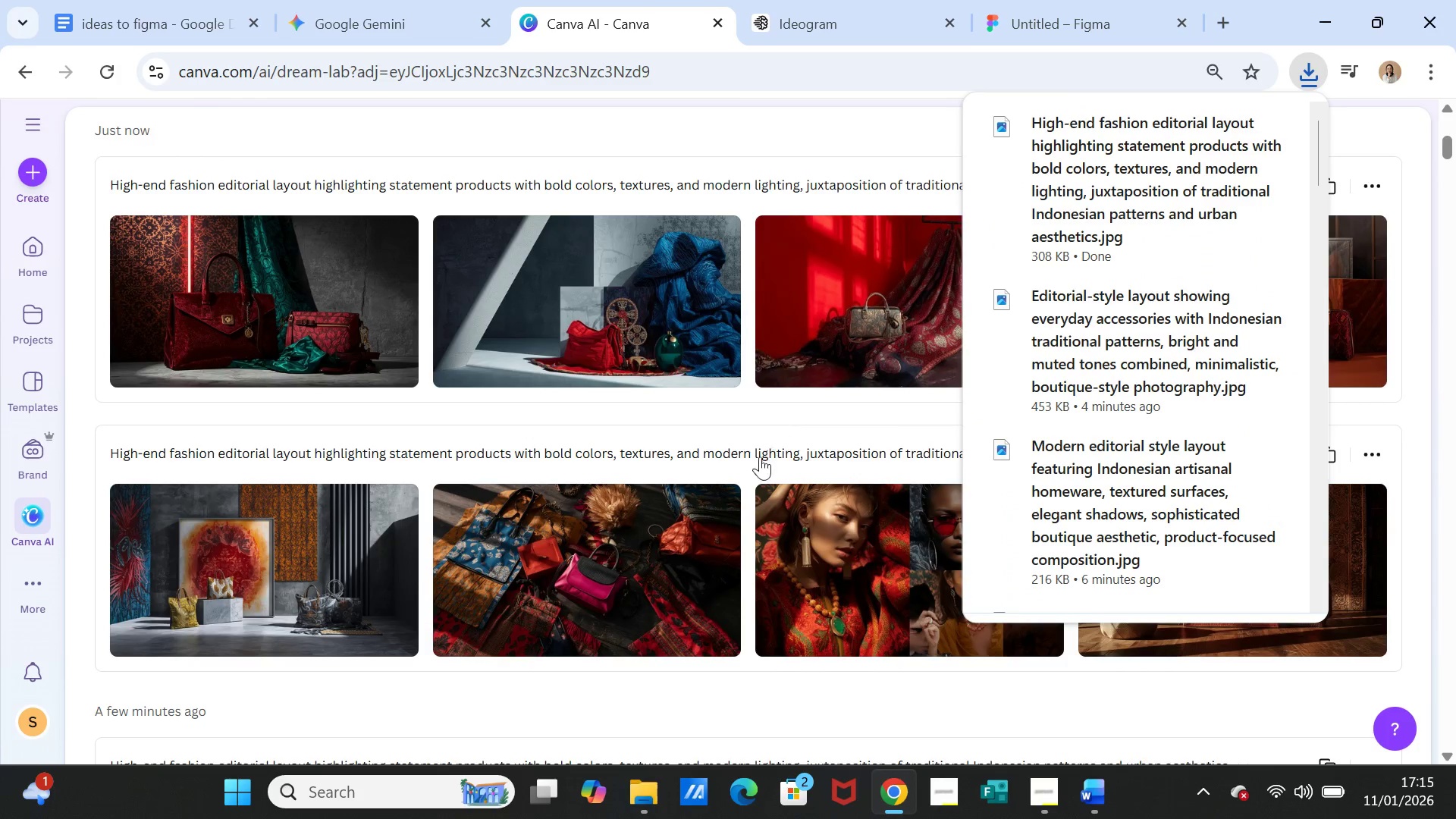 
scroll: coordinate [760, 457], scroll_direction: down, amount: 3.0
 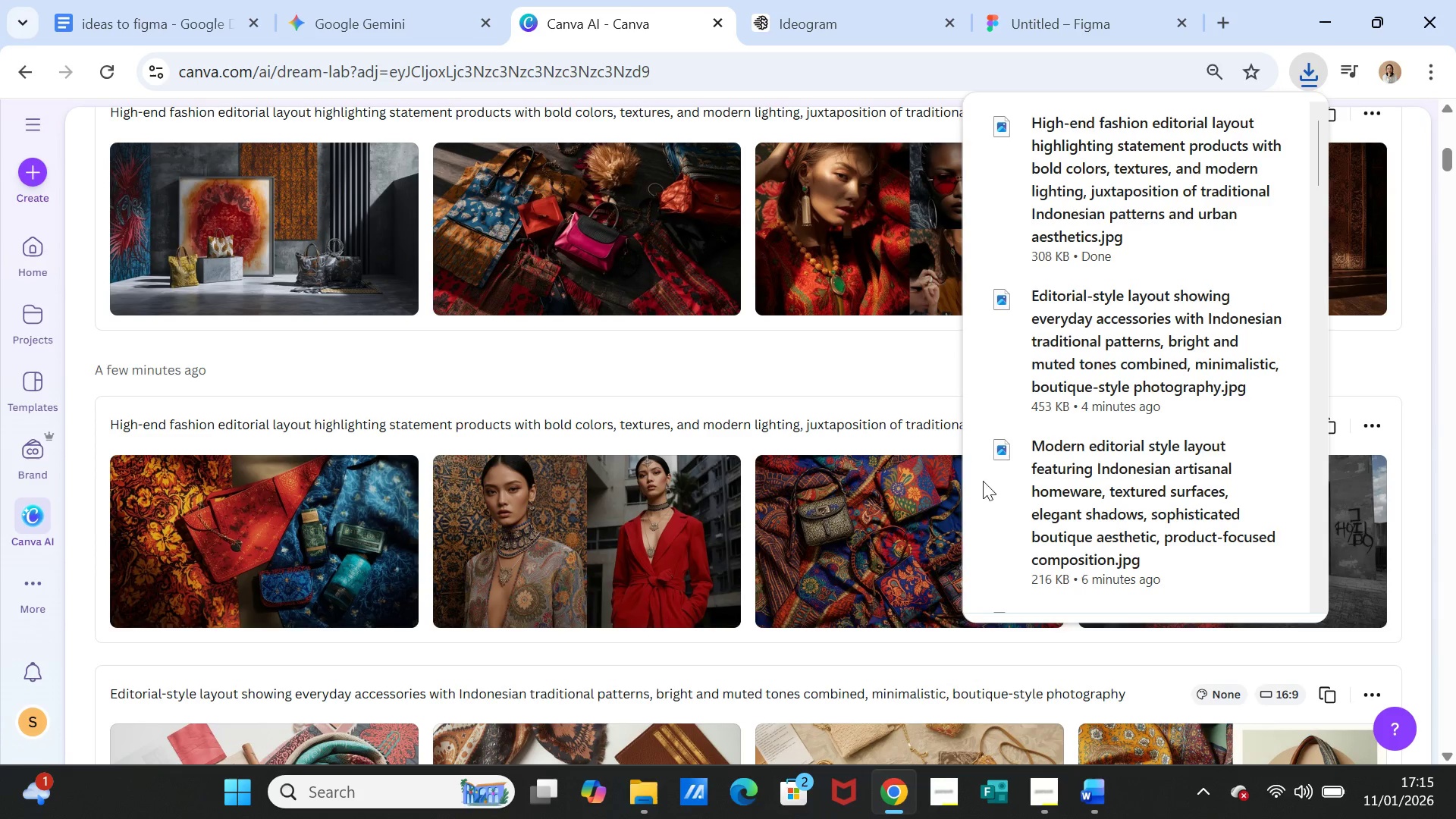 
left_click([1037, 26])
 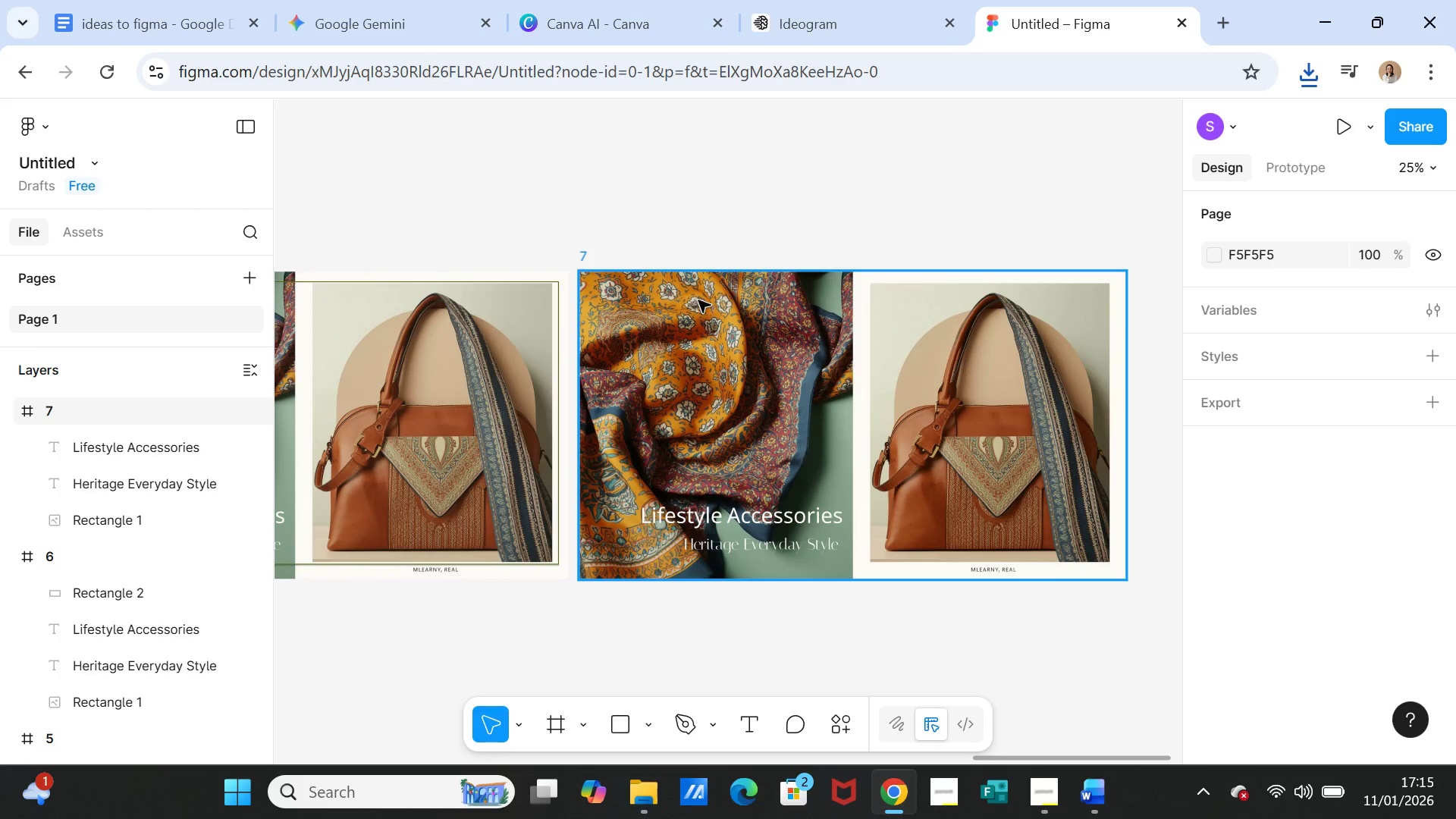 
left_click([698, 300])
 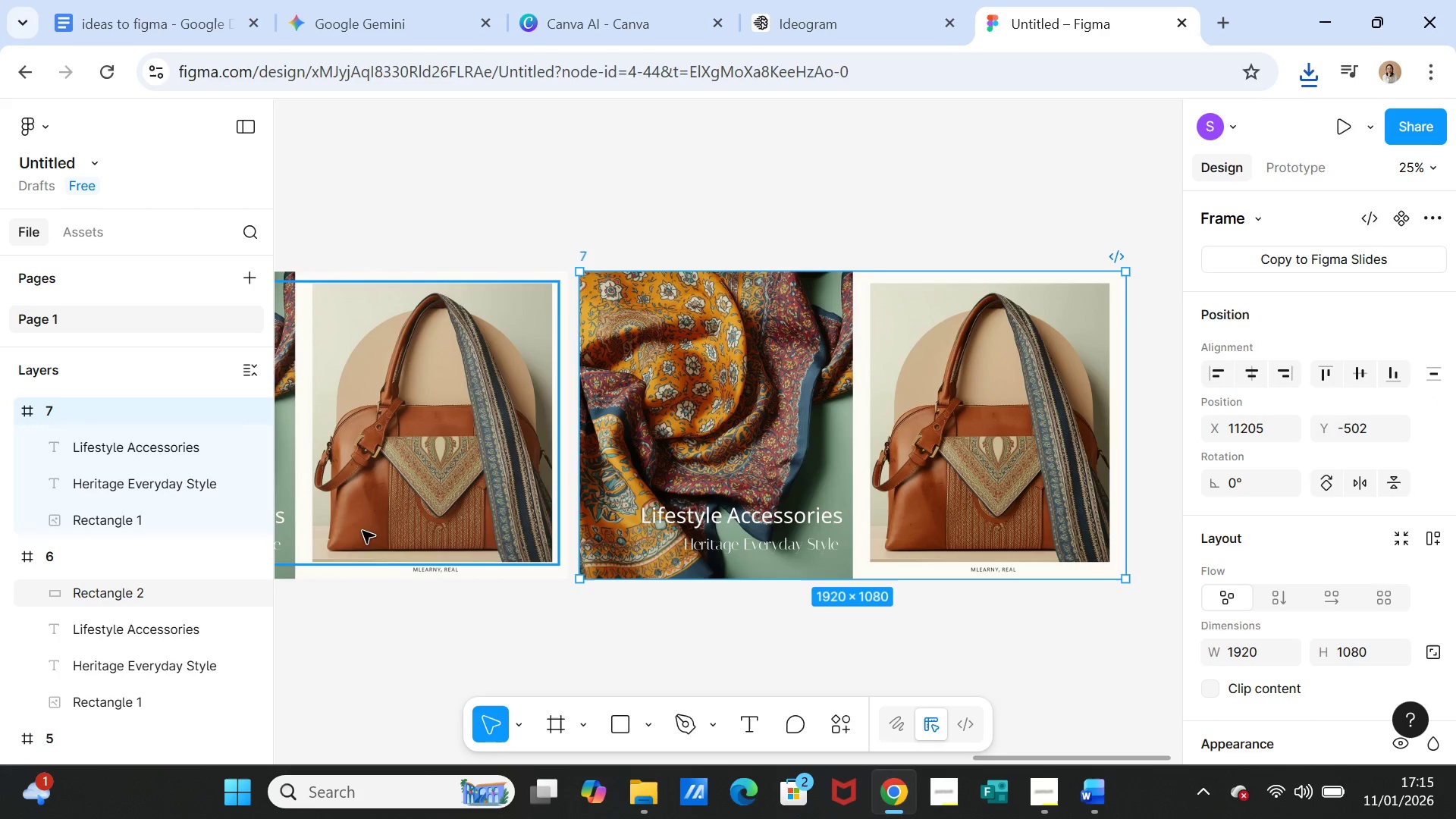 
left_click([185, 518])
 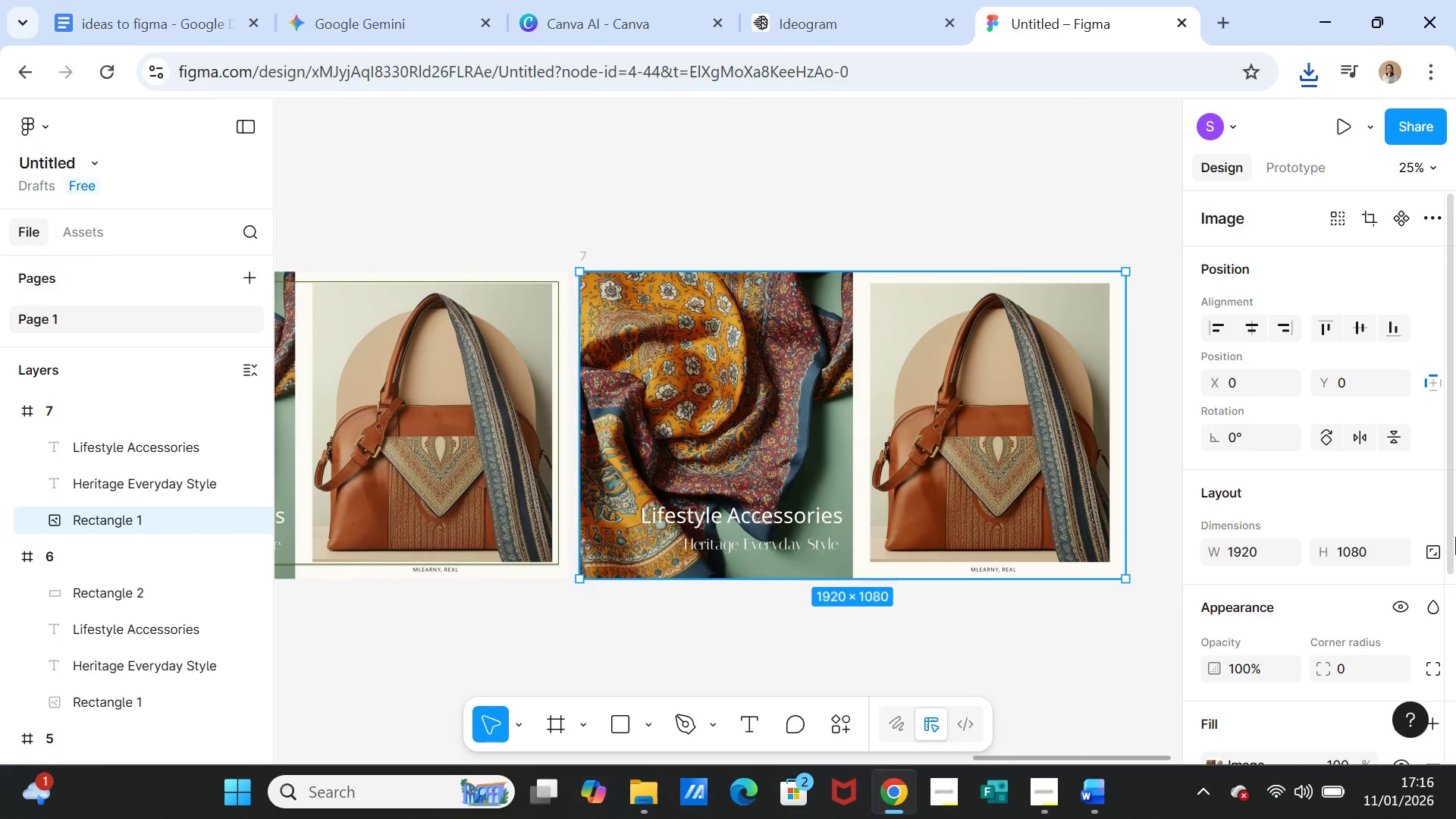 
scroll: coordinate [1455, 554], scroll_direction: down, amount: 4.0
 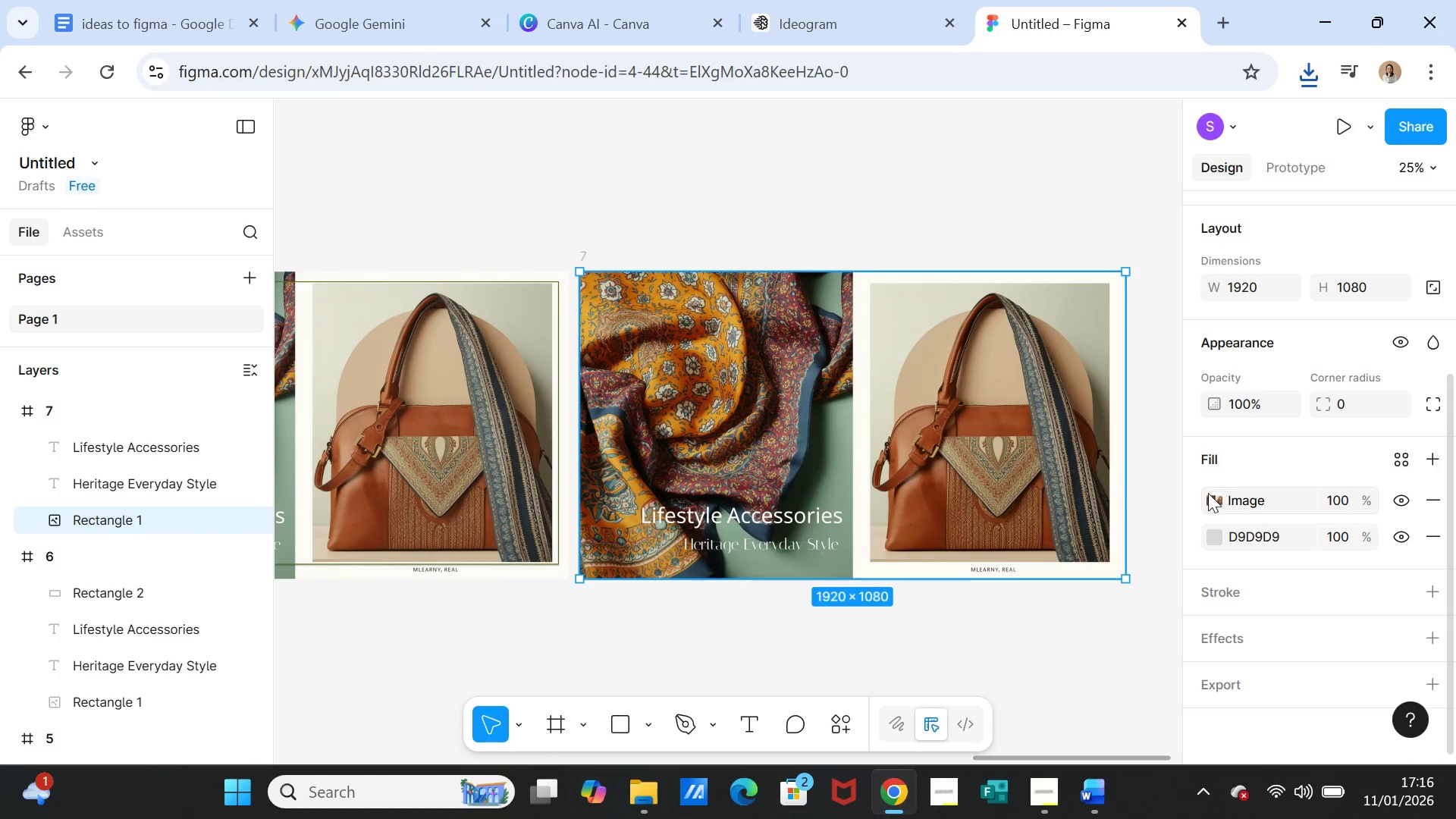 
left_click([1207, 491])
 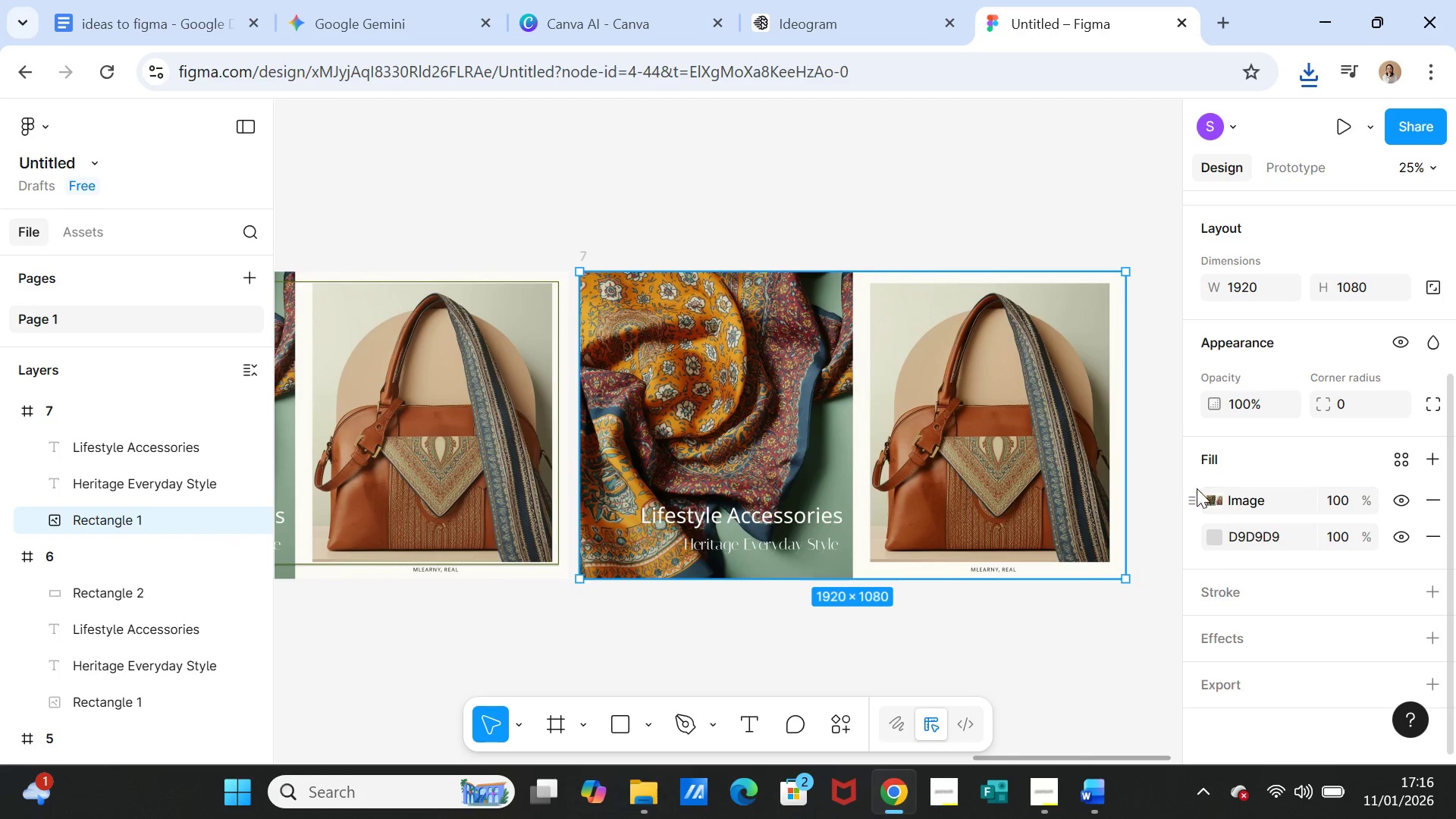 
left_click([1215, 500])
 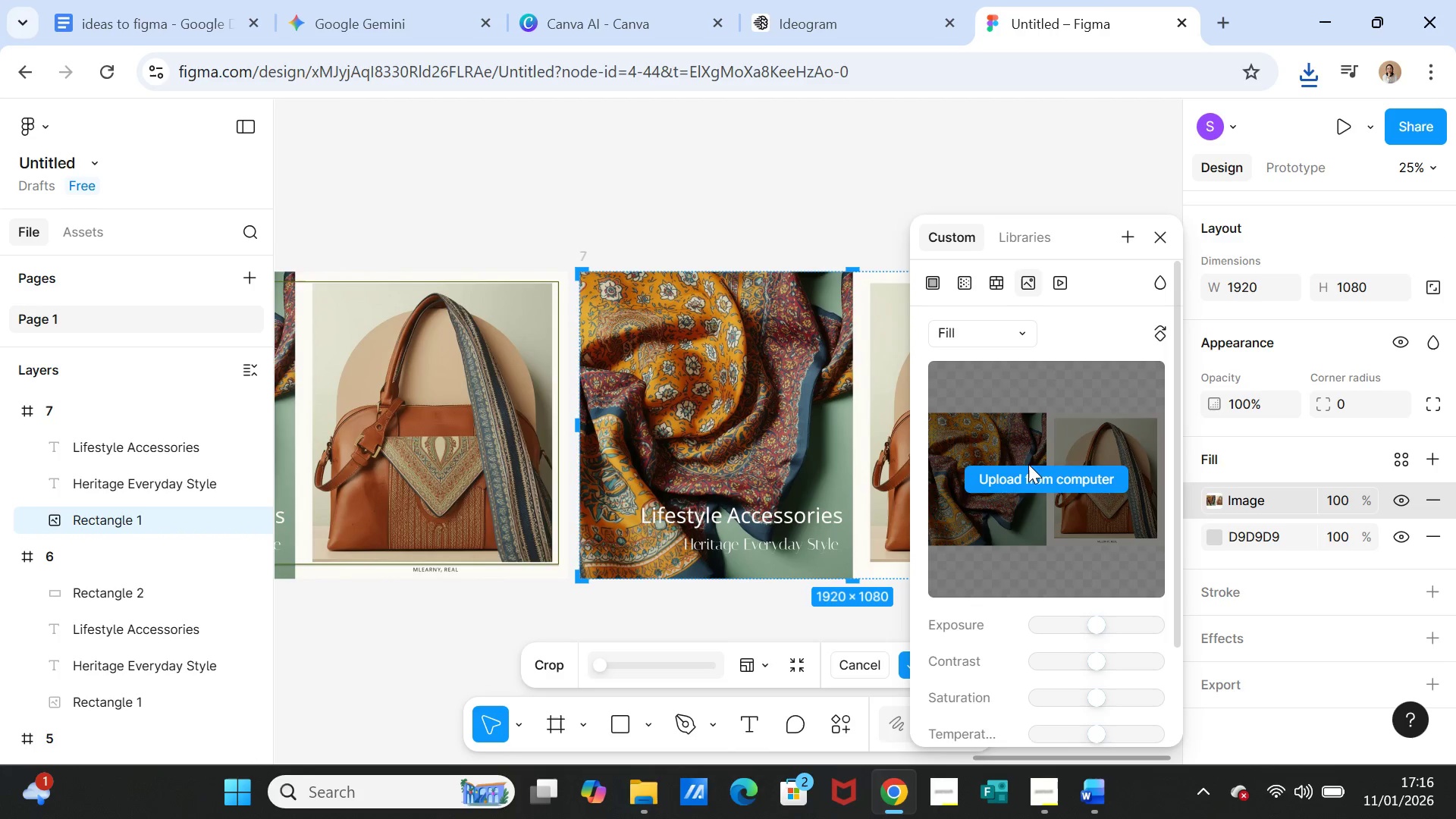 
left_click([1028, 478])
 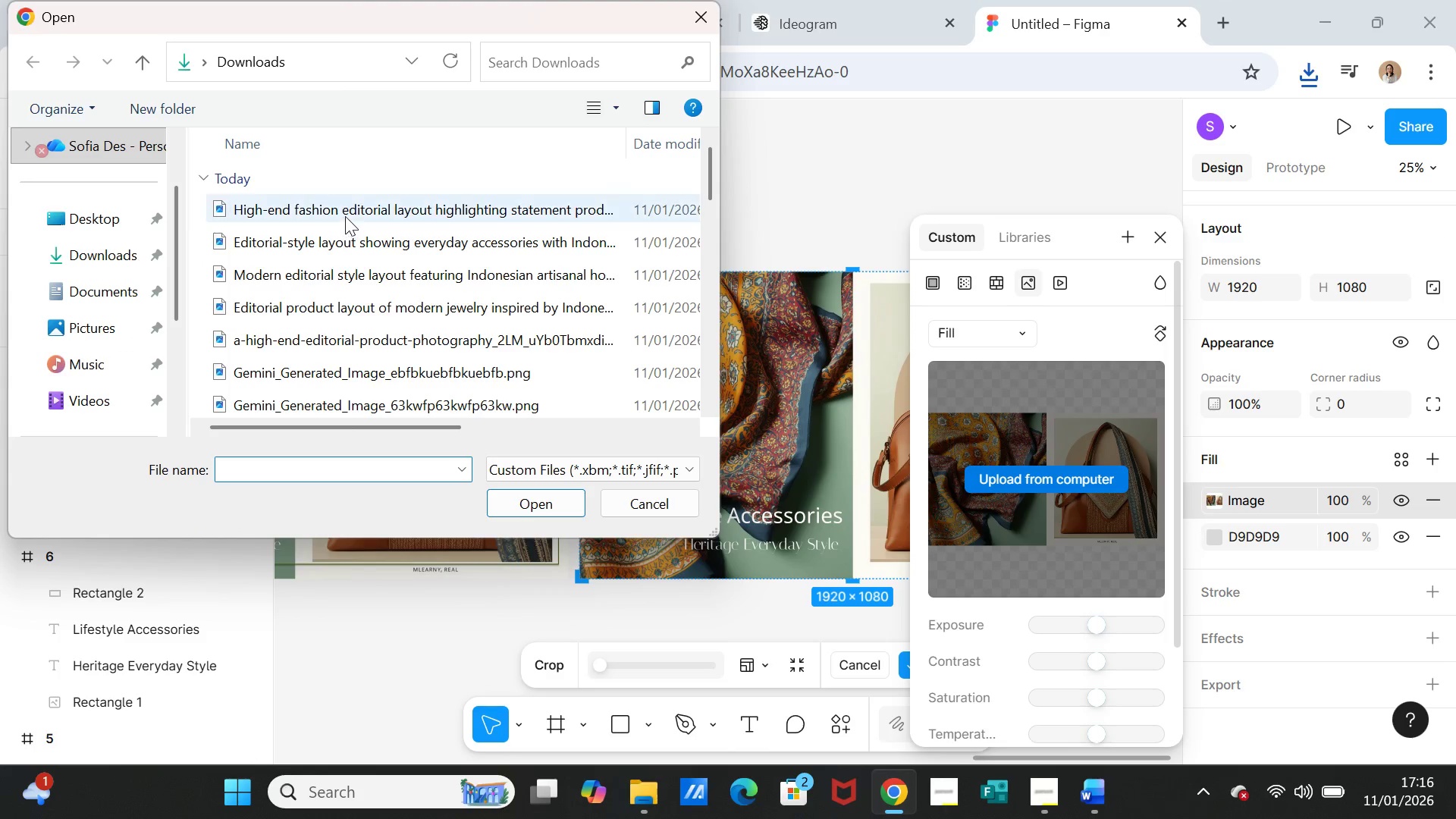 
left_click([347, 208])
 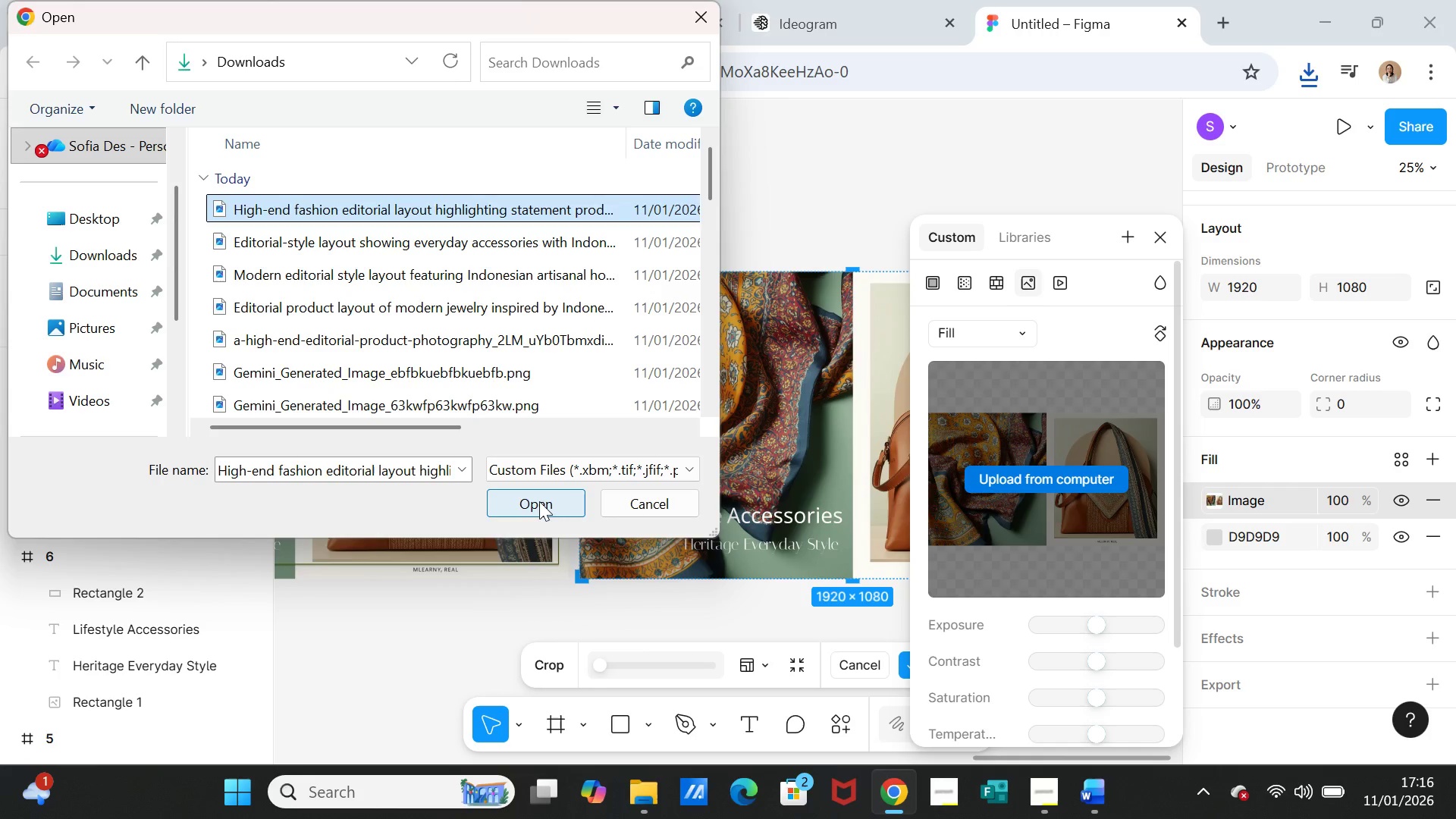 
left_click([537, 505])
 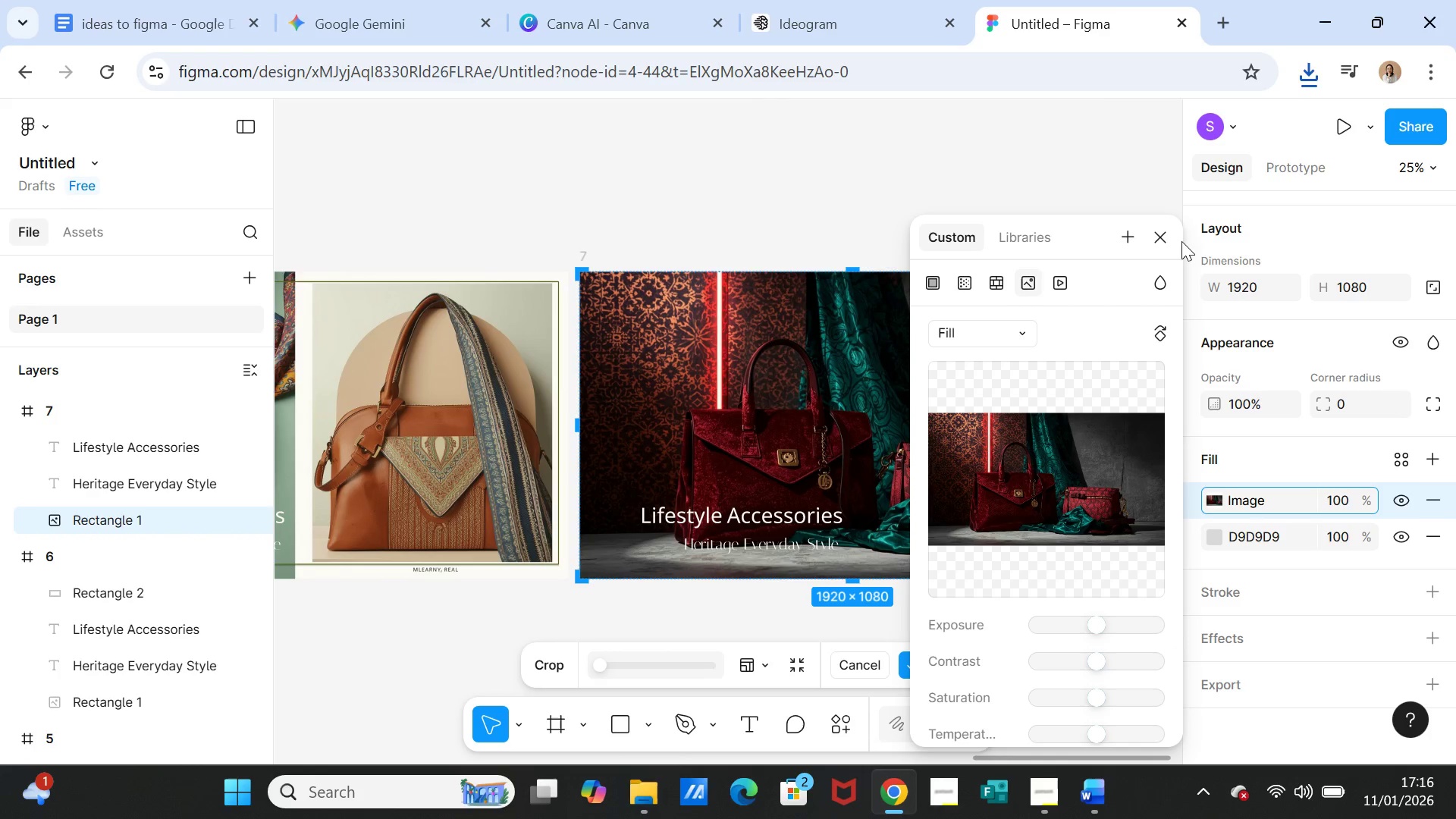 
left_click([1168, 233])
 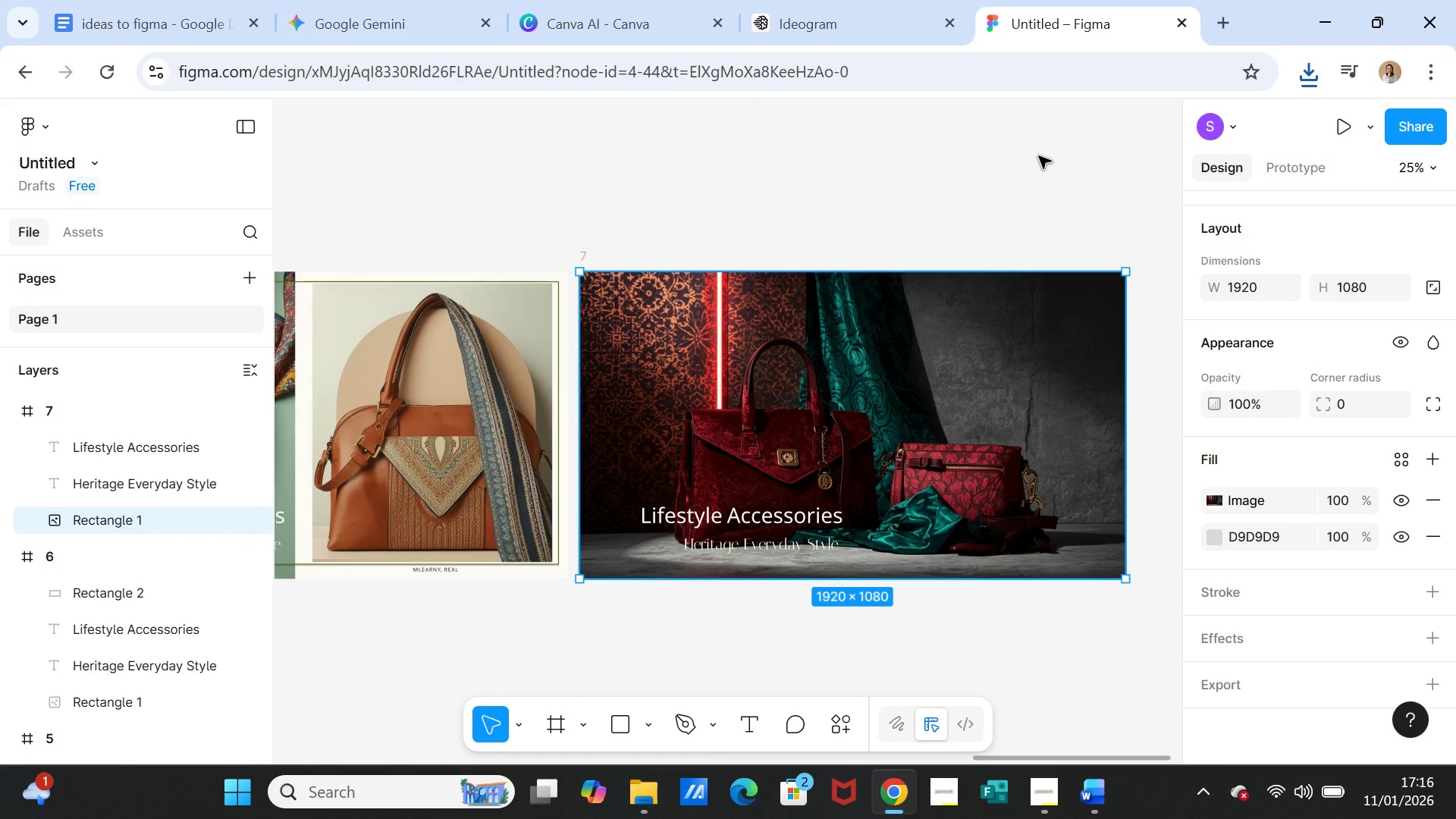 
left_click([1039, 156])
 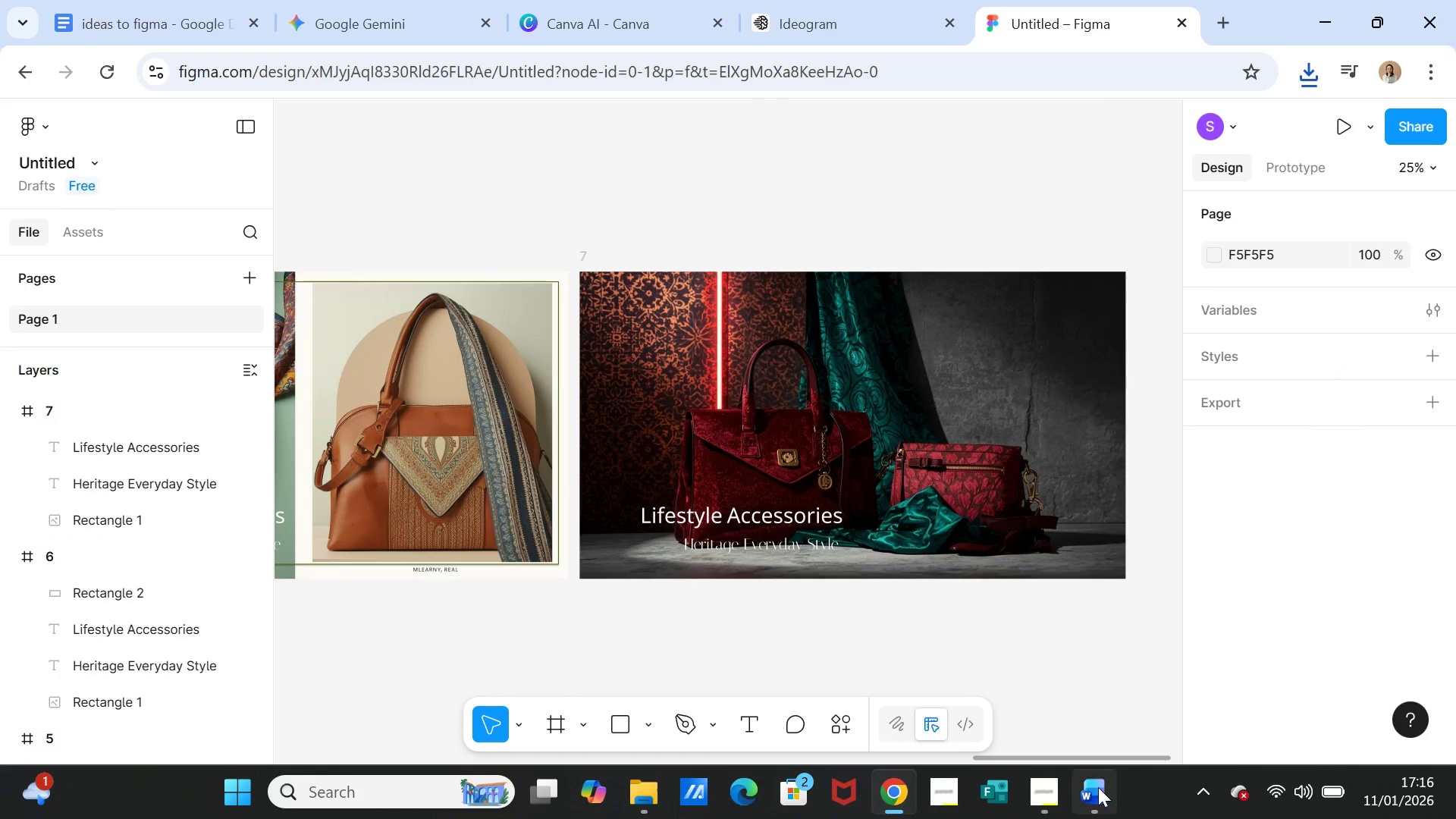 
left_click([1093, 793])
 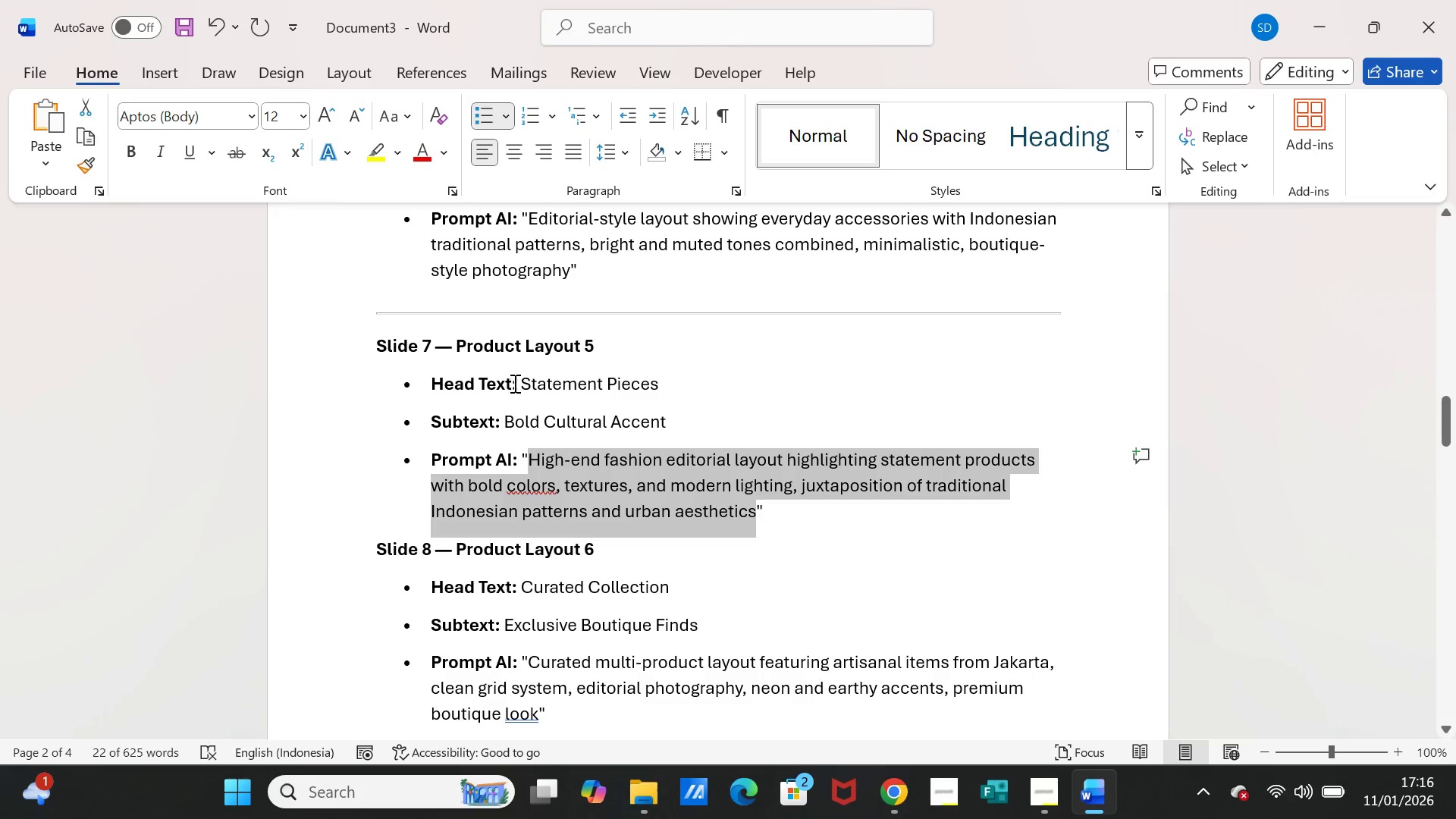 
left_click_drag(start_coordinate=[519, 383], to_coordinate=[645, 383])
 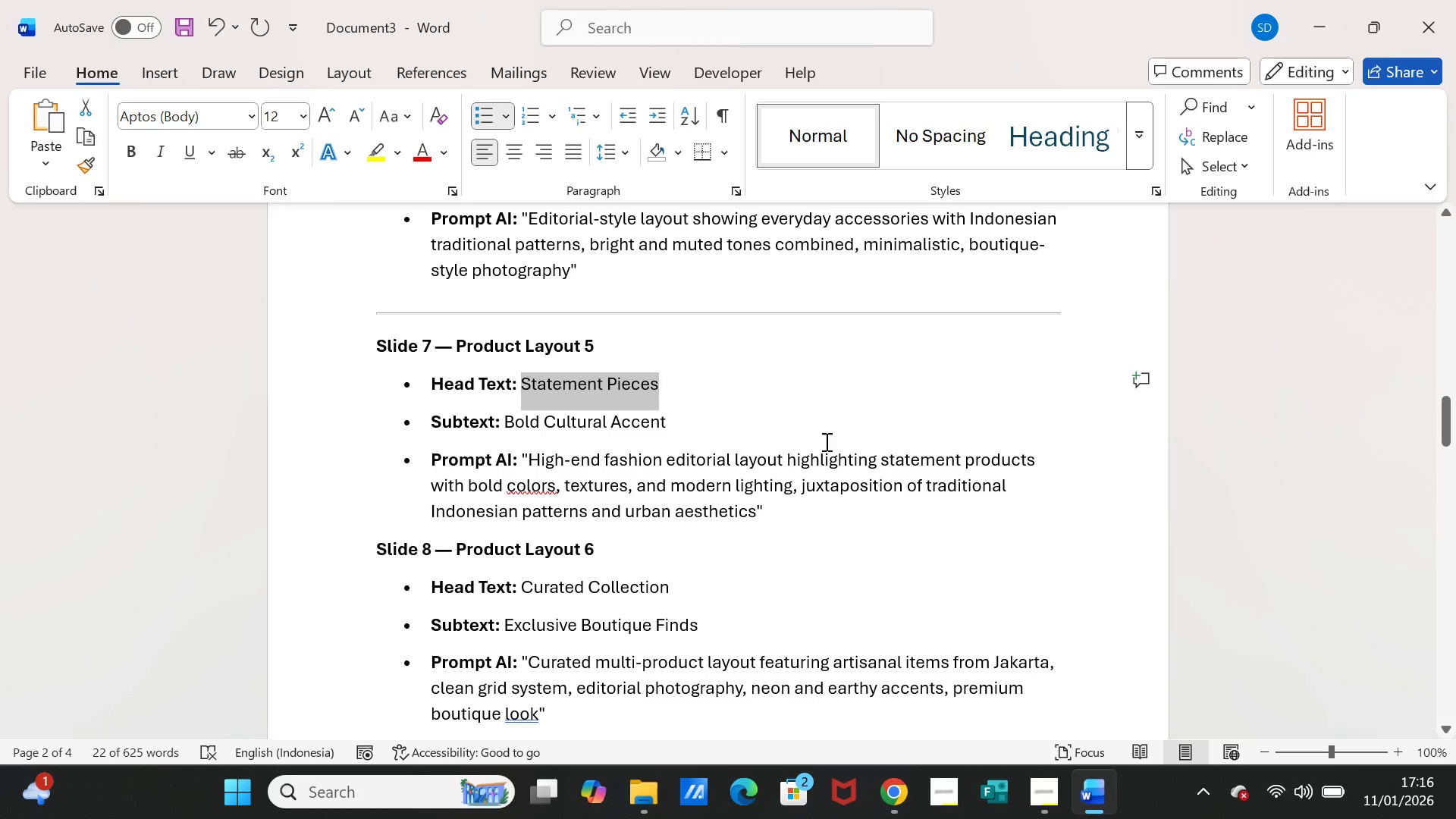 
key(Control+C)
 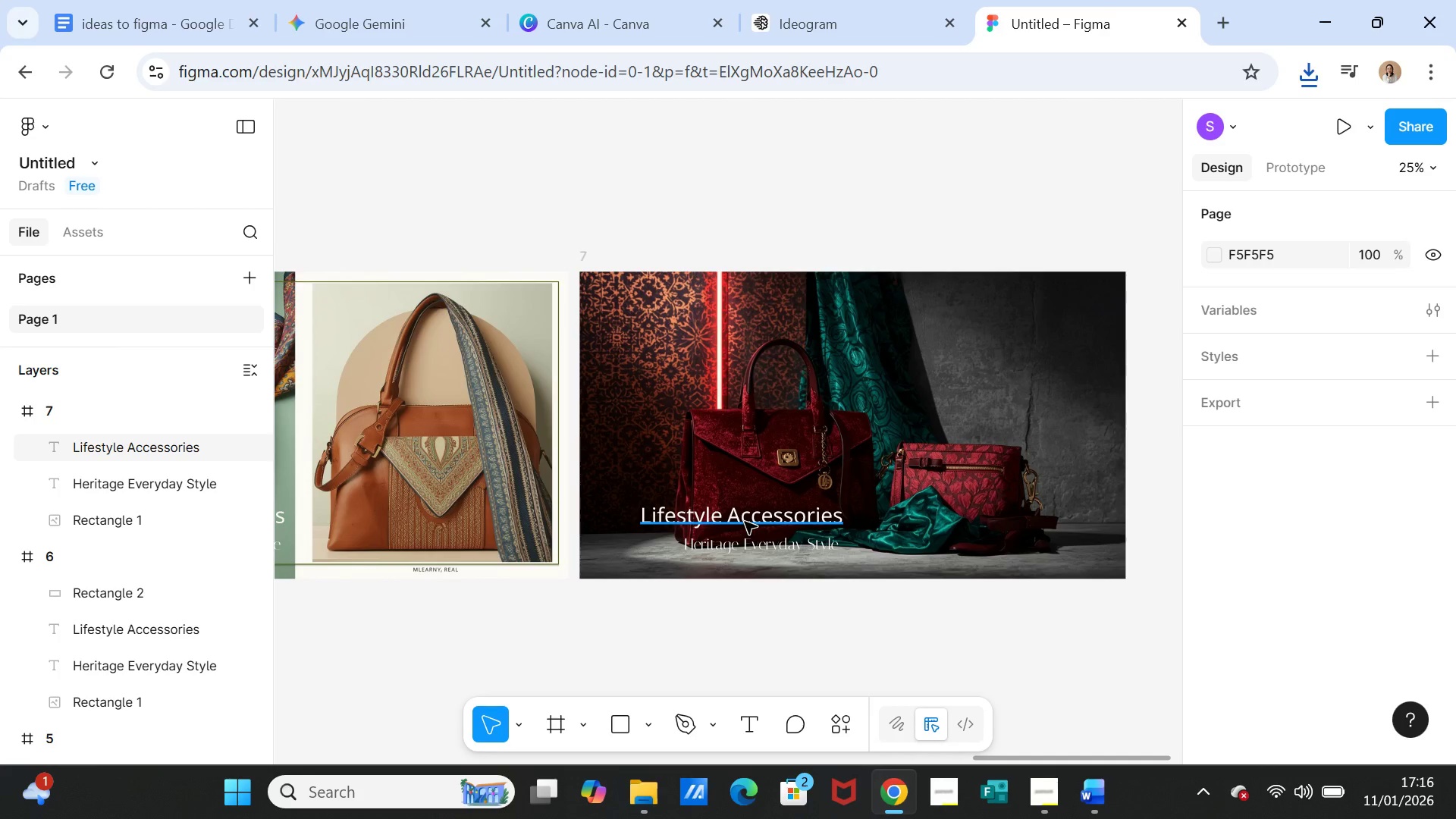 
double_click([745, 522])
 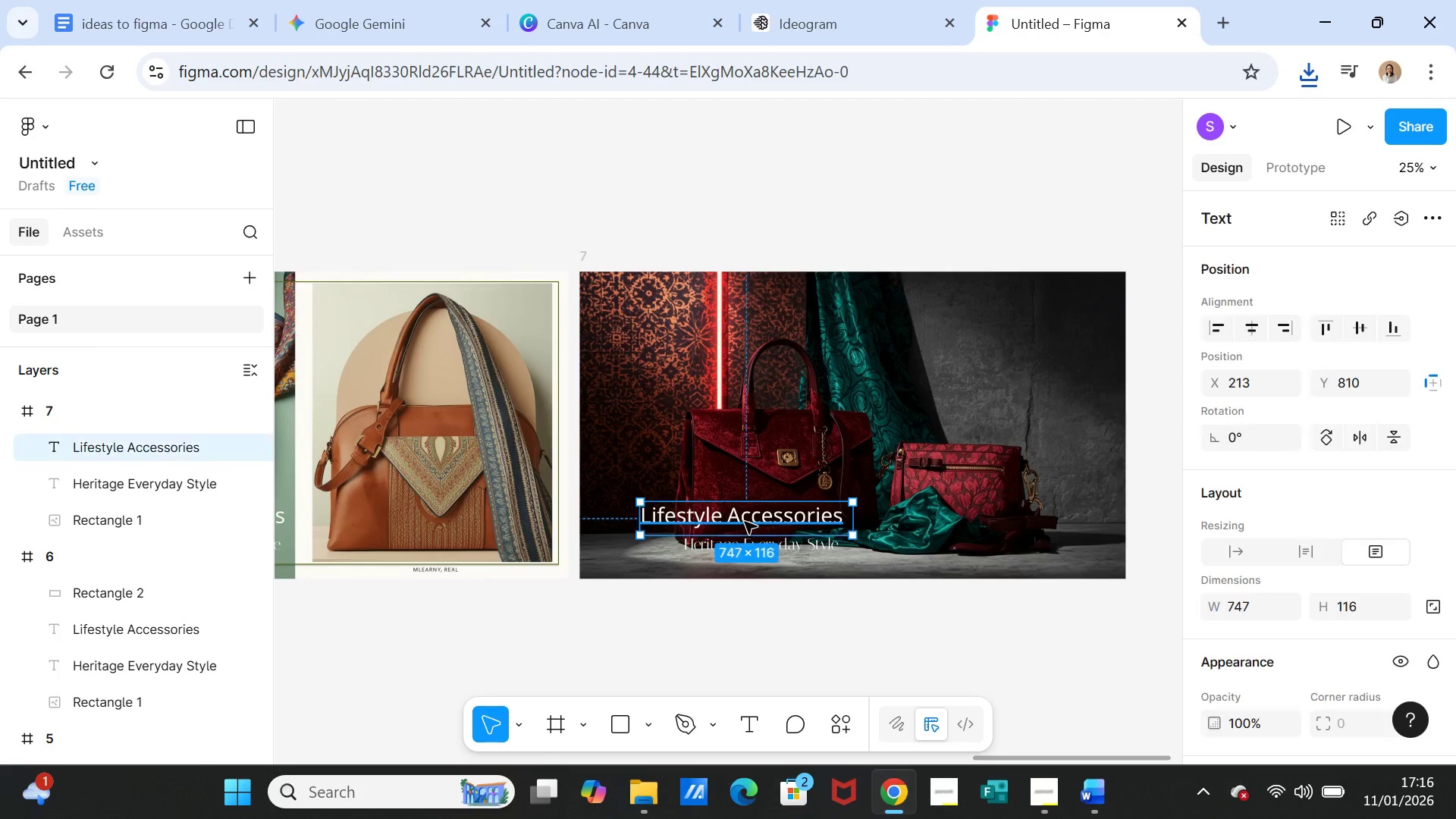 
triple_click([745, 522])
 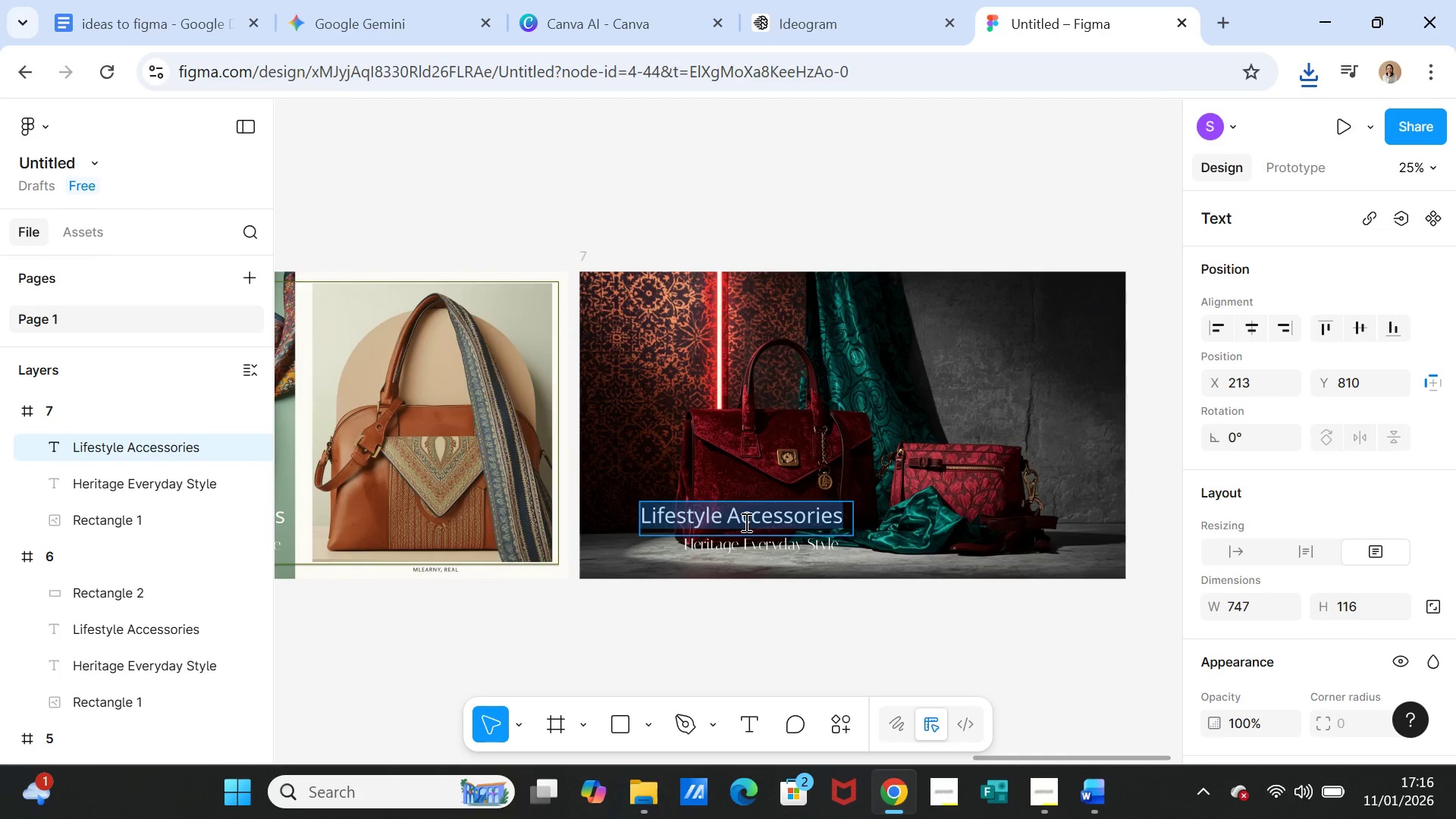 
key(Control+V)
 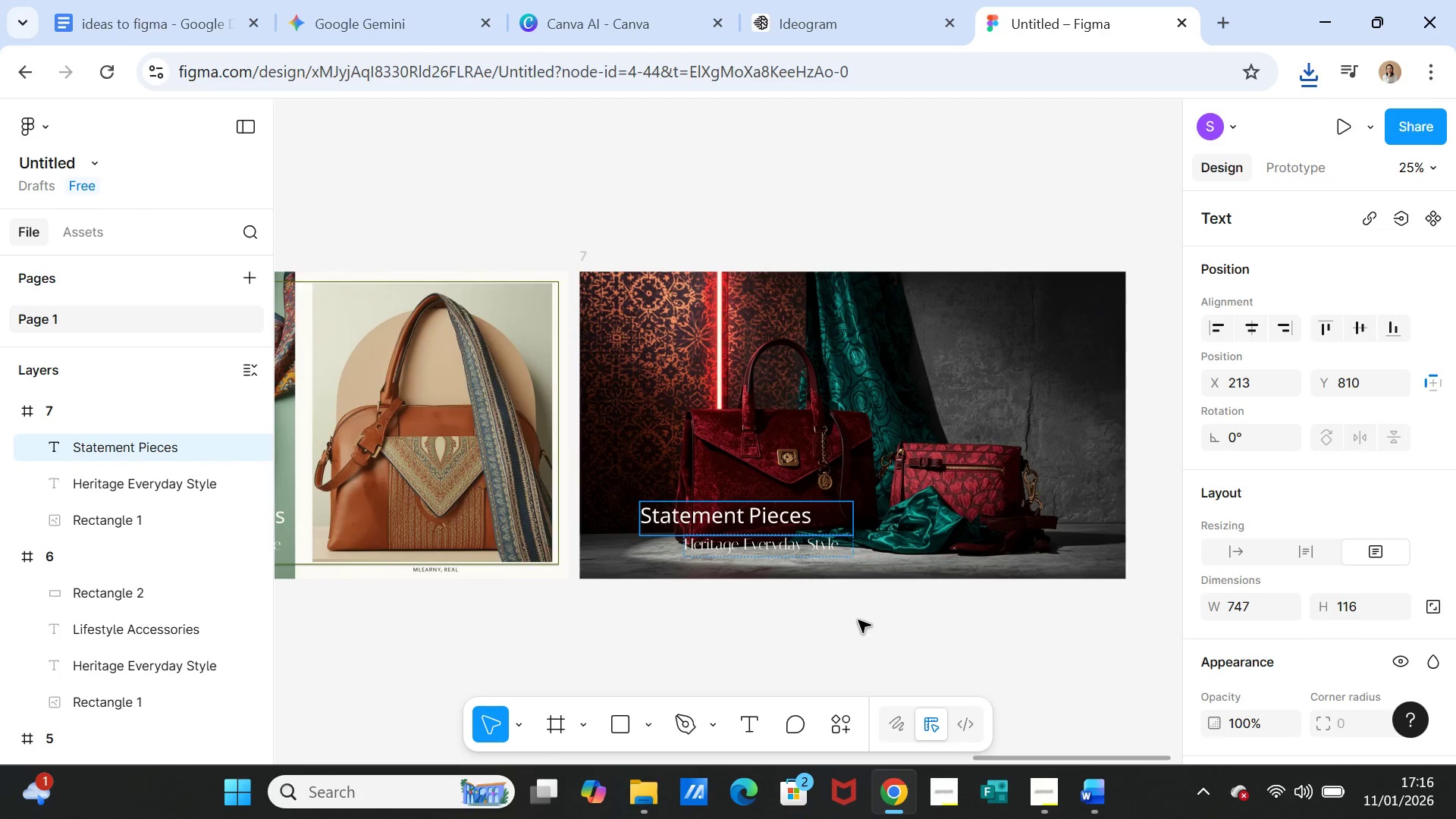 
left_click([861, 629])
 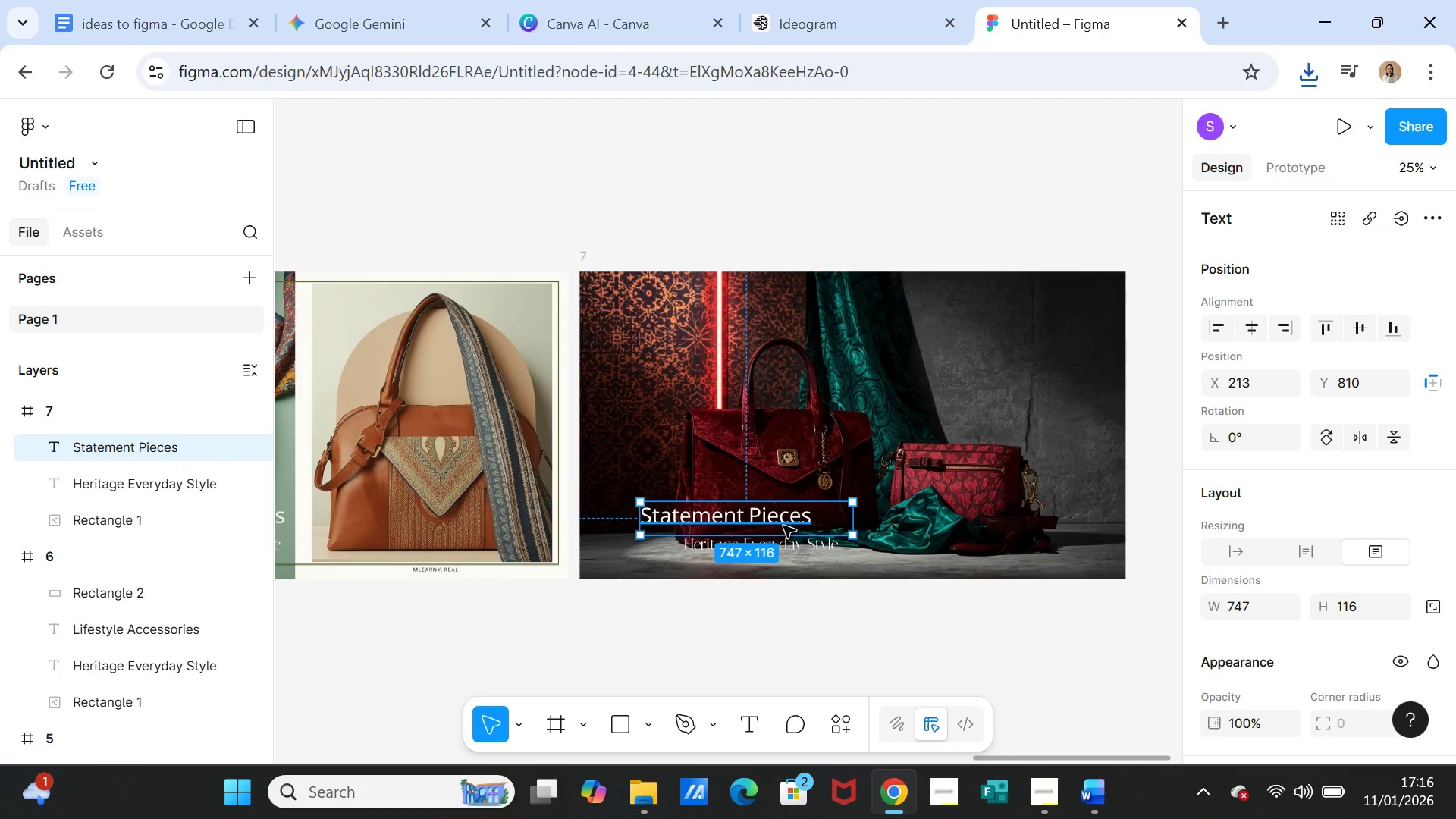 
left_click([783, 526])
 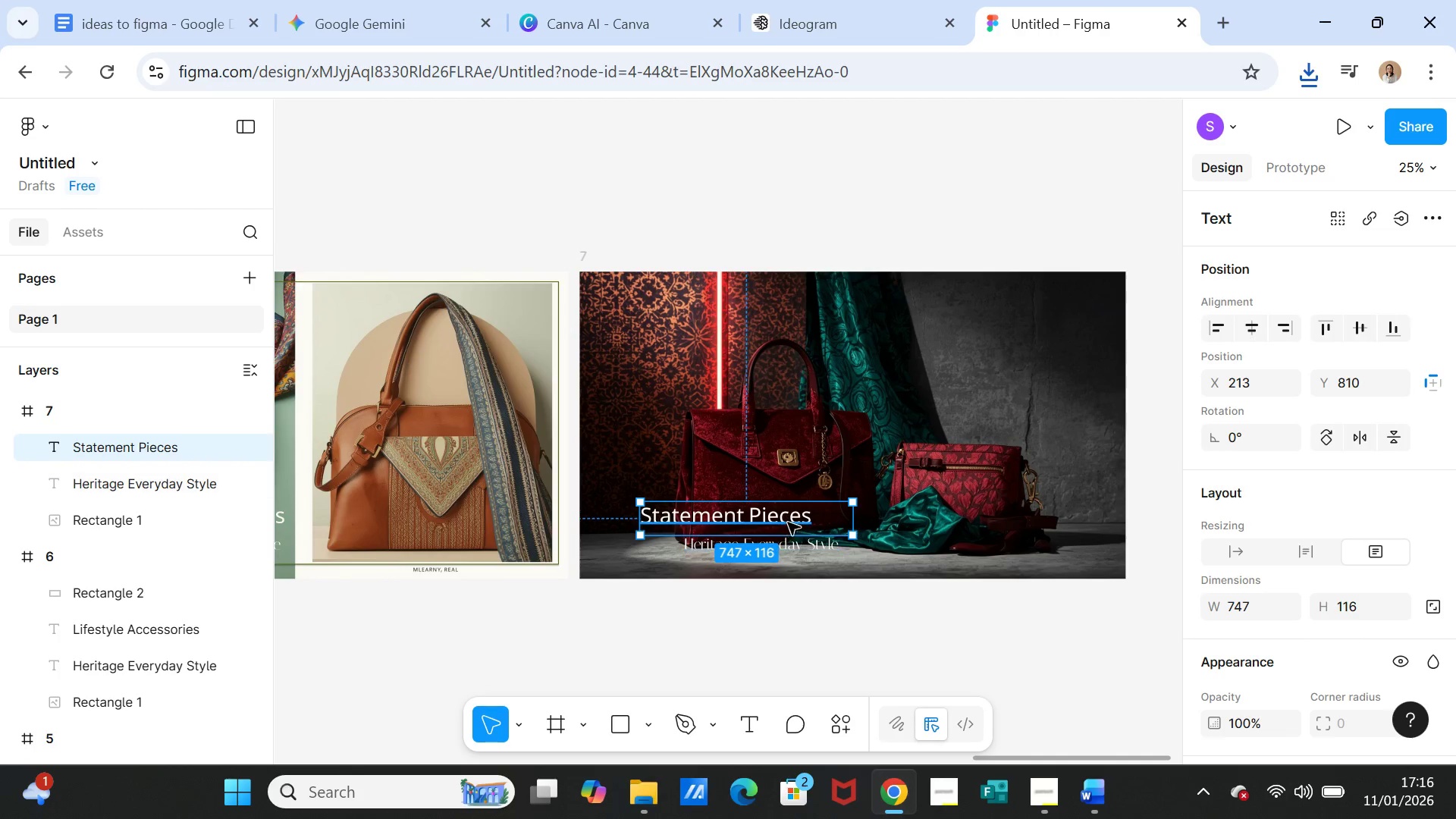 
left_click_drag(start_coordinate=[788, 521], to_coordinate=[1078, 315])
 